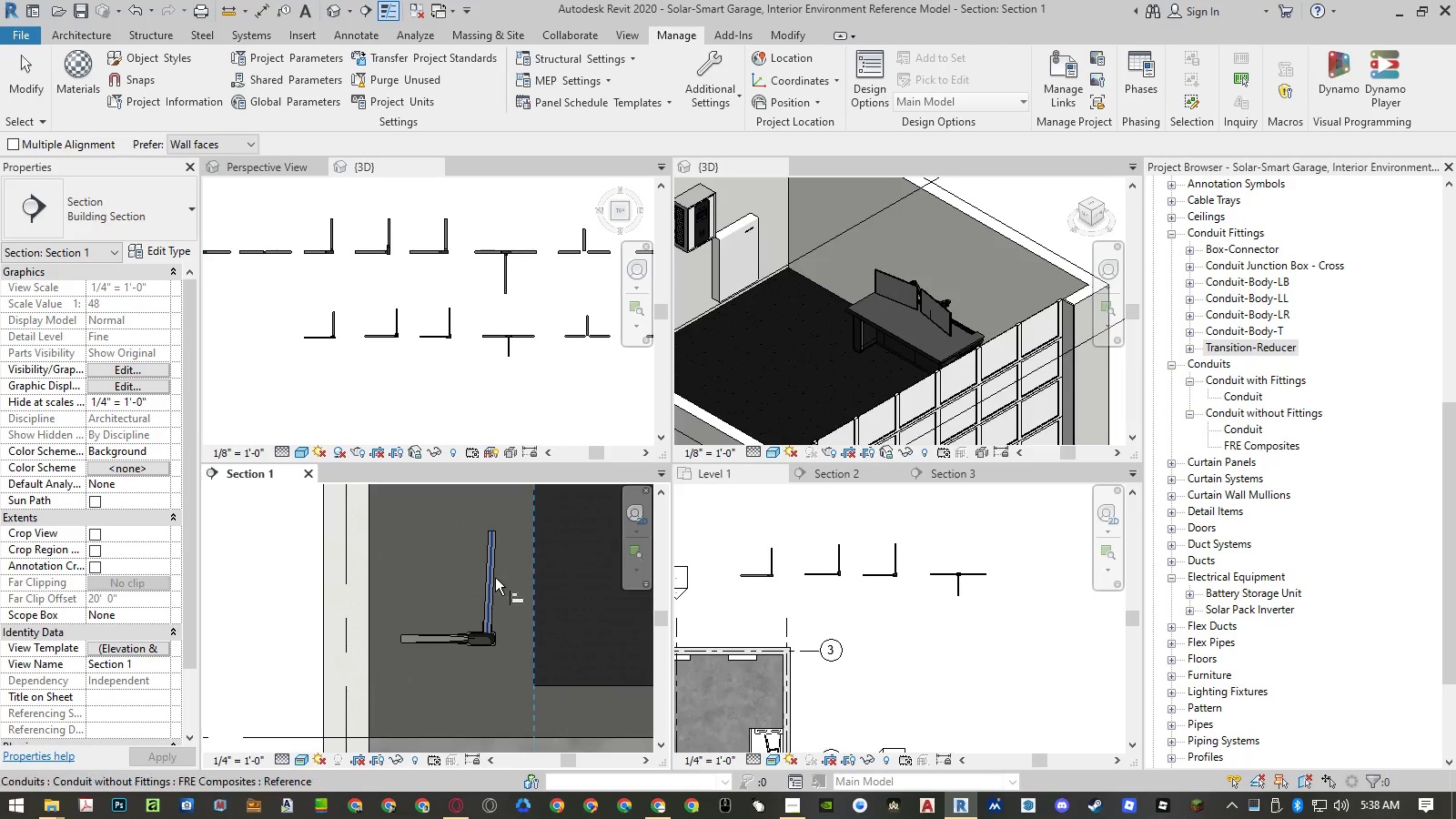 
left_click([492, 578])
 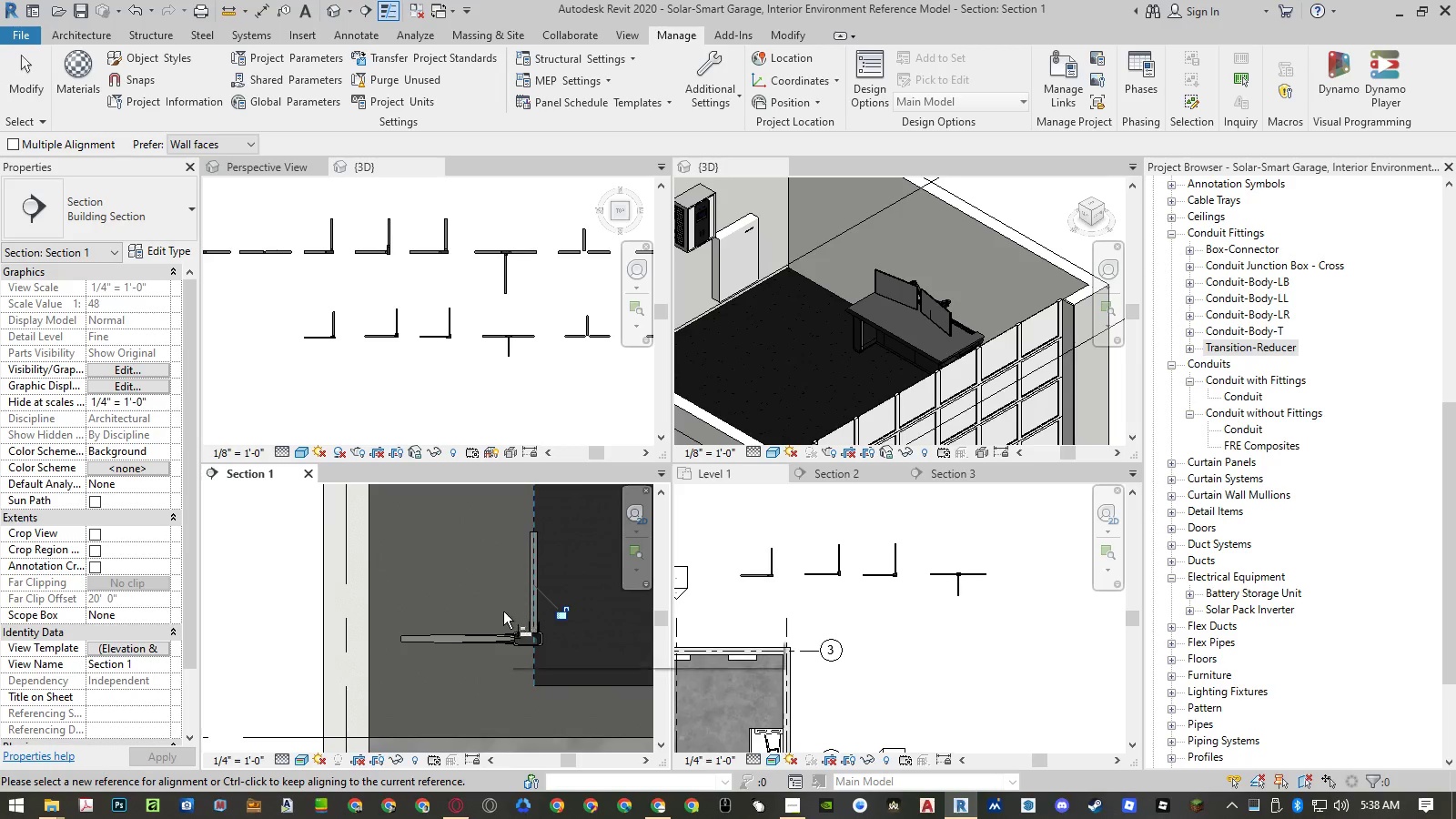 
scroll: coordinate [445, 635], scroll_direction: down, amount: 3.0
 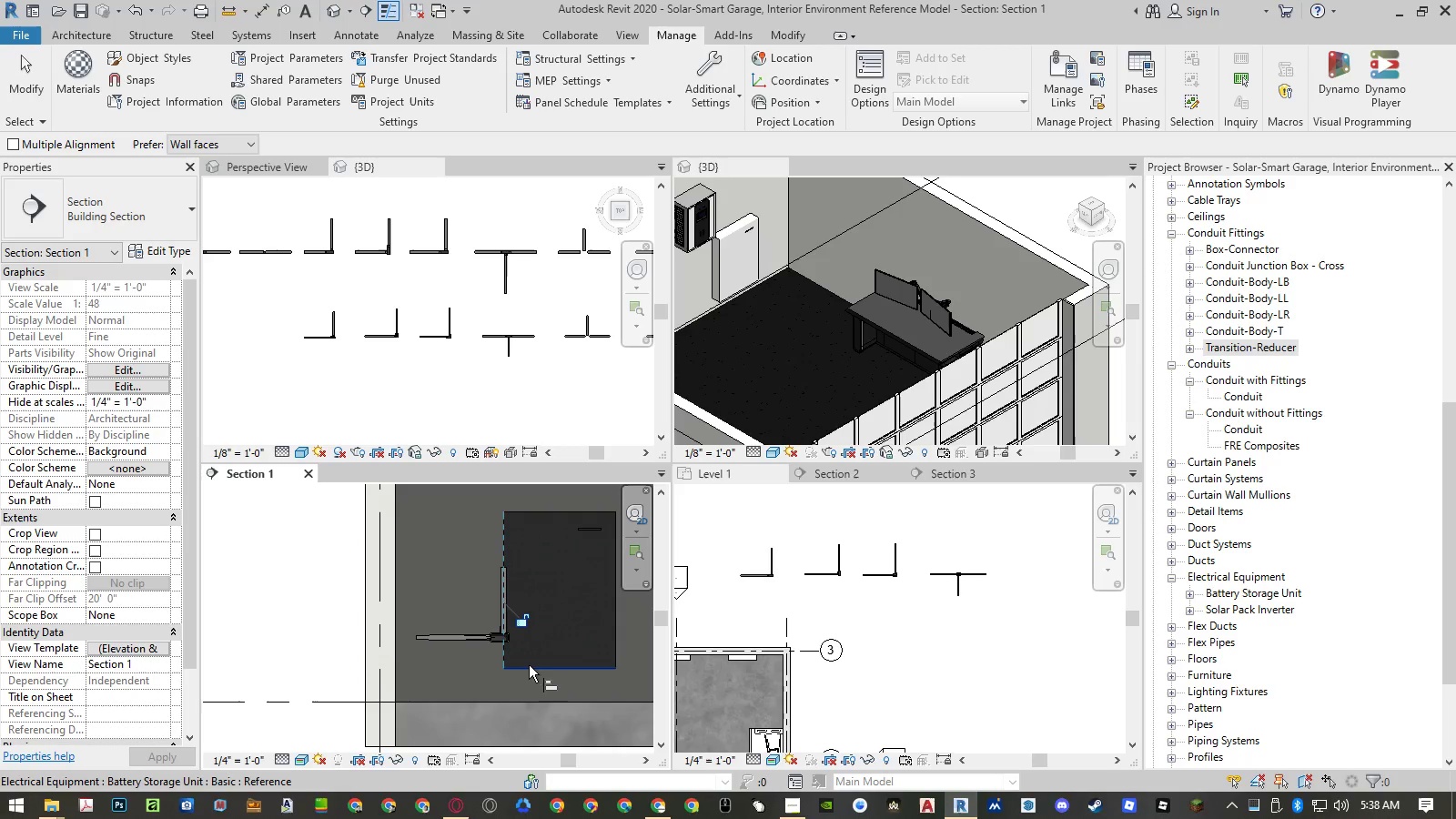 
left_click([530, 665])
 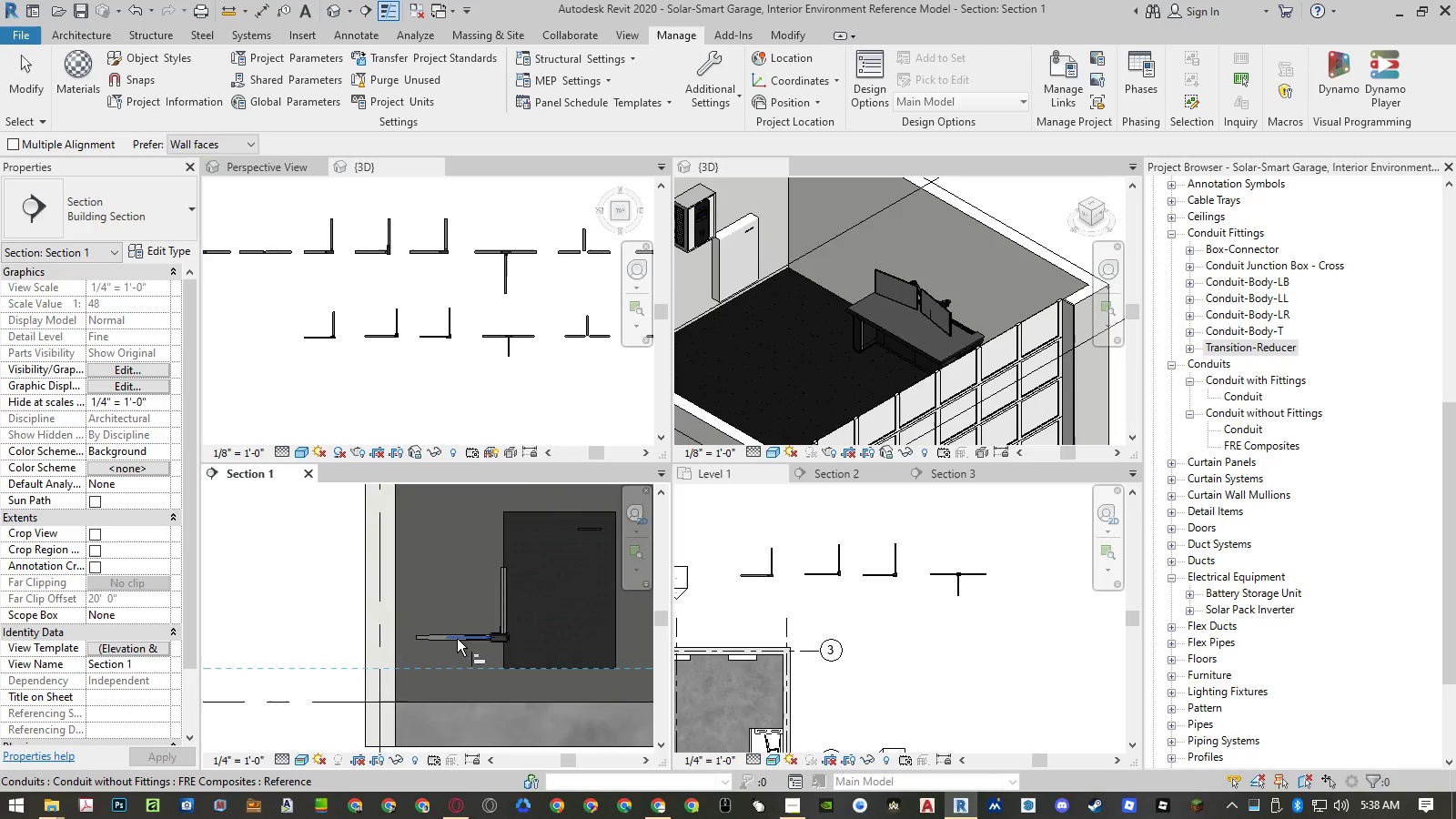 
scroll: coordinate [457, 638], scroll_direction: up, amount: 4.0
 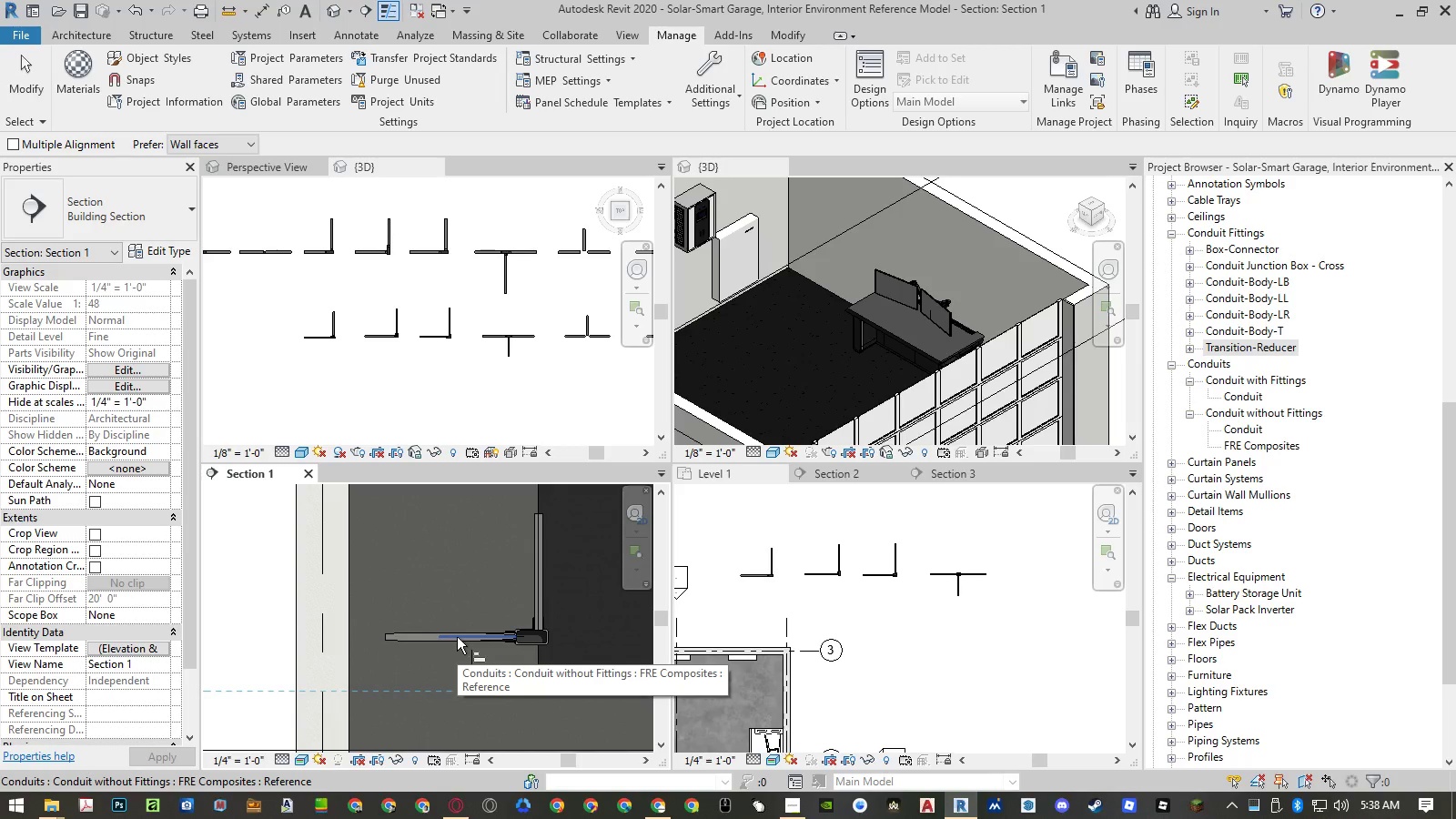 
left_click([457, 637])
 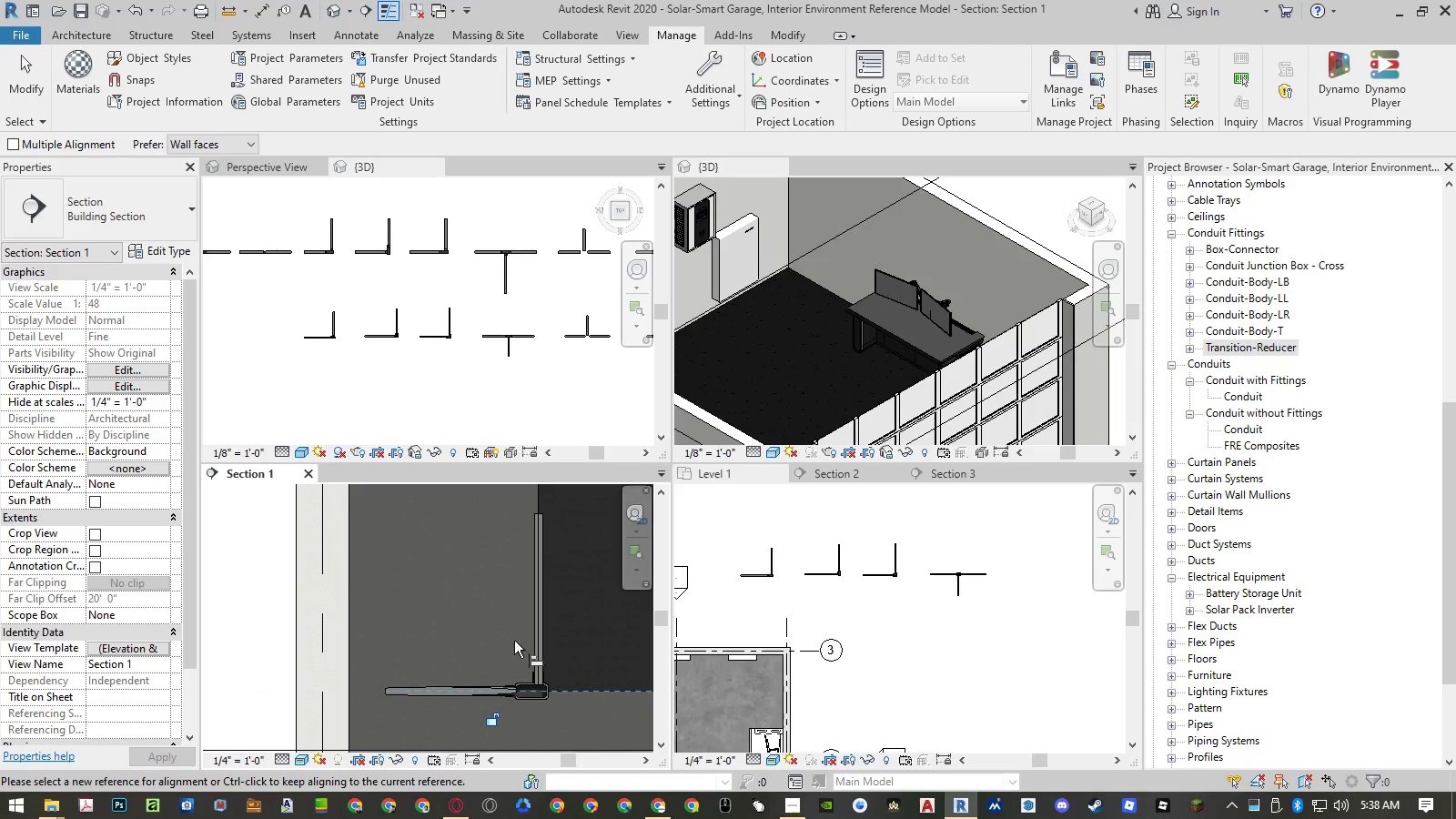 
key(Escape)
 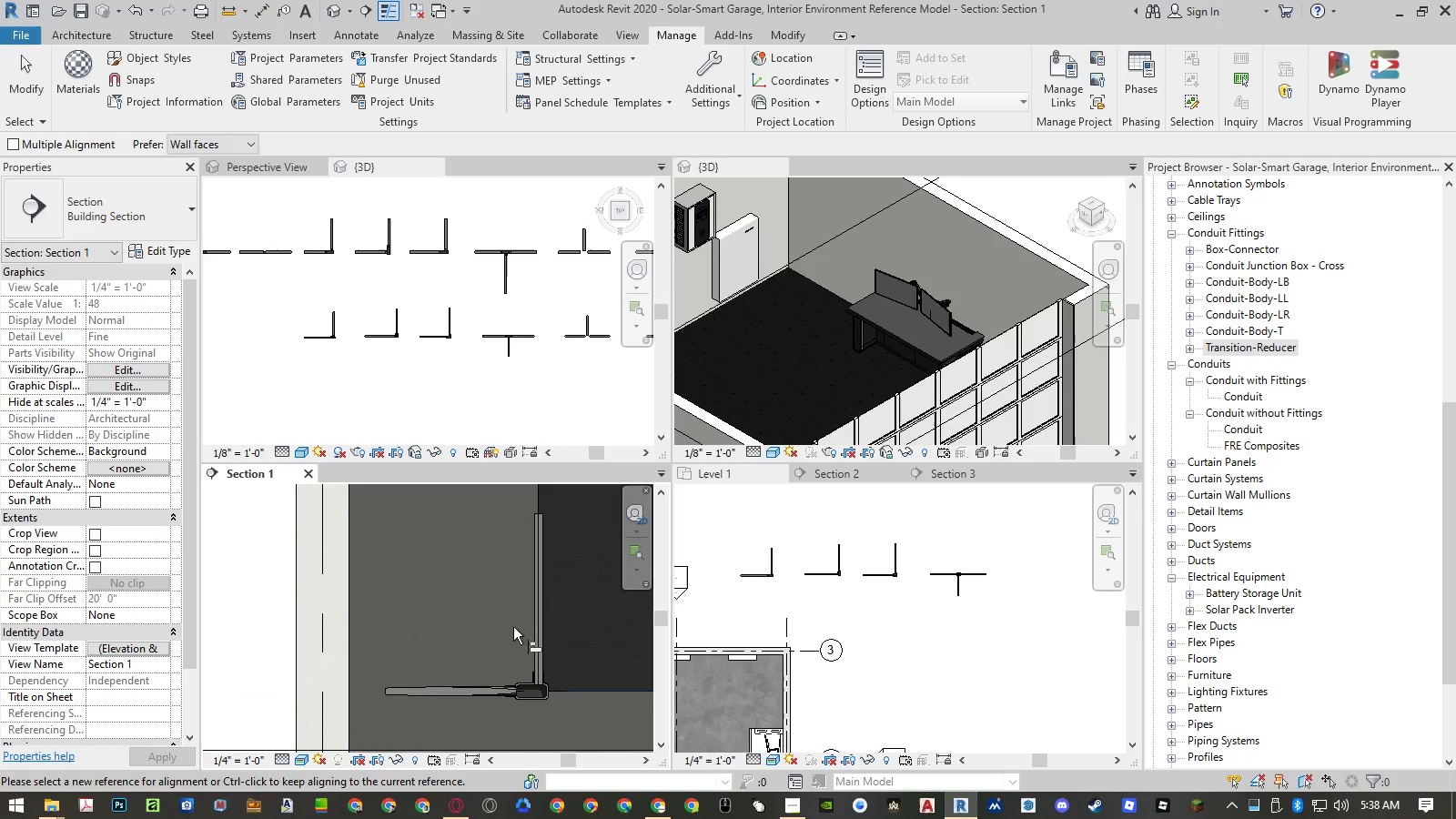 
key(Escape)
 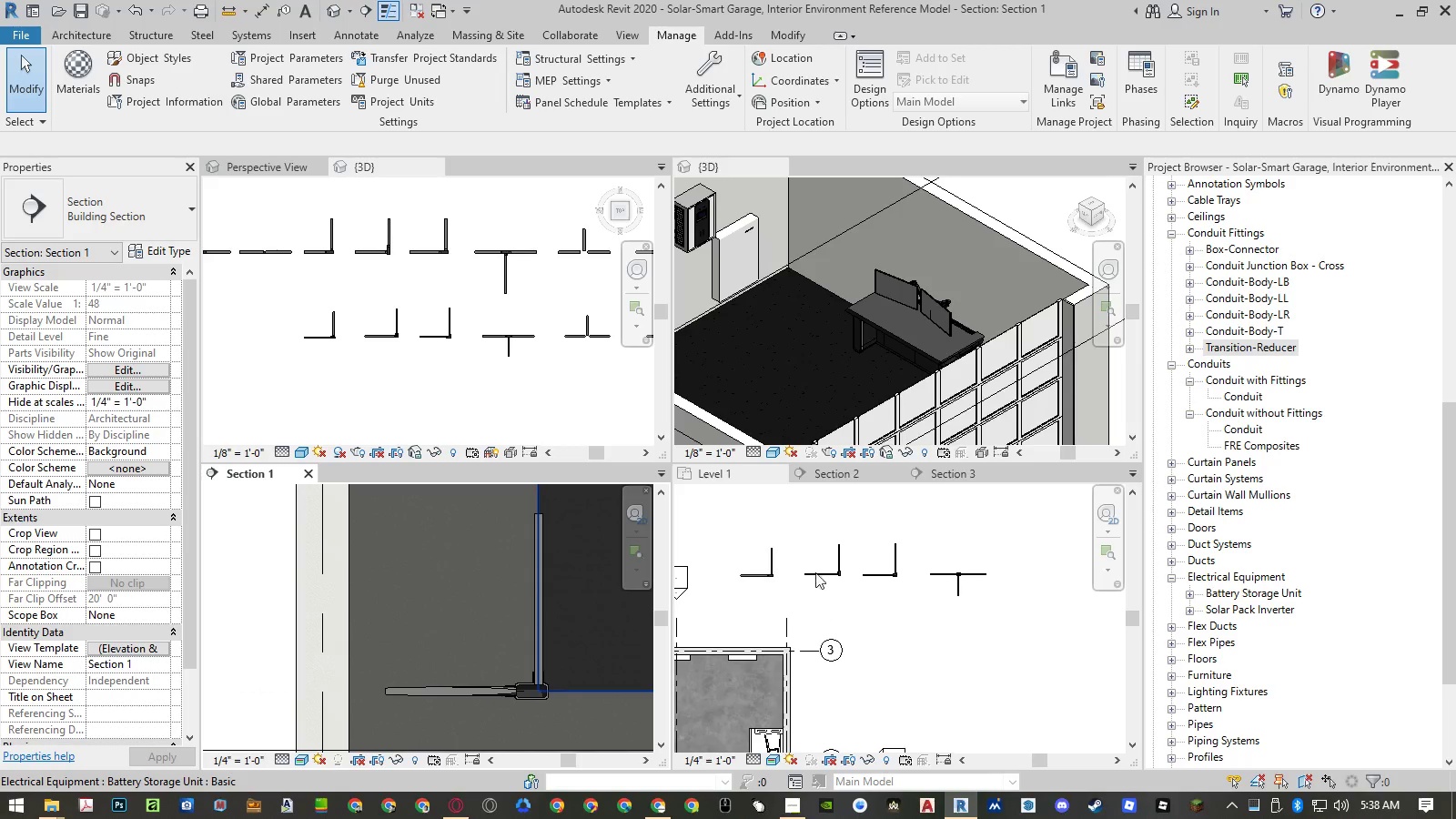 
left_click([939, 470])
 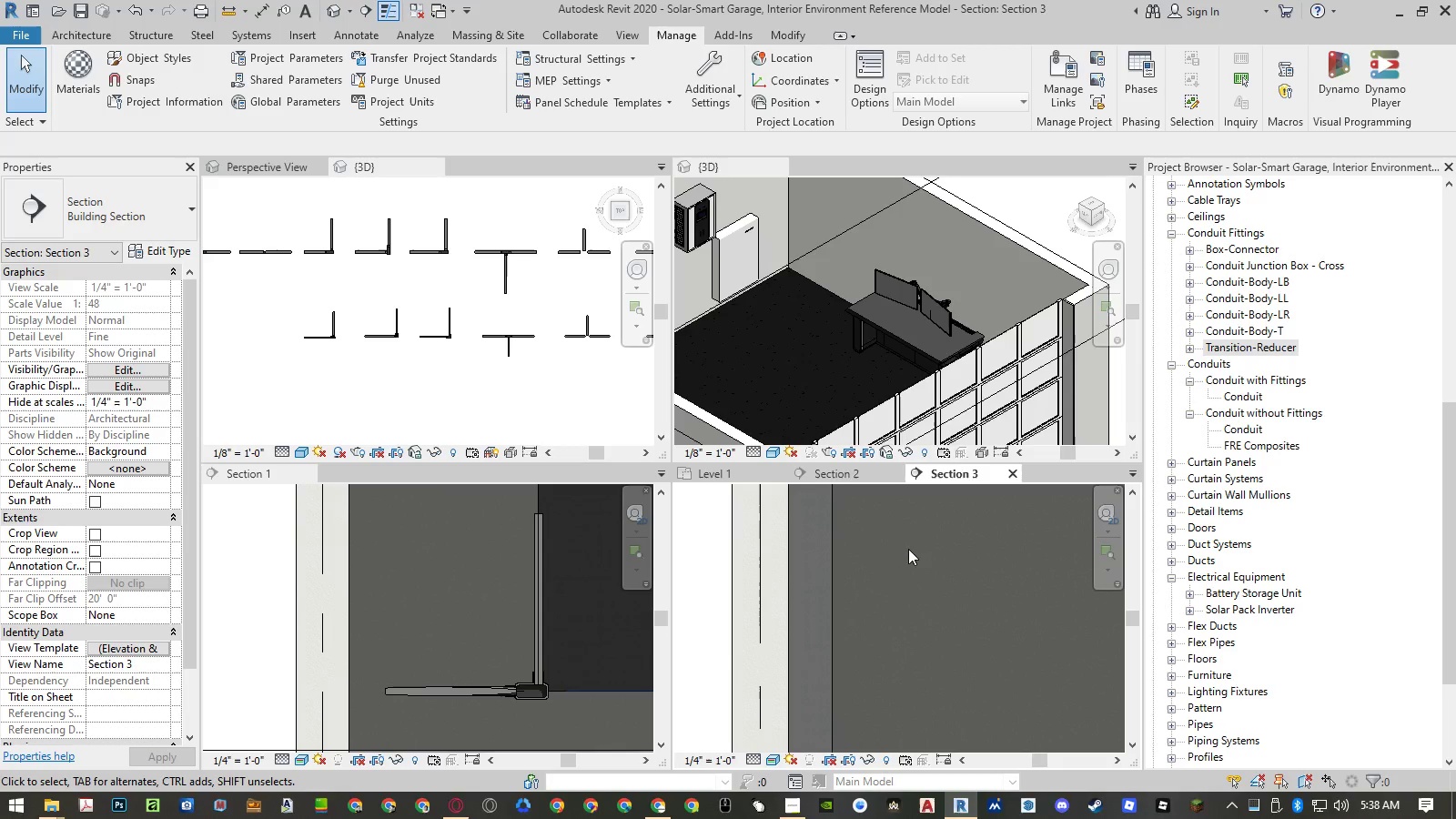 
scroll: coordinate [882, 578], scroll_direction: down, amount: 15.0
 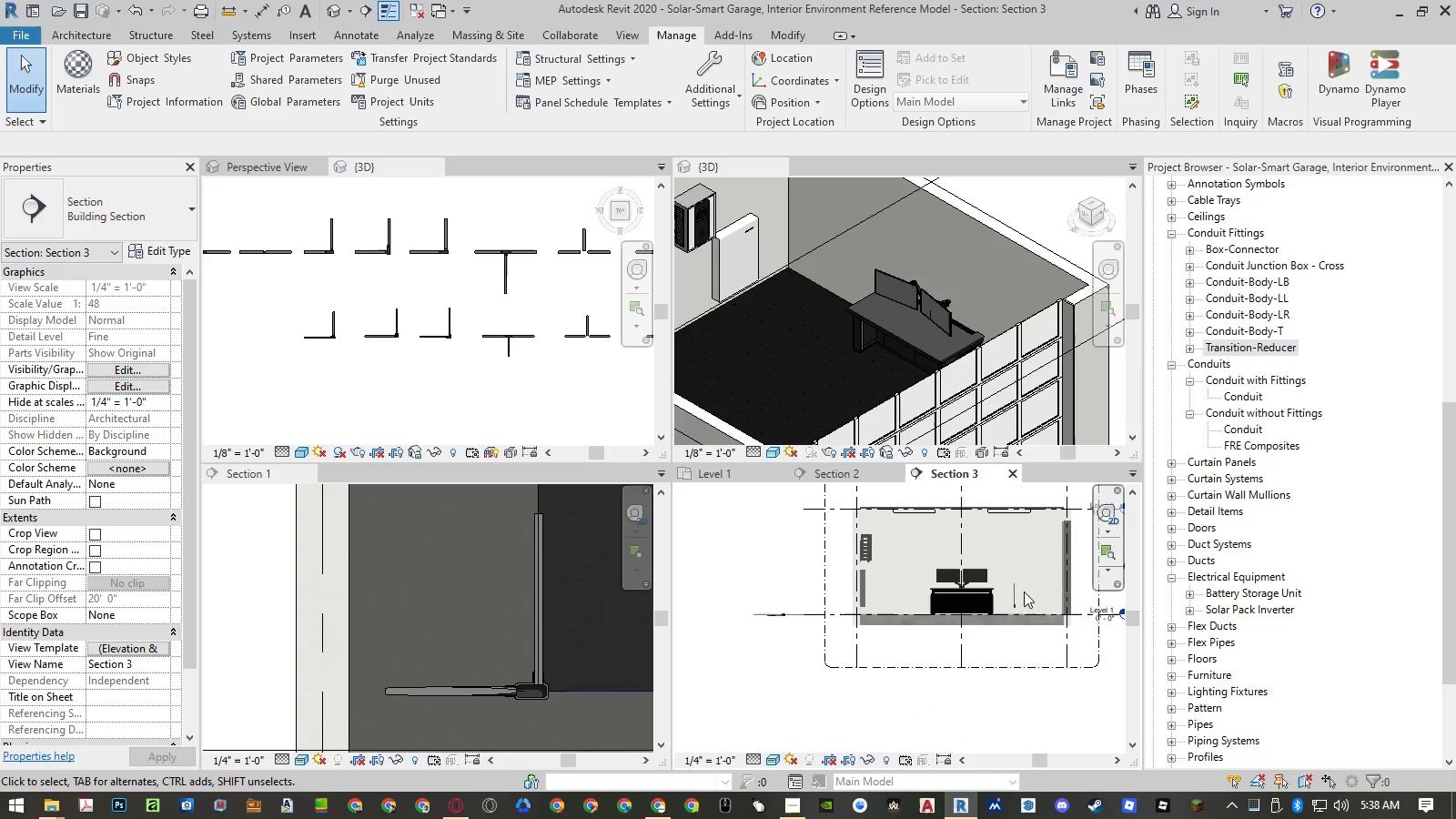 
scroll: coordinate [1024, 592], scroll_direction: up, amount: 7.0
 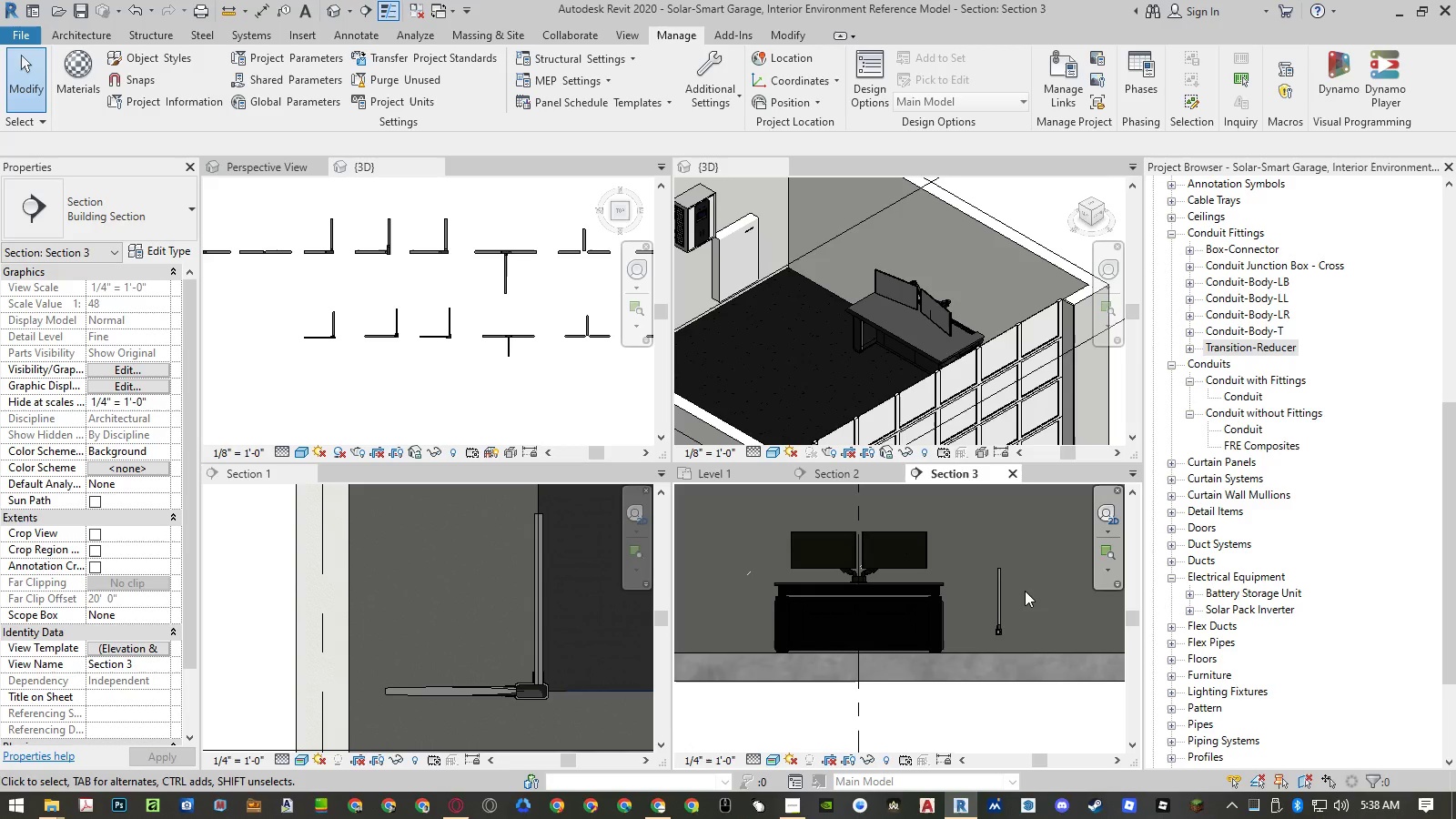 
type(al)
 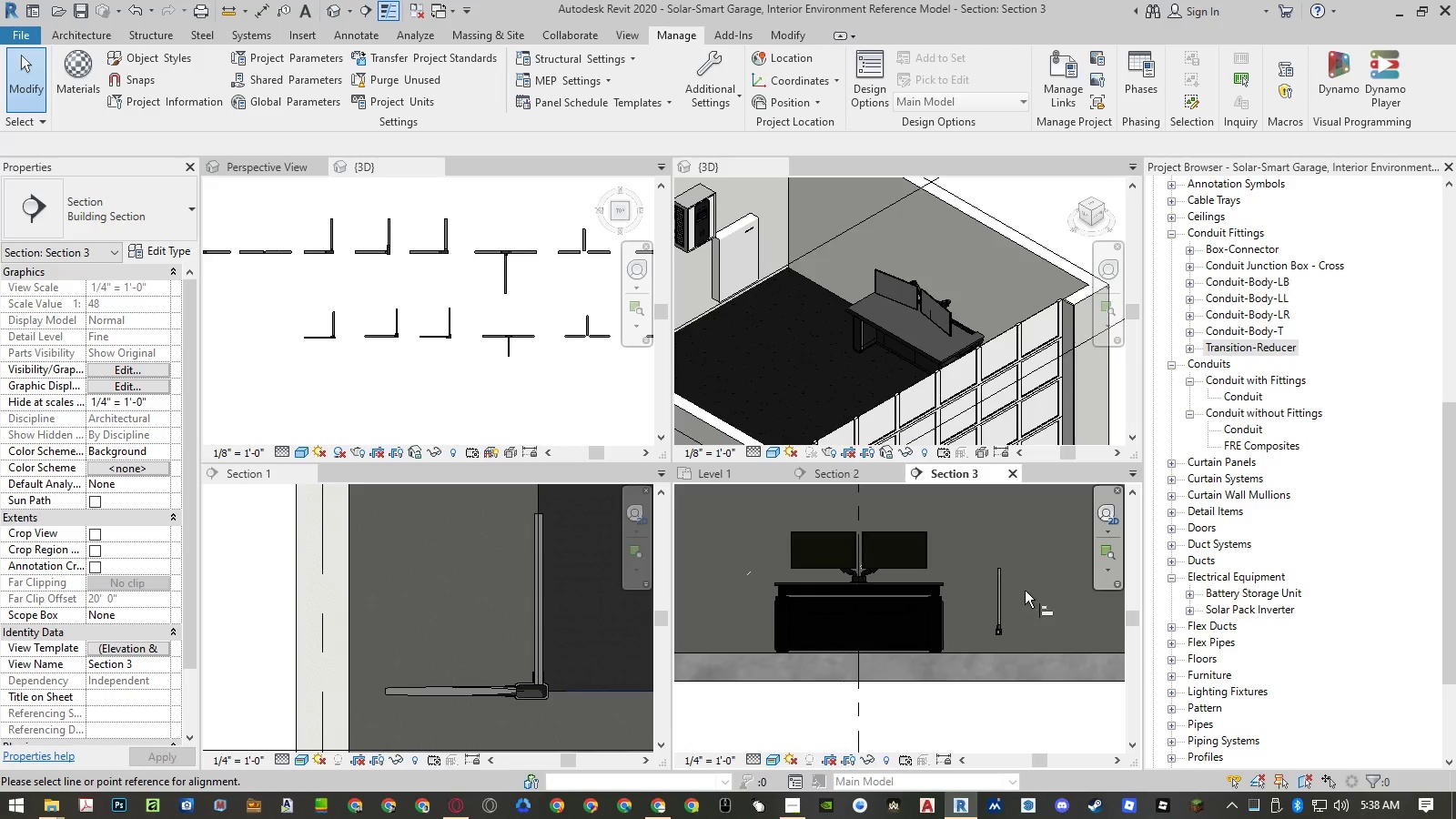 
scroll: coordinate [1025, 591], scroll_direction: down, amount: 4.0
 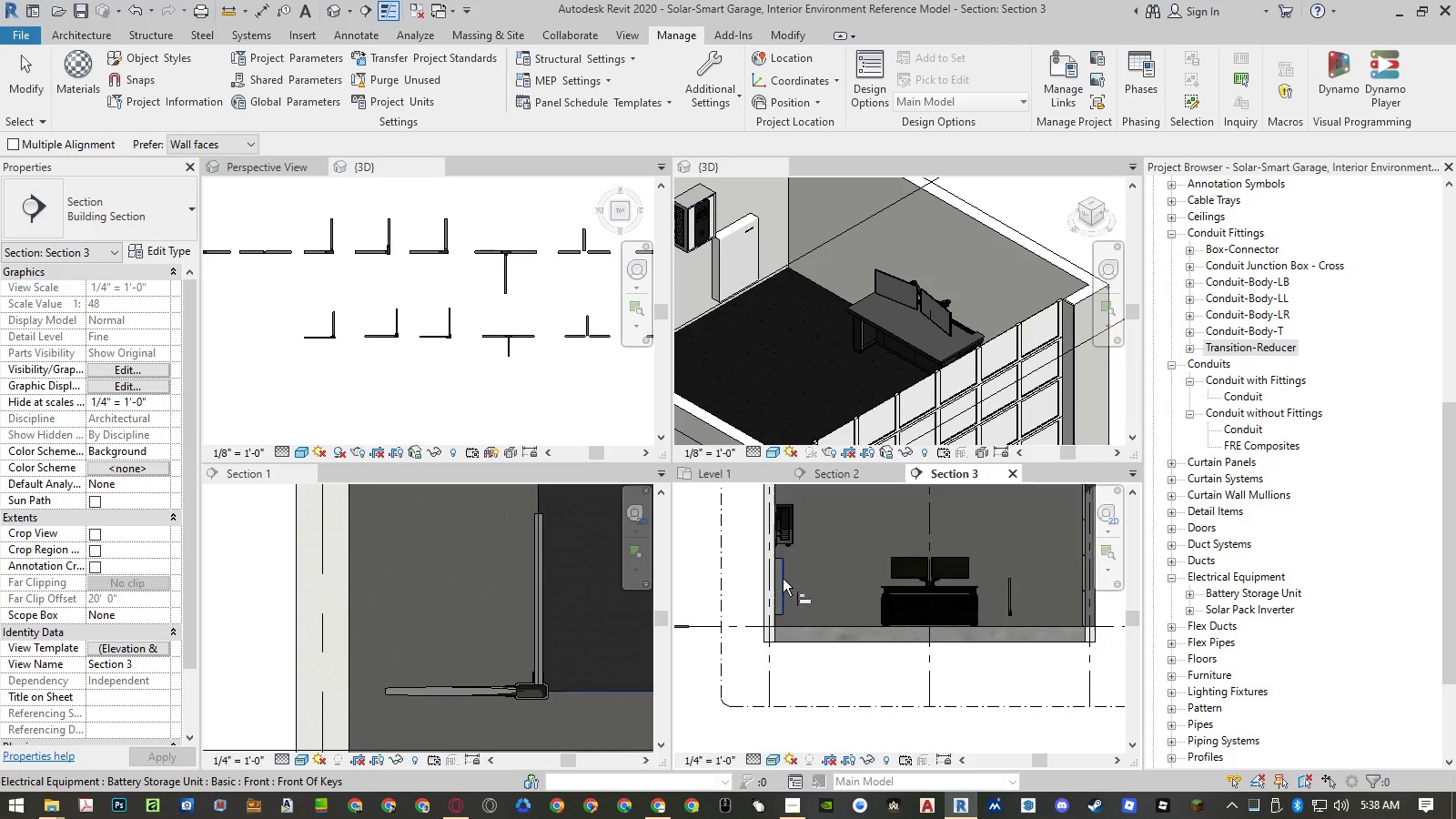 
left_click([783, 577])
 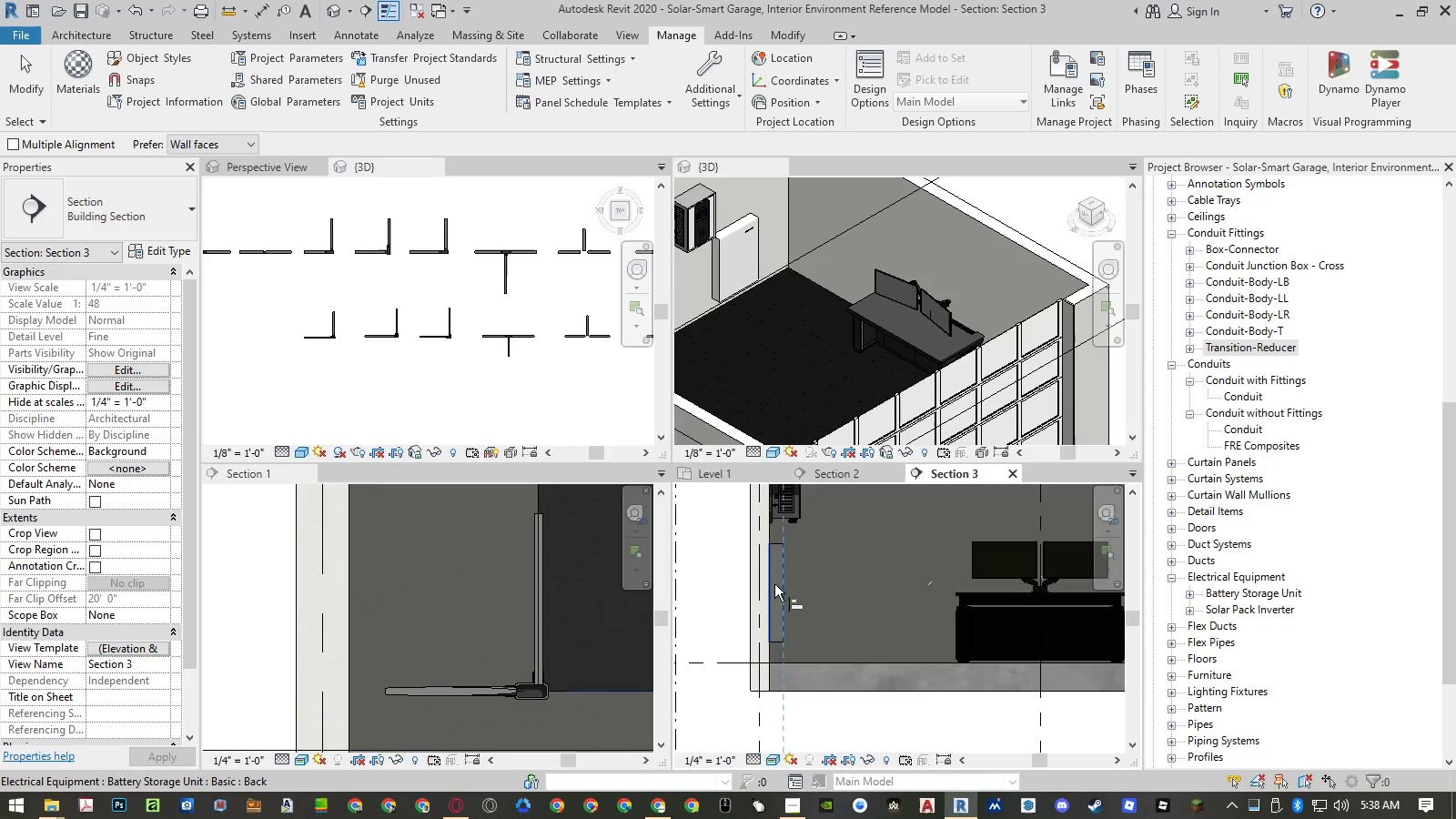 
scroll: coordinate [783, 577], scroll_direction: up, amount: 4.0
 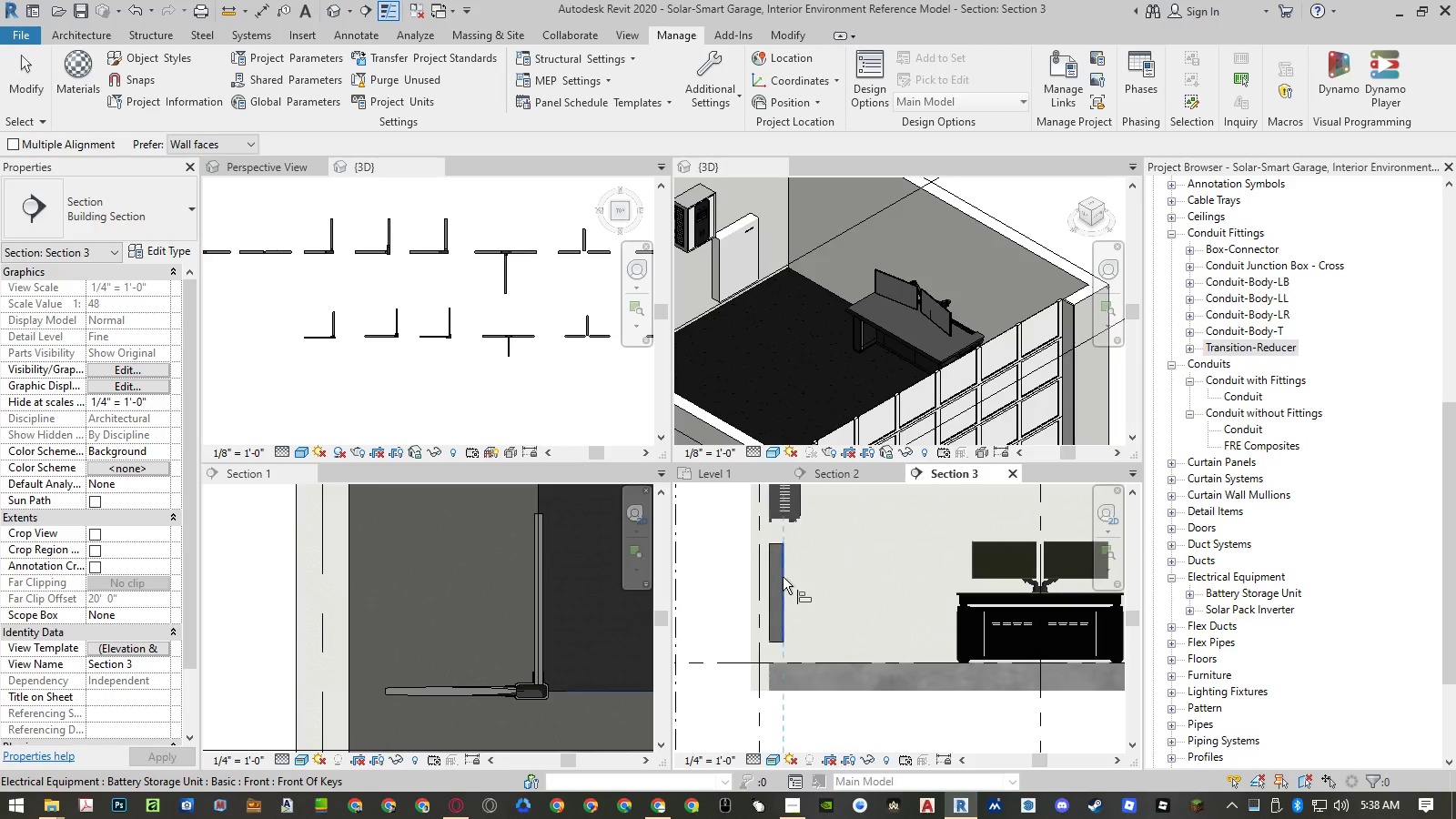 
scroll: coordinate [774, 584], scroll_direction: down, amount: 5.0
 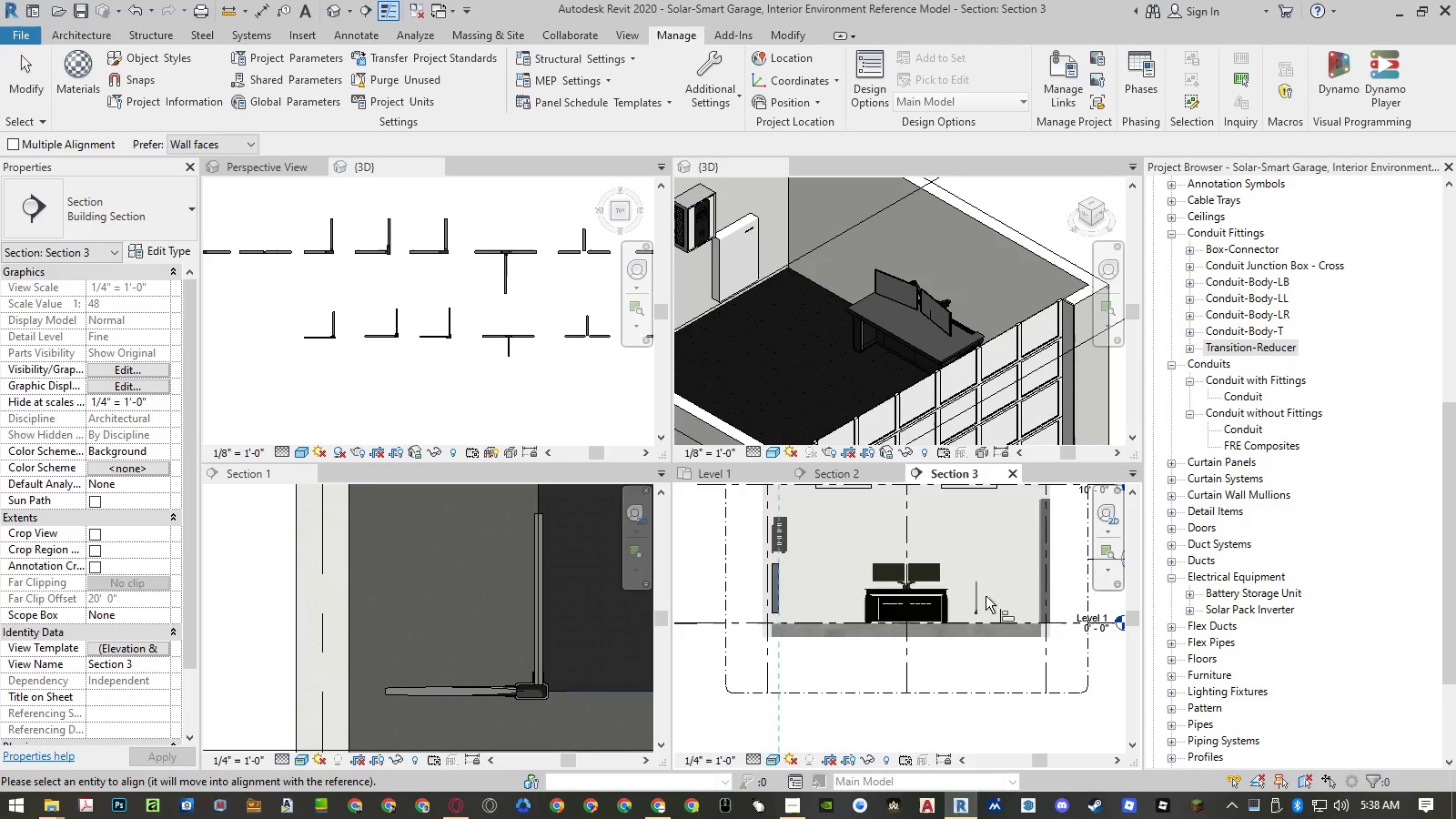 
scroll: coordinate [969, 599], scroll_direction: up, amount: 10.0
 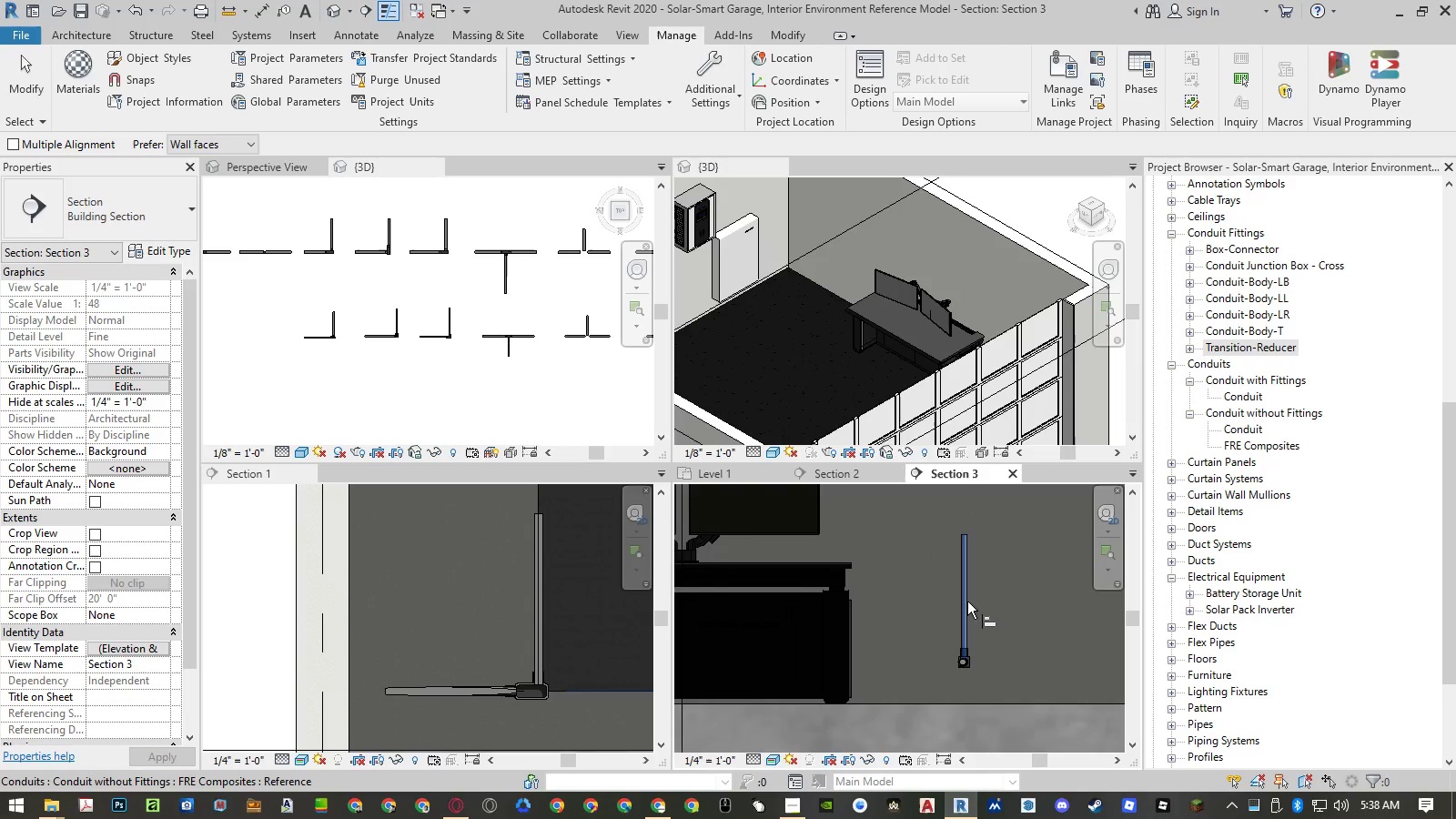 
left_click([967, 602])
 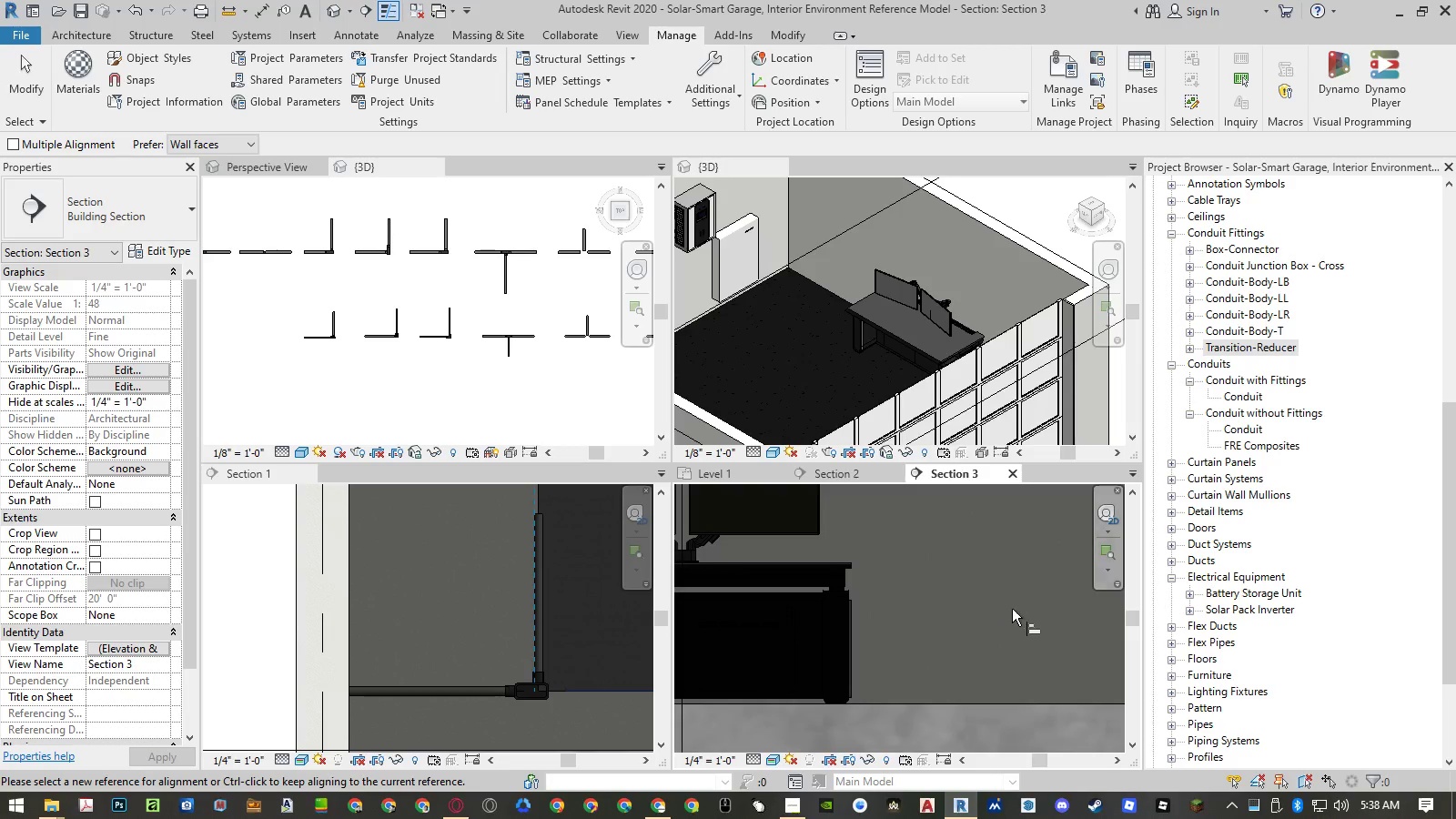 
scroll: coordinate [1031, 612], scroll_direction: down, amount: 9.0
 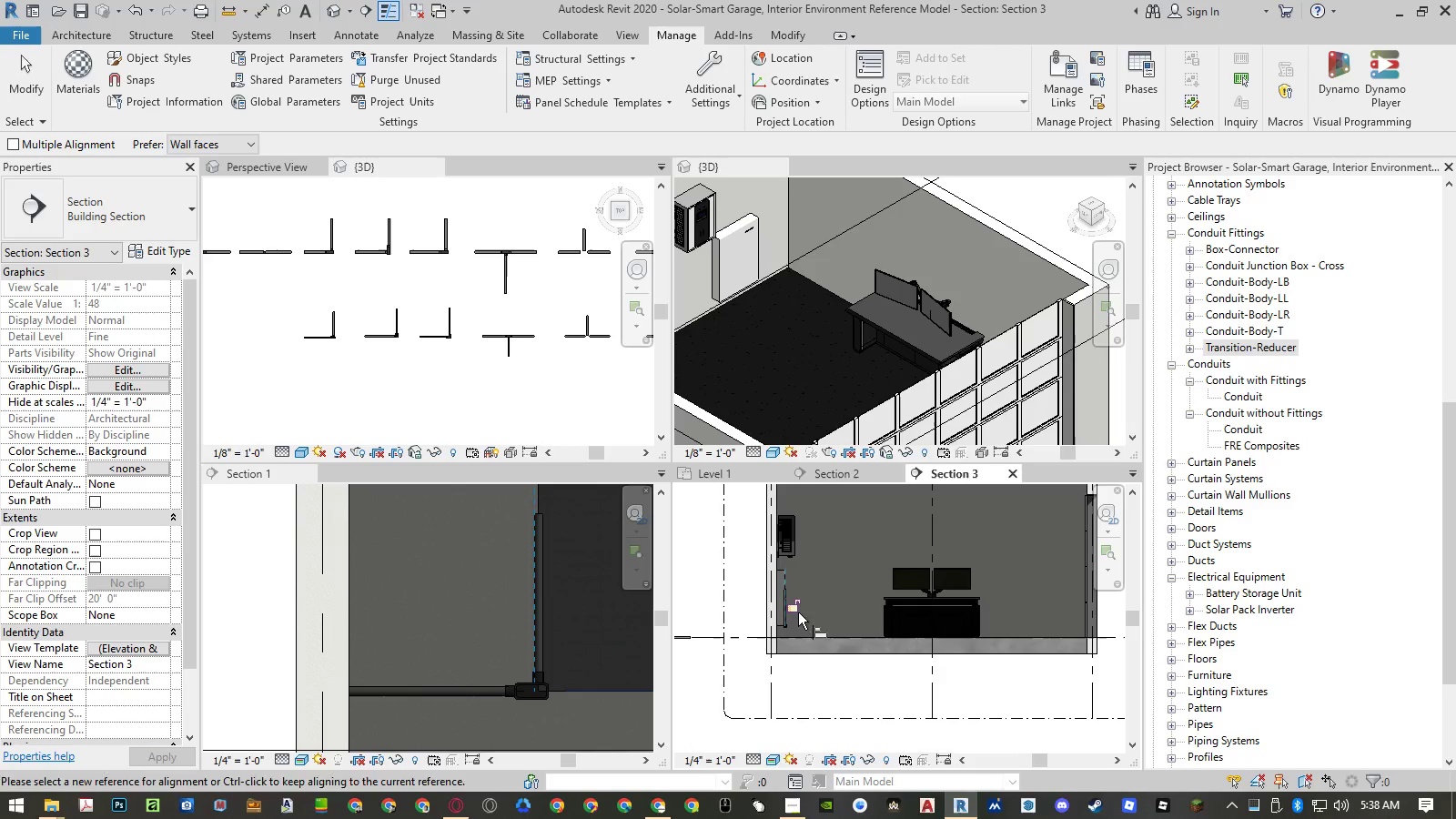 
key(Escape)
 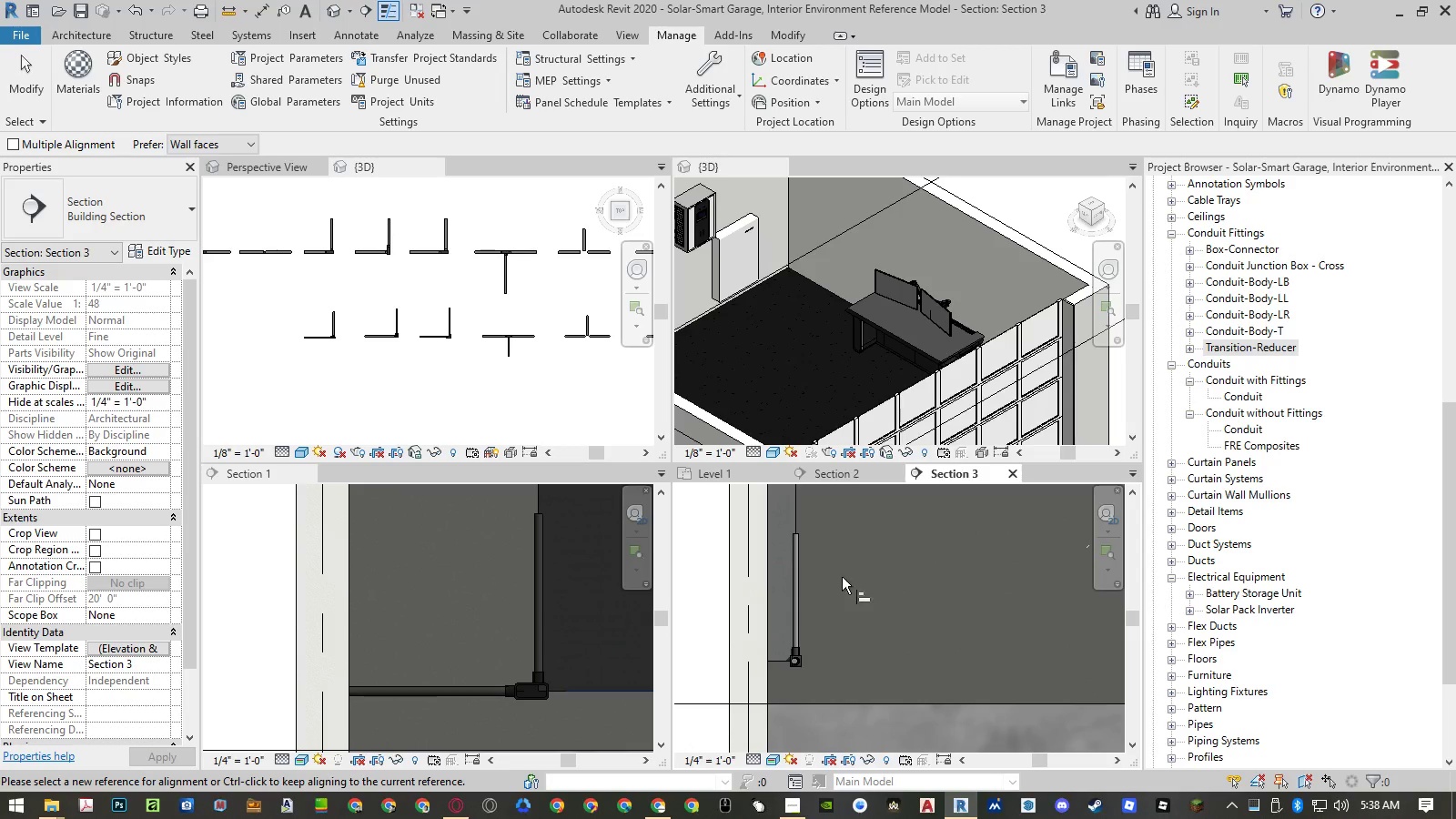 
scroll: coordinate [784, 609], scroll_direction: up, amount: 9.0
 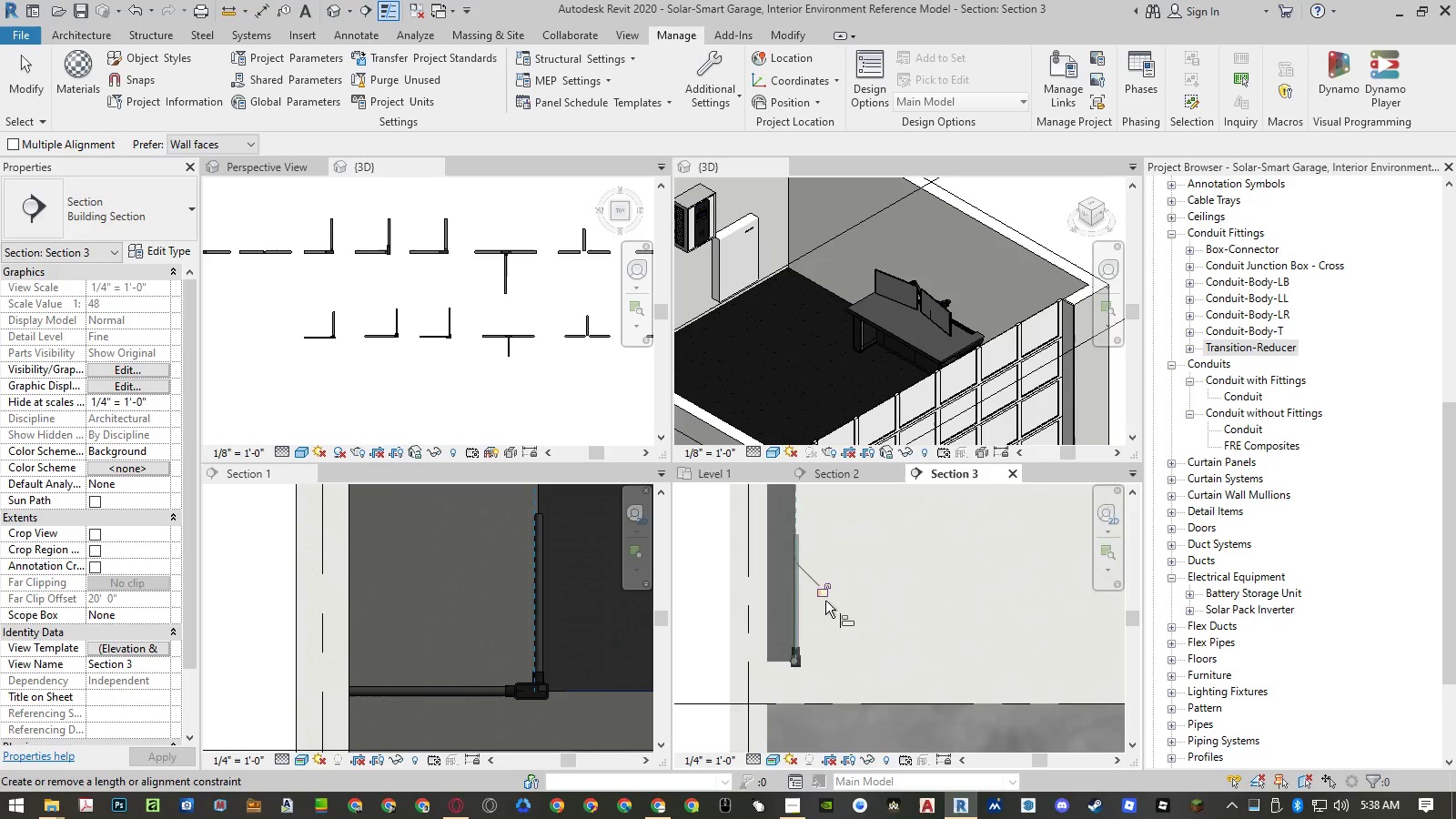 
key(Escape)
 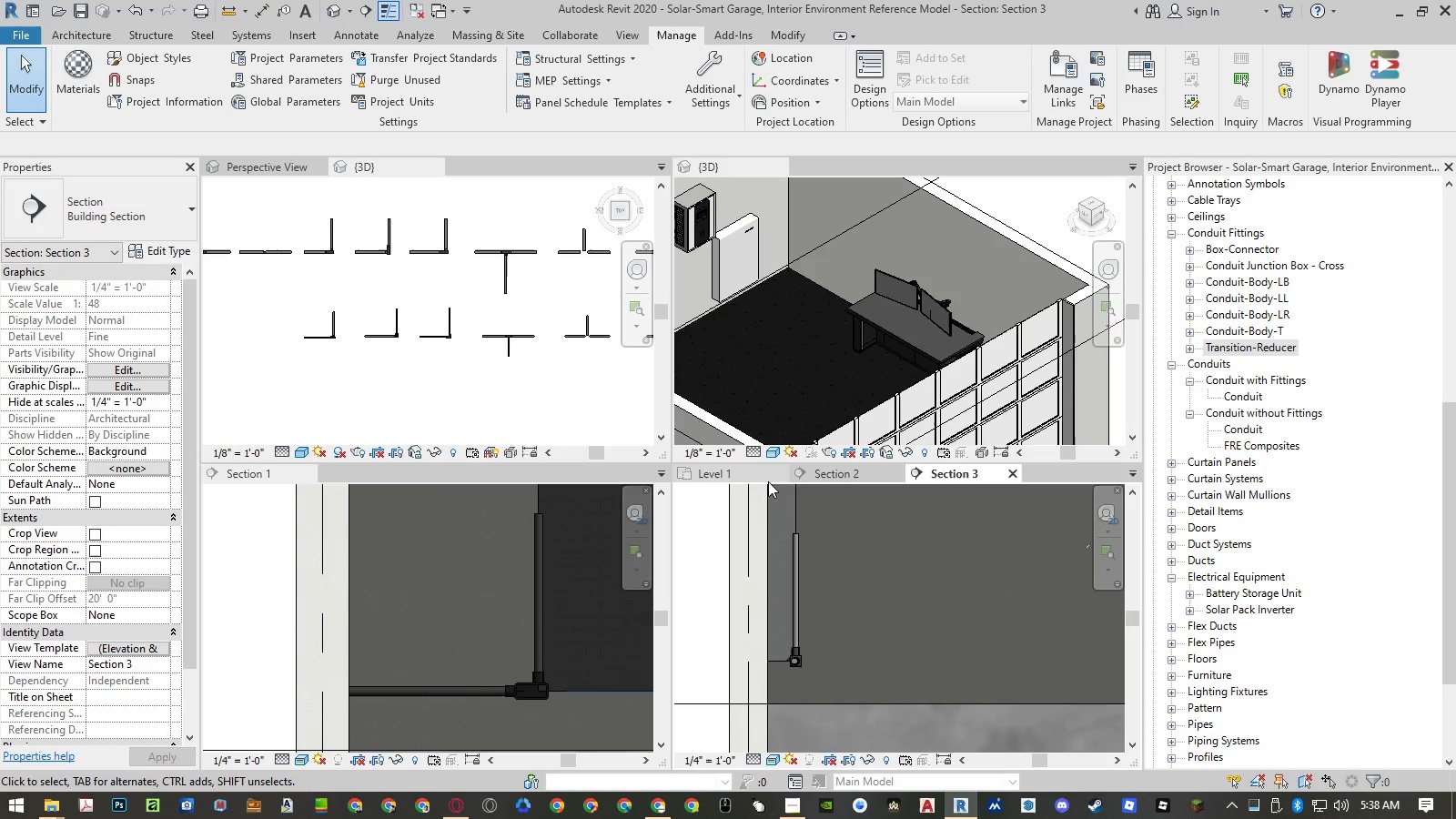 
left_click([746, 479])
 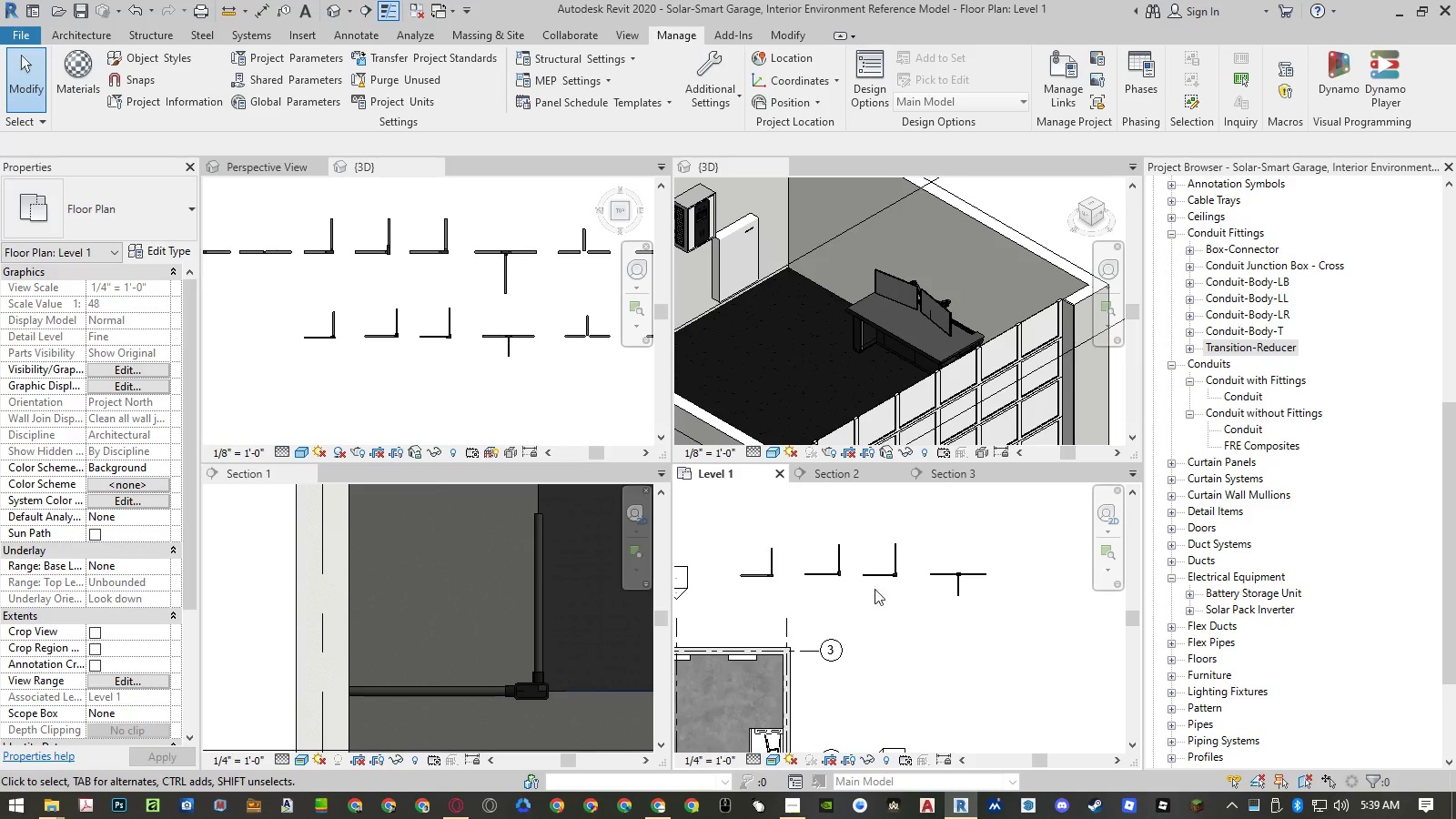 
scroll: coordinate [854, 634], scroll_direction: up, amount: 12.0
 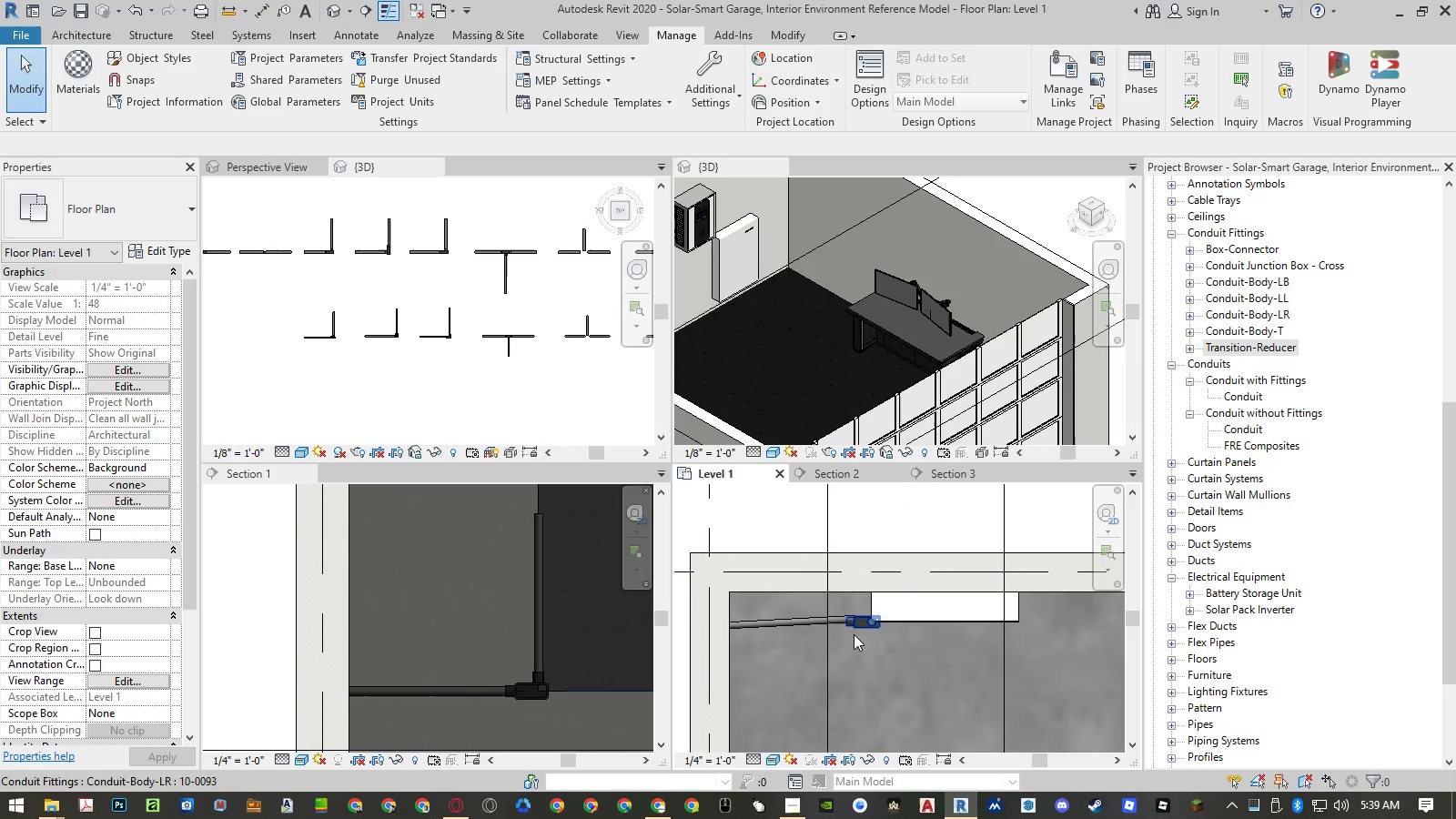 
type(al)
 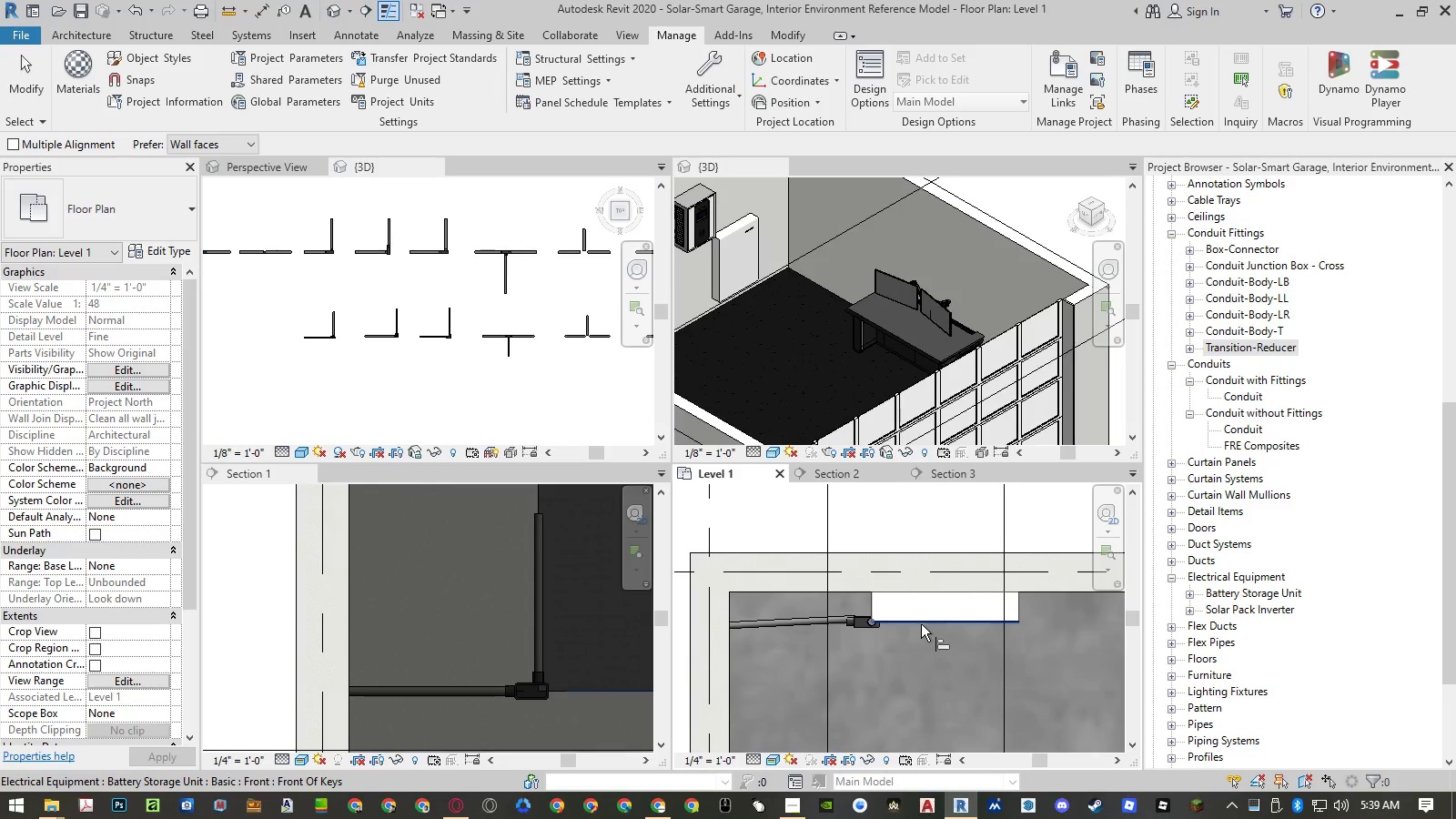 
scroll: coordinate [889, 626], scroll_direction: up, amount: 7.0
 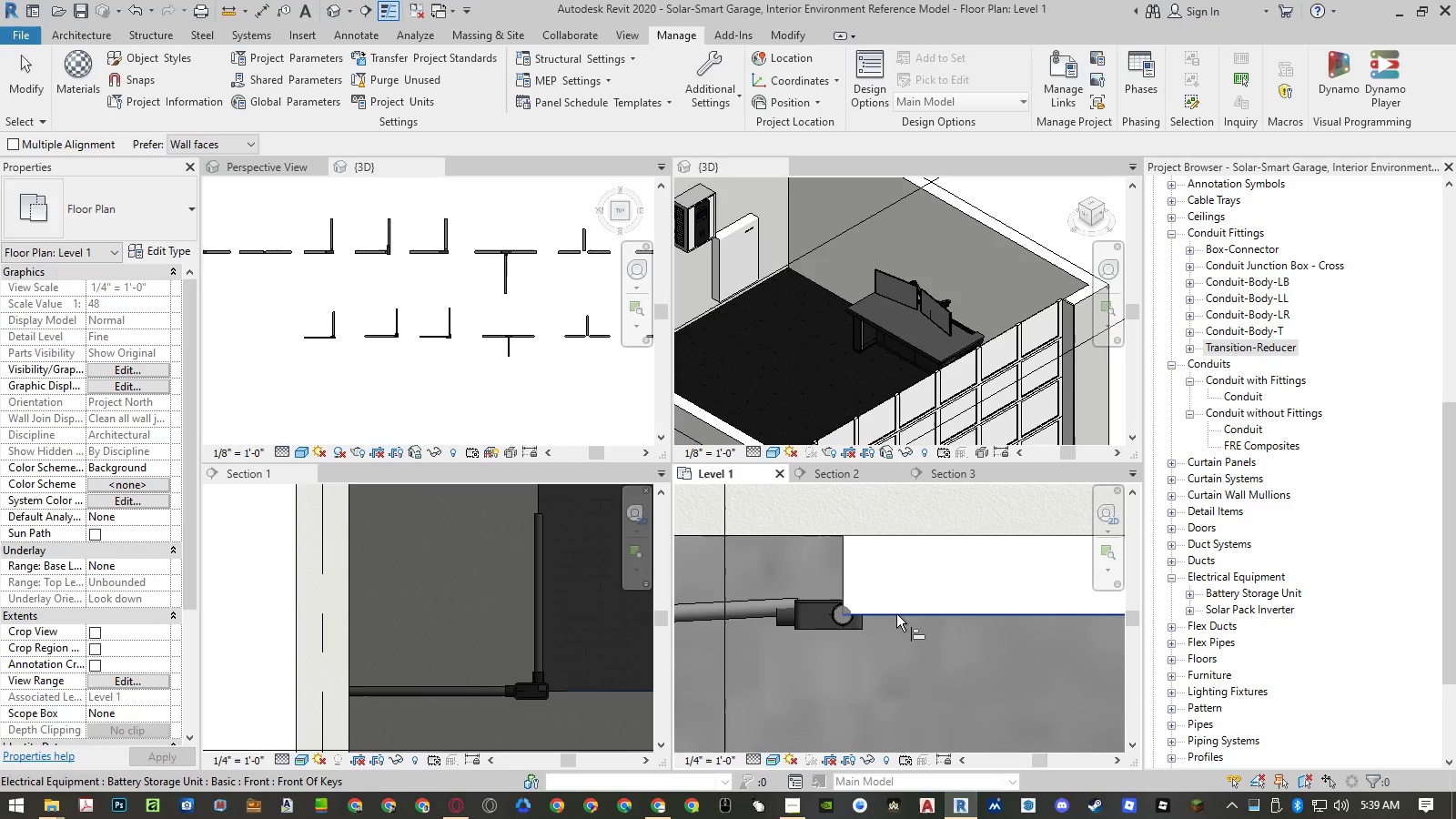 
left_click([898, 615])
 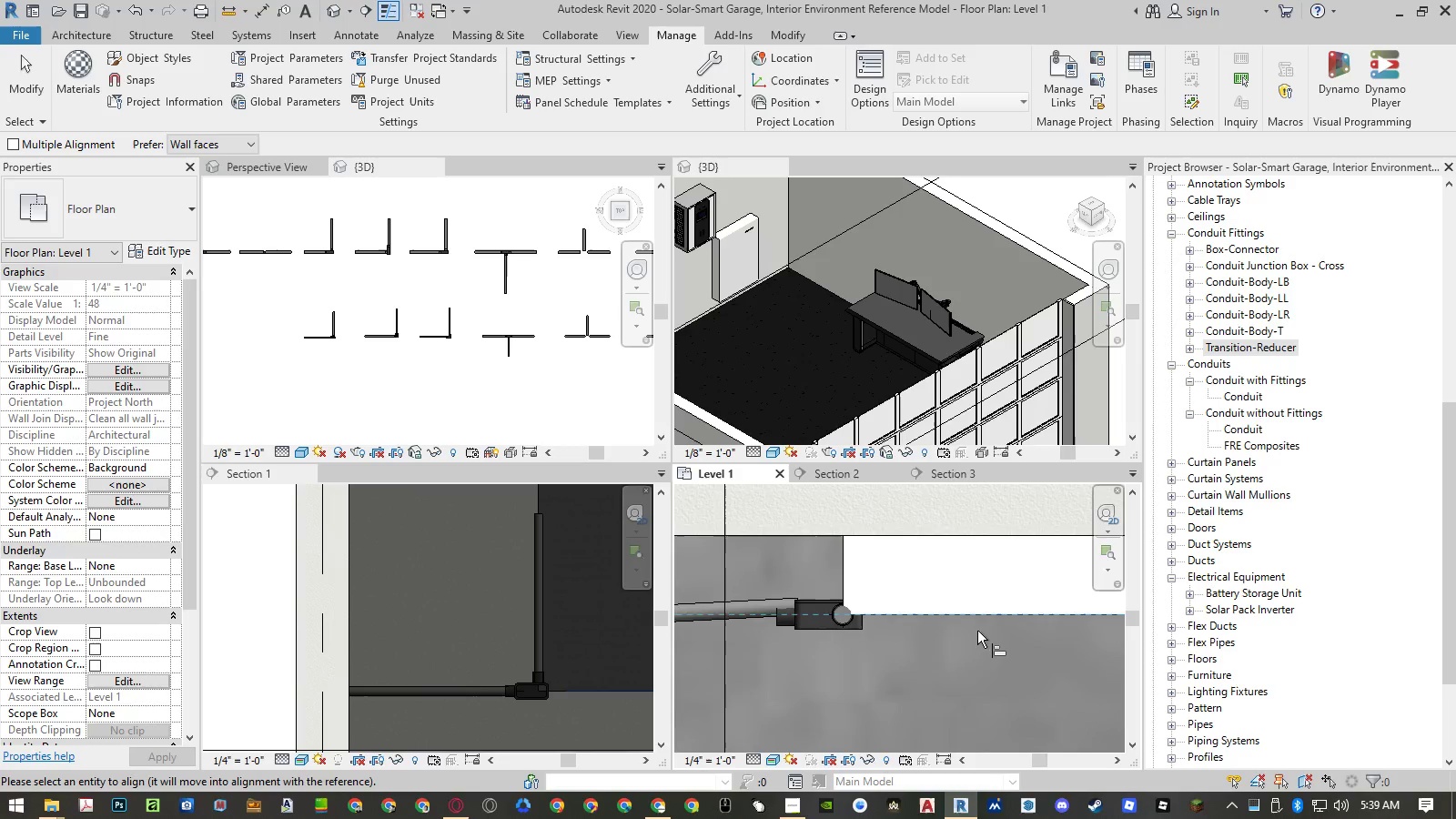 
scroll: coordinate [978, 632], scroll_direction: down, amount: 5.0
 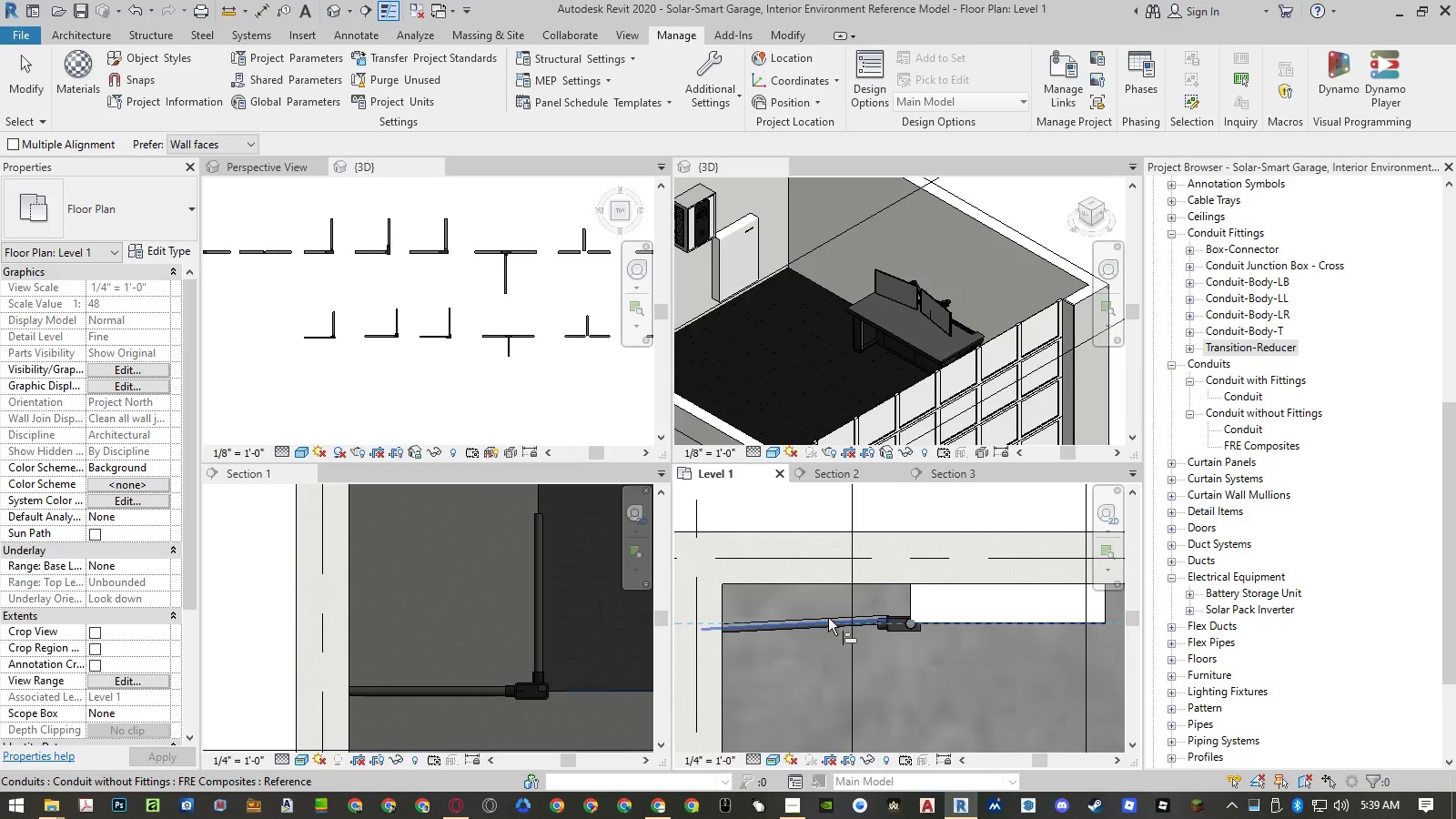 
left_click([828, 618])
 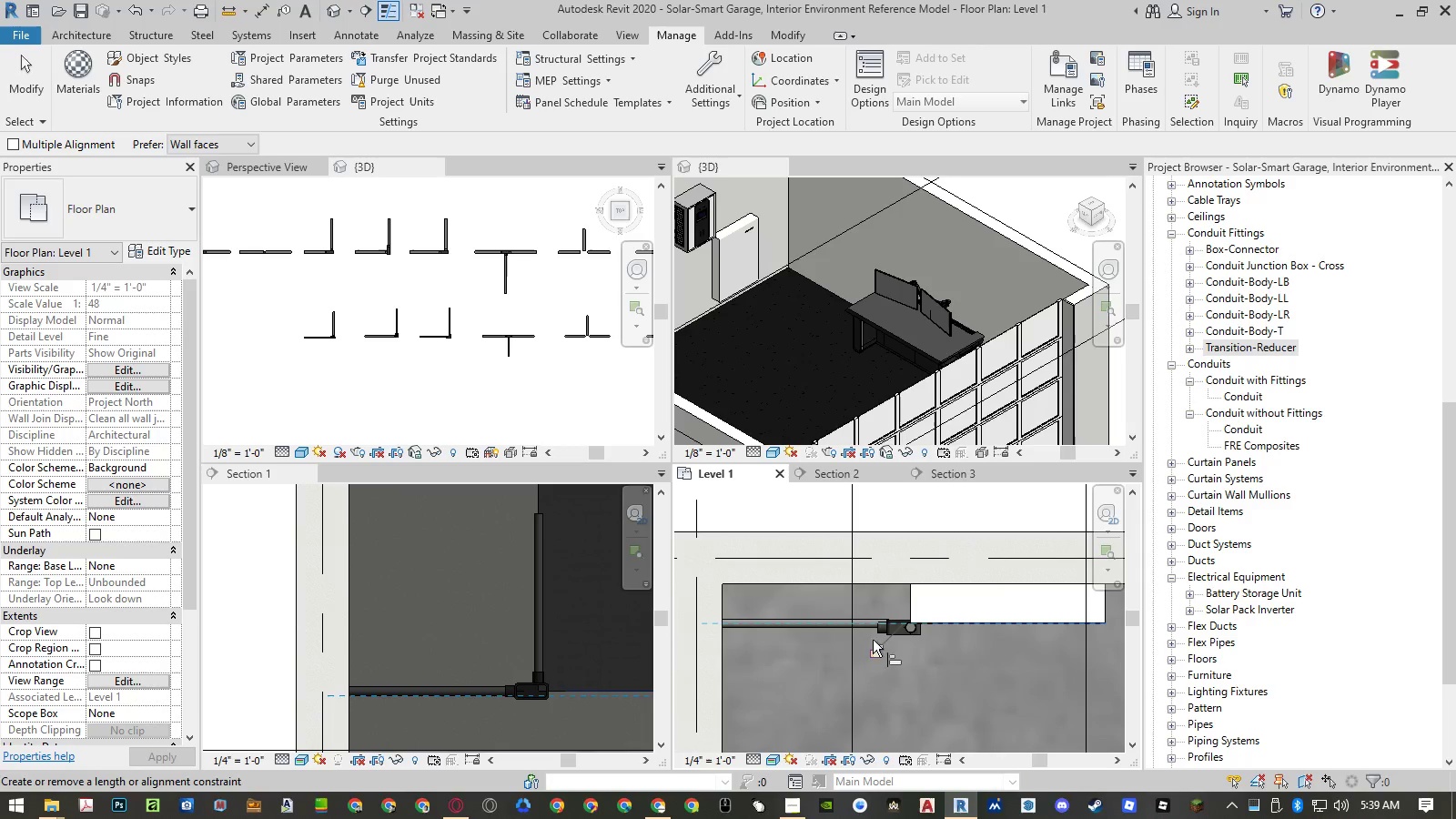 
key(Escape)
 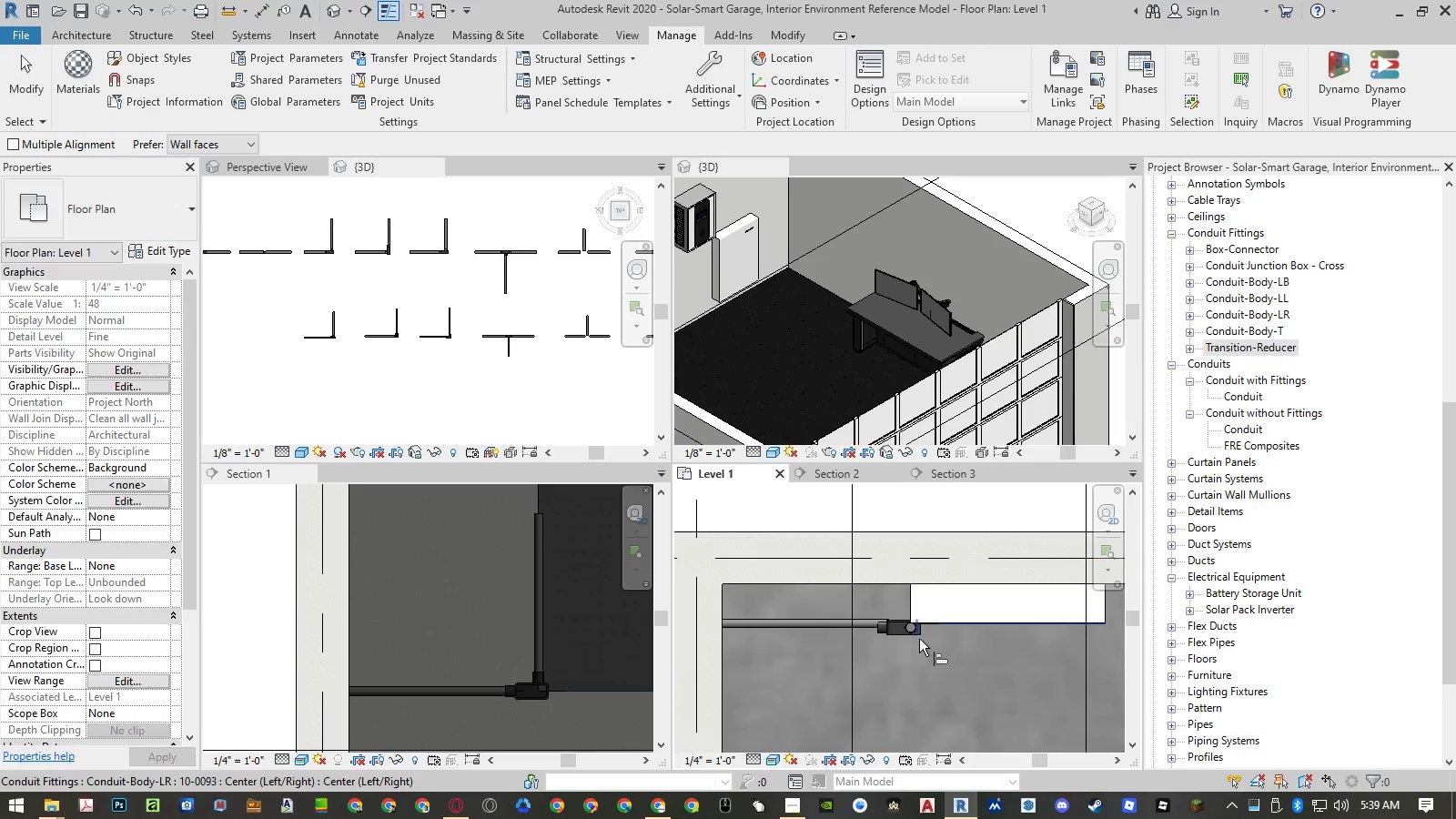 
scroll: coordinate [919, 639], scroll_direction: up, amount: 6.0
 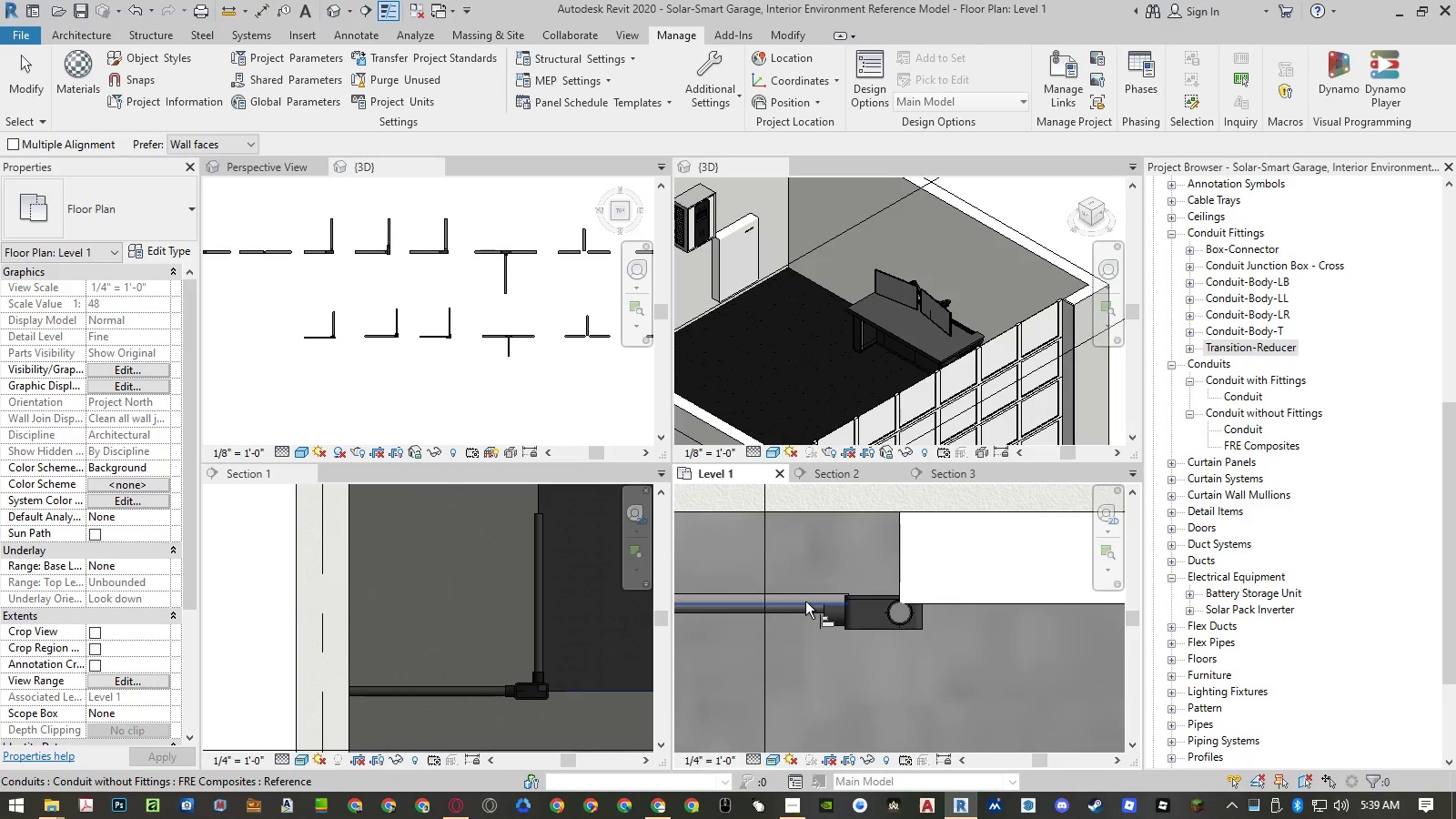 
key(Escape)
 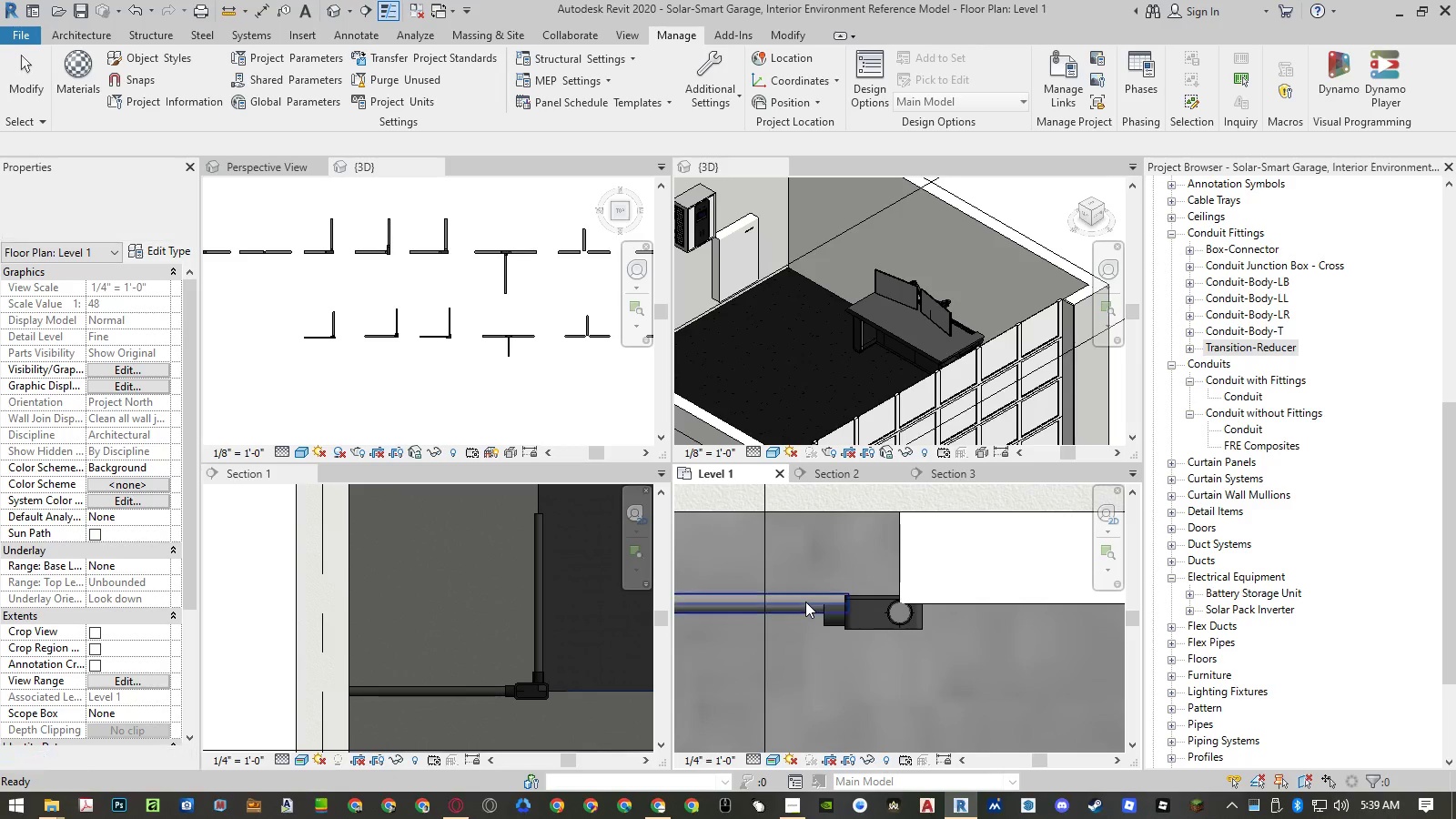 
key(Escape)
 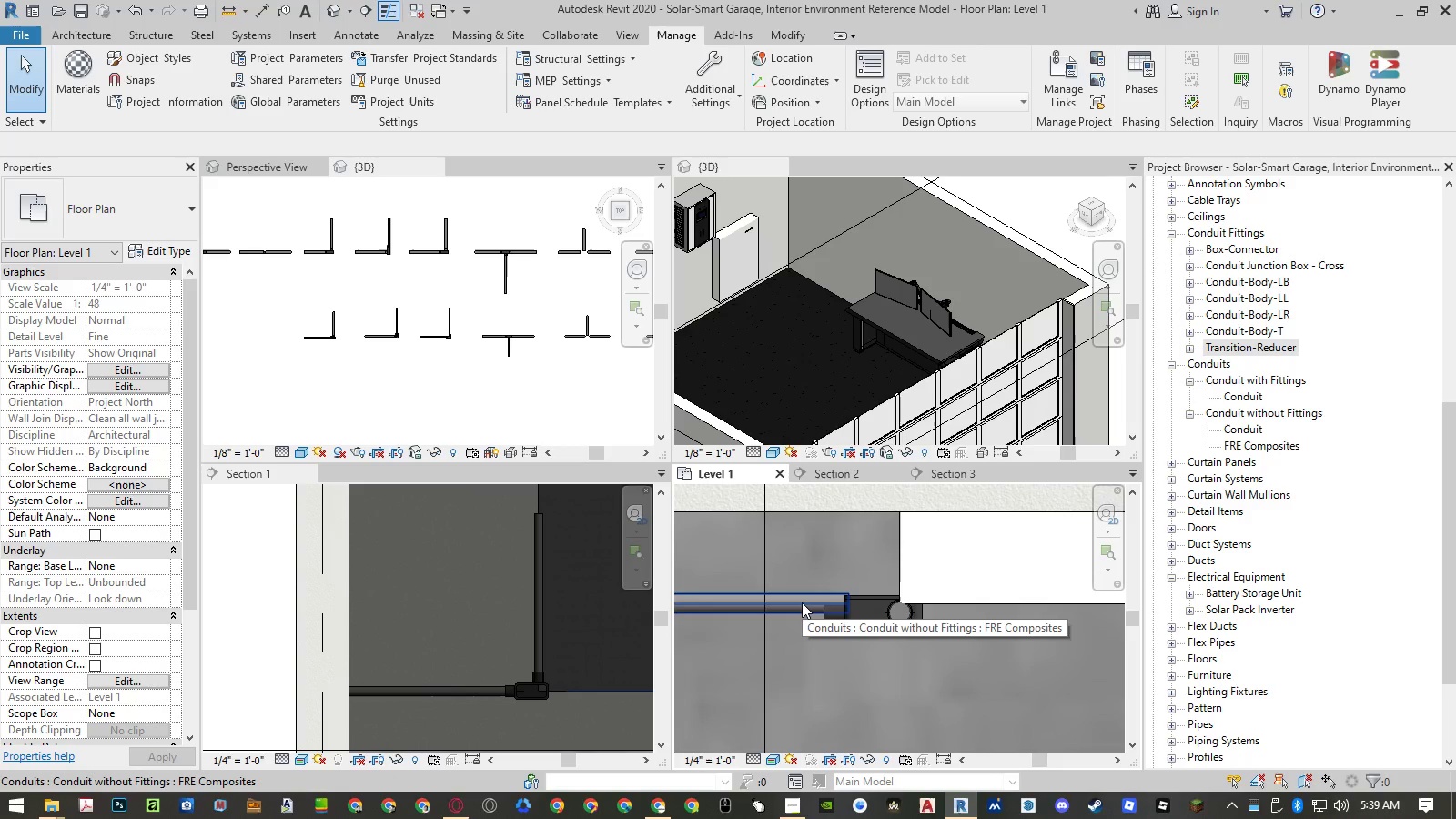 
left_click([802, 602])
 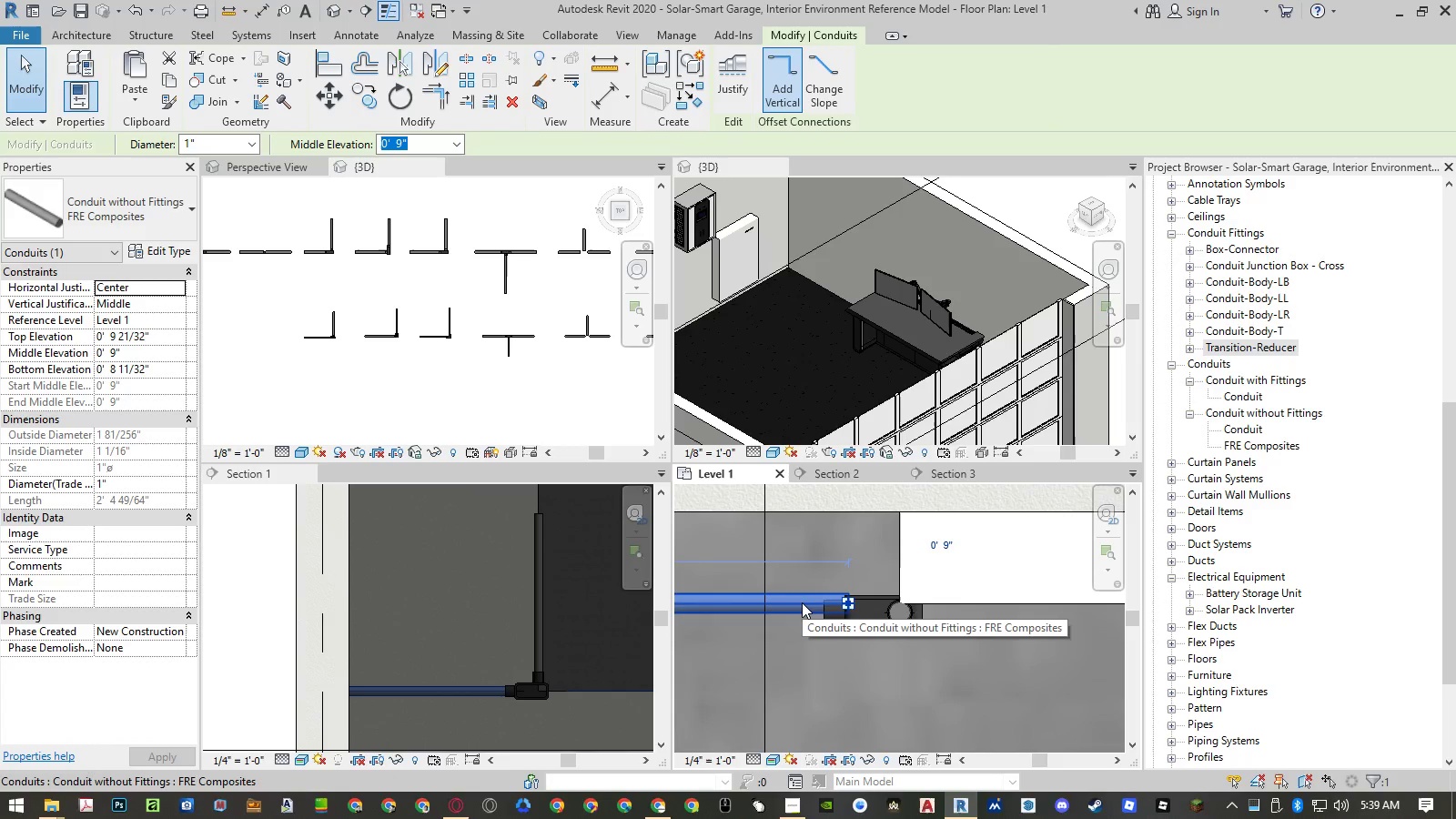 
type(co )
 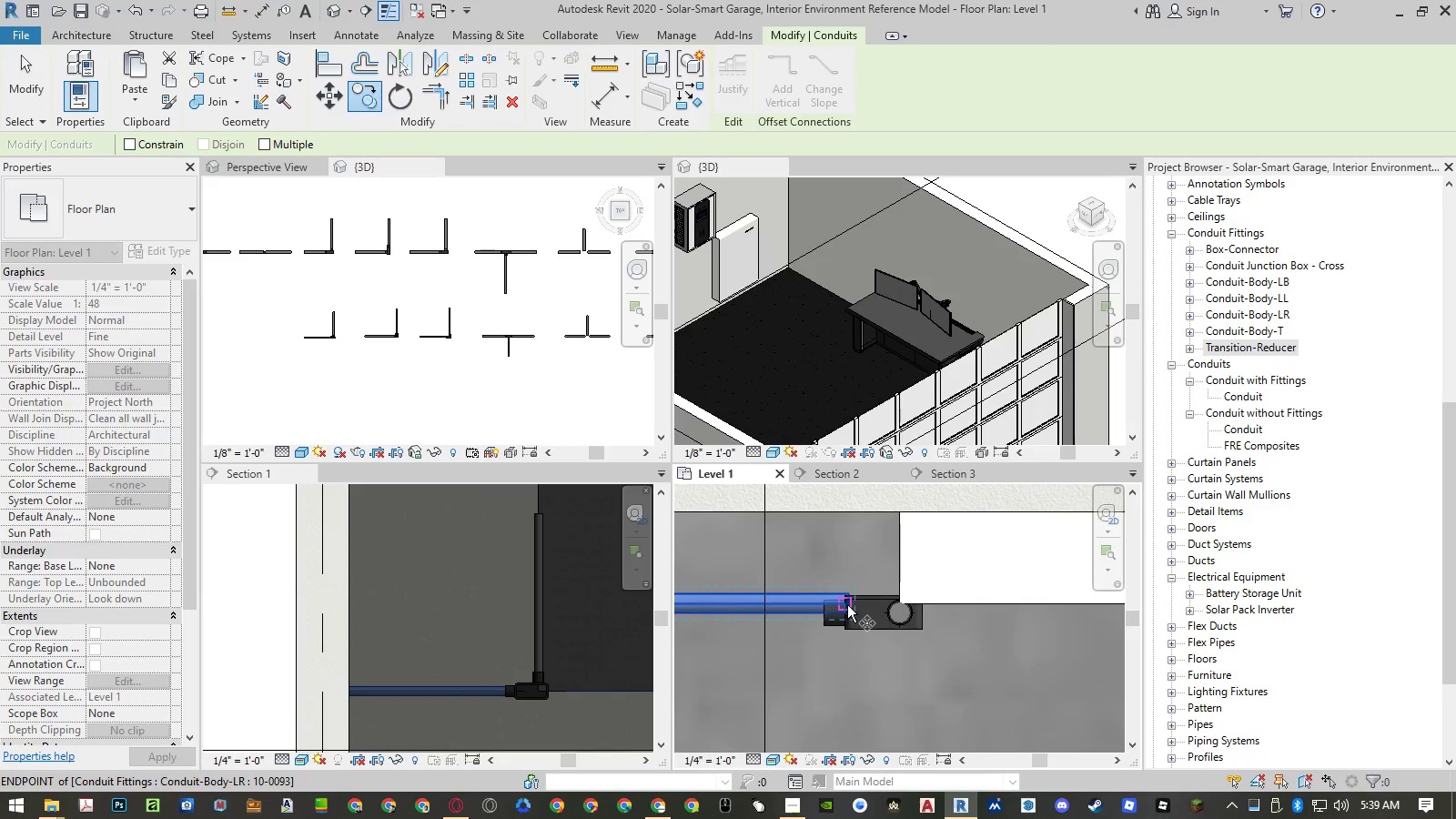 
scroll: coordinate [847, 605], scroll_direction: up, amount: 6.0
 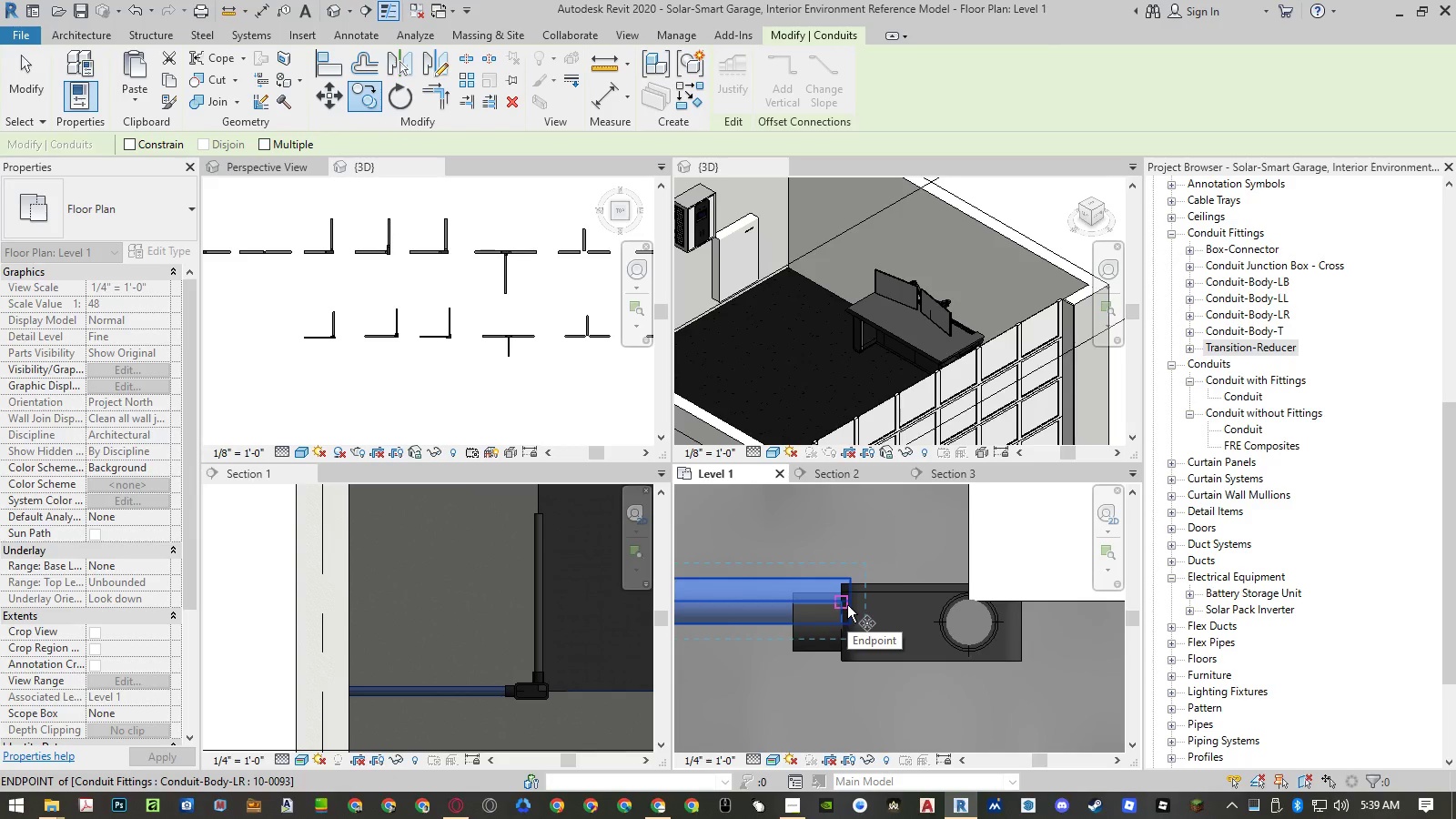 
left_click([847, 605])
 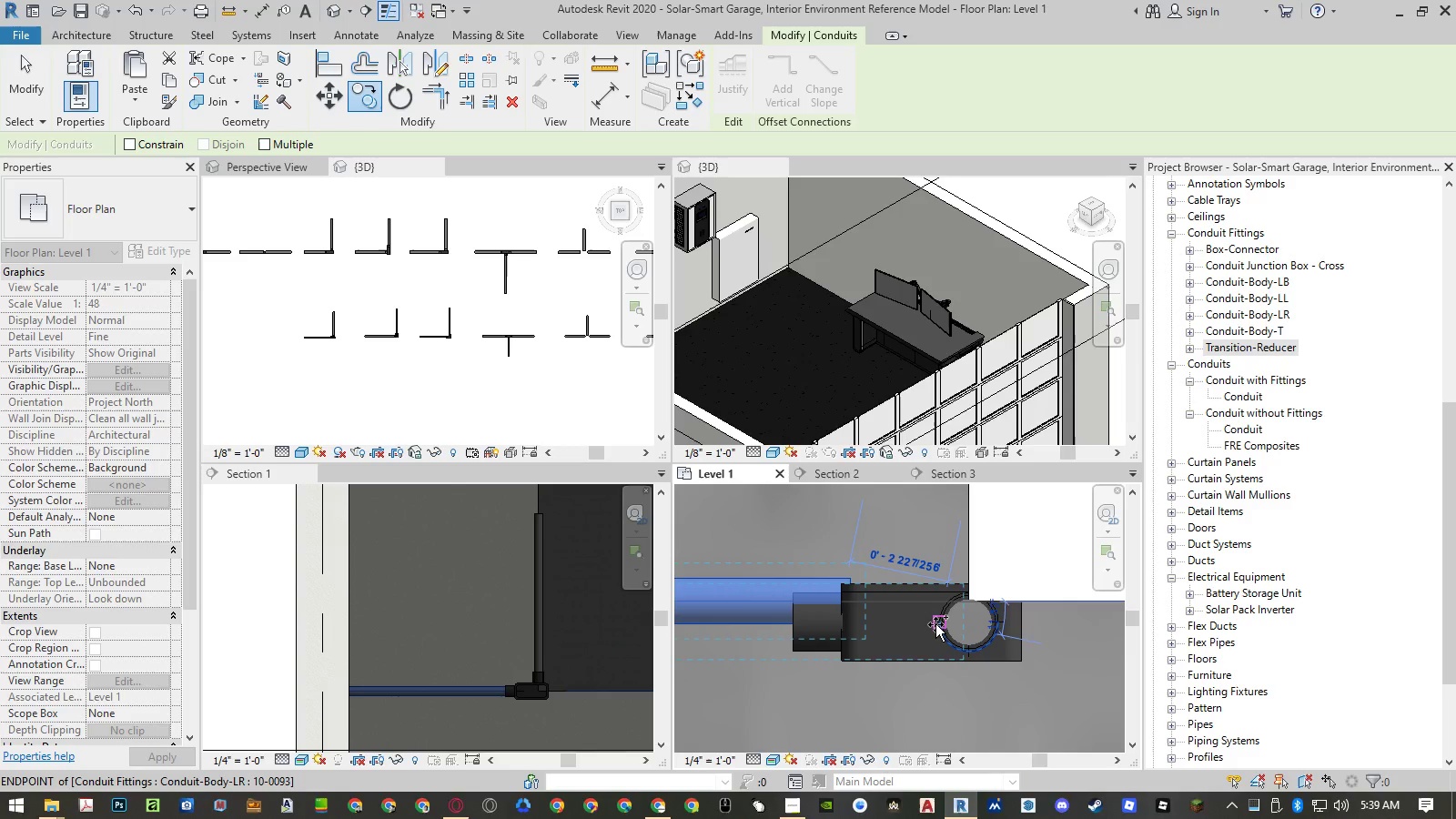 
left_click([935, 624])
 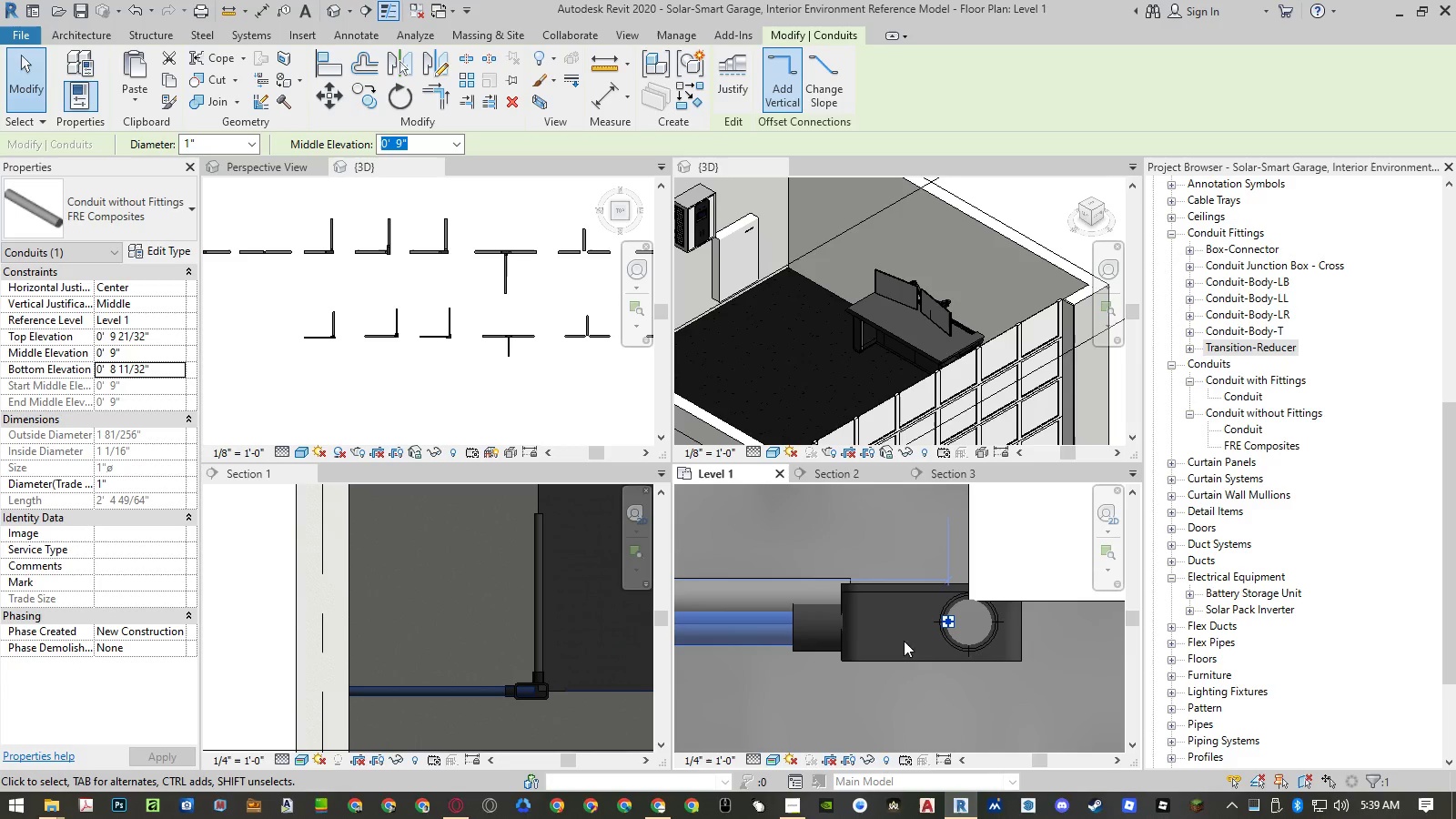 
key(Escape)
 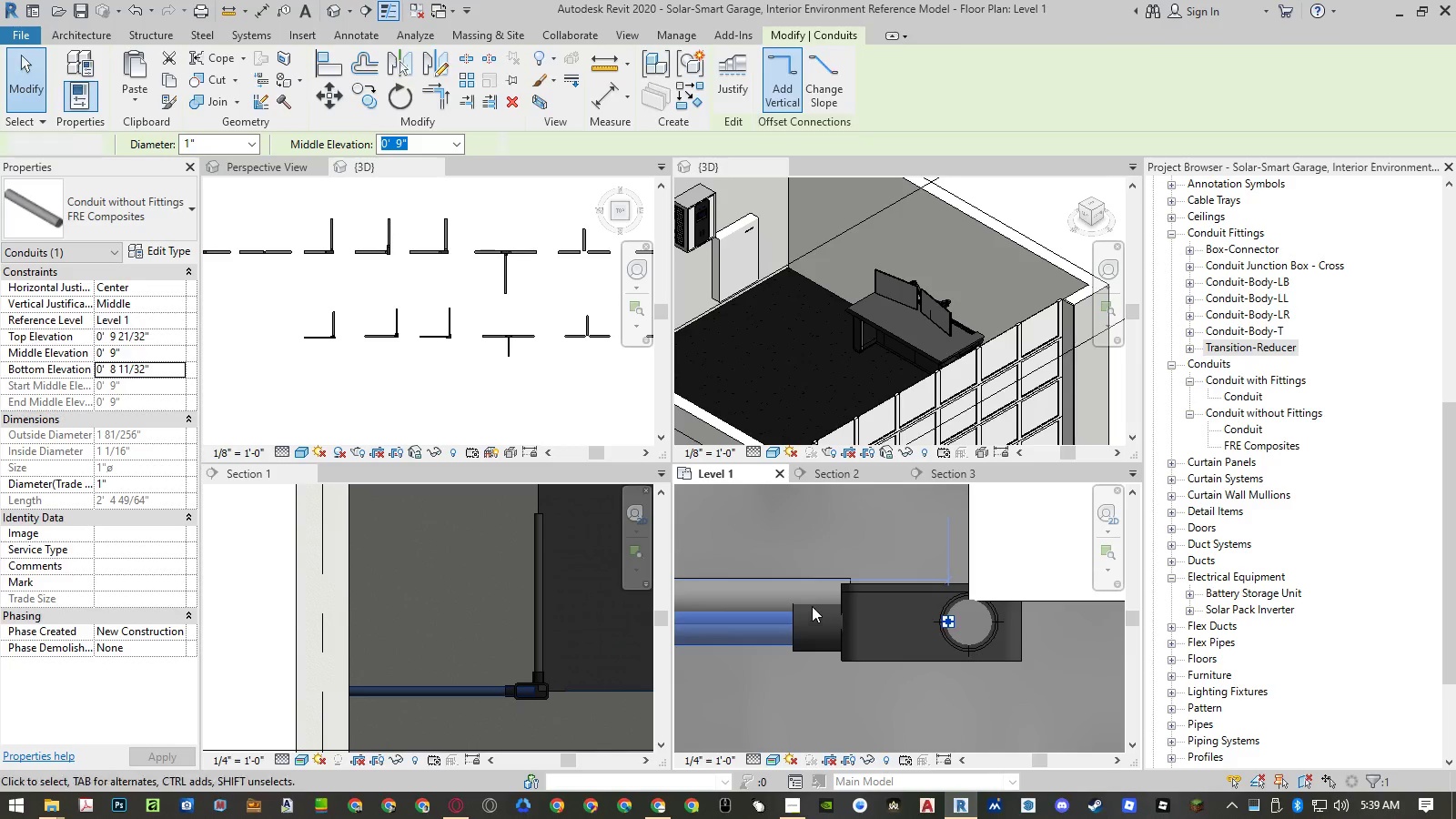 
key(Escape)
 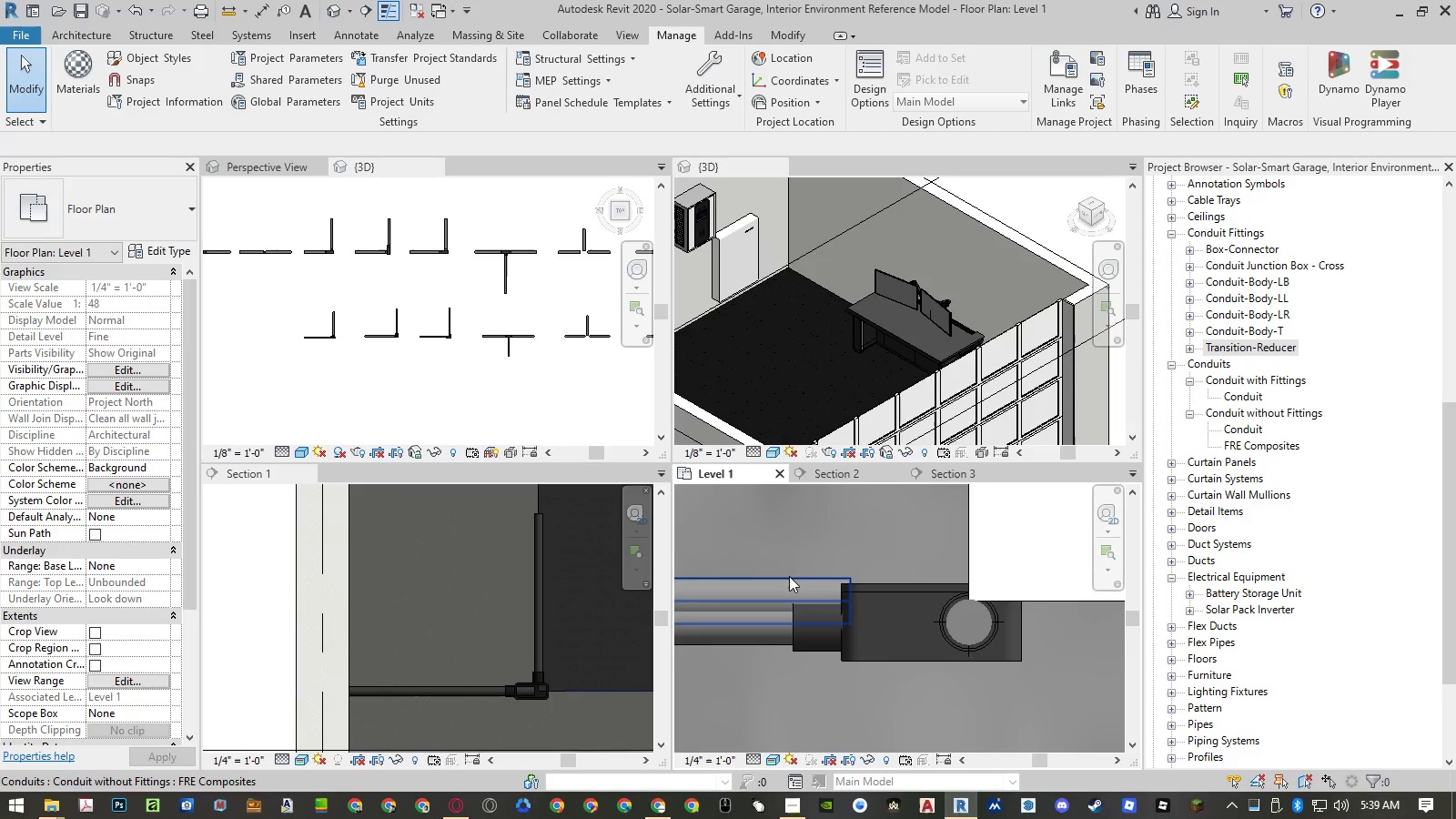 
left_click([787, 576])
 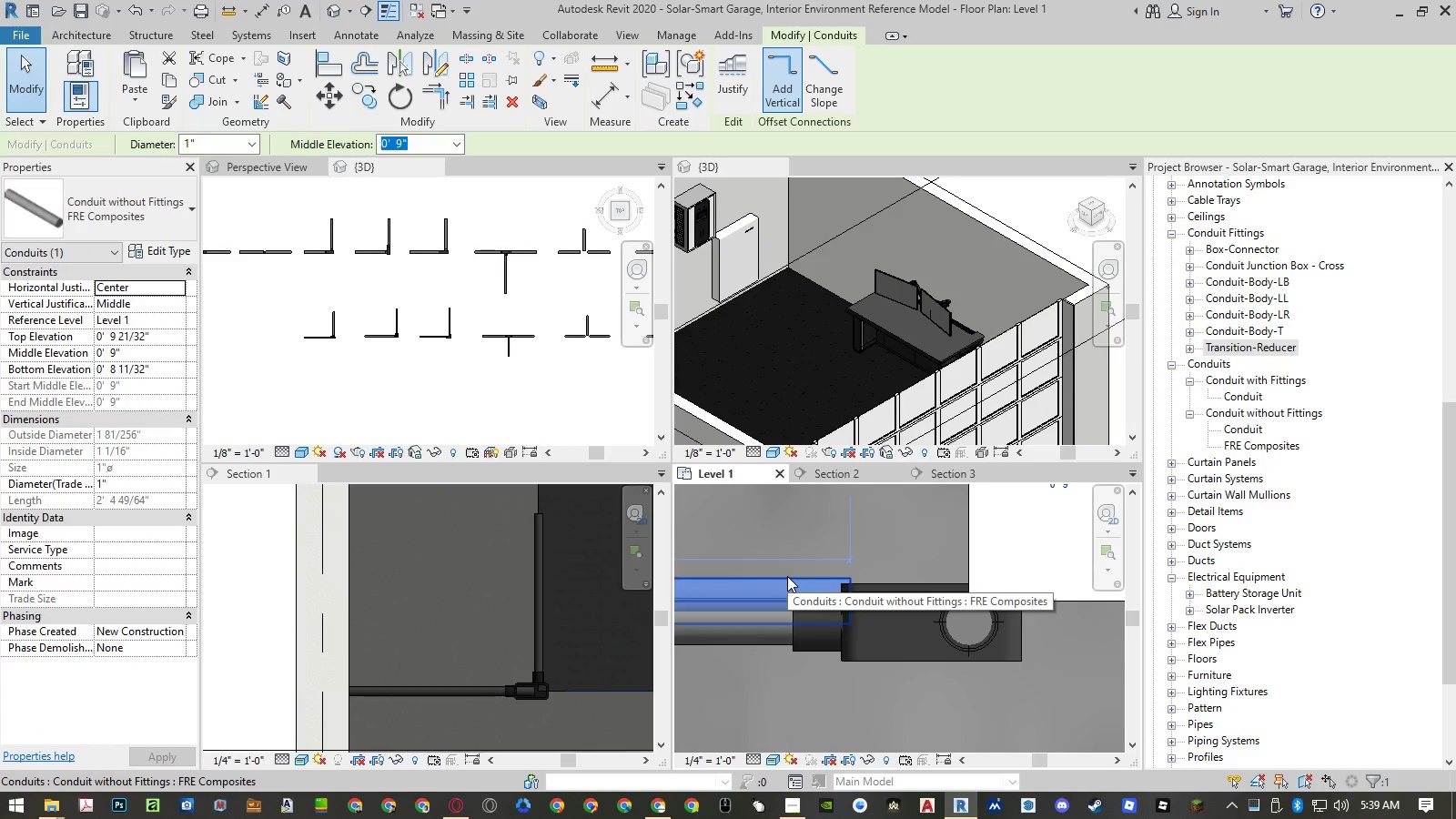 
key(Delete)
 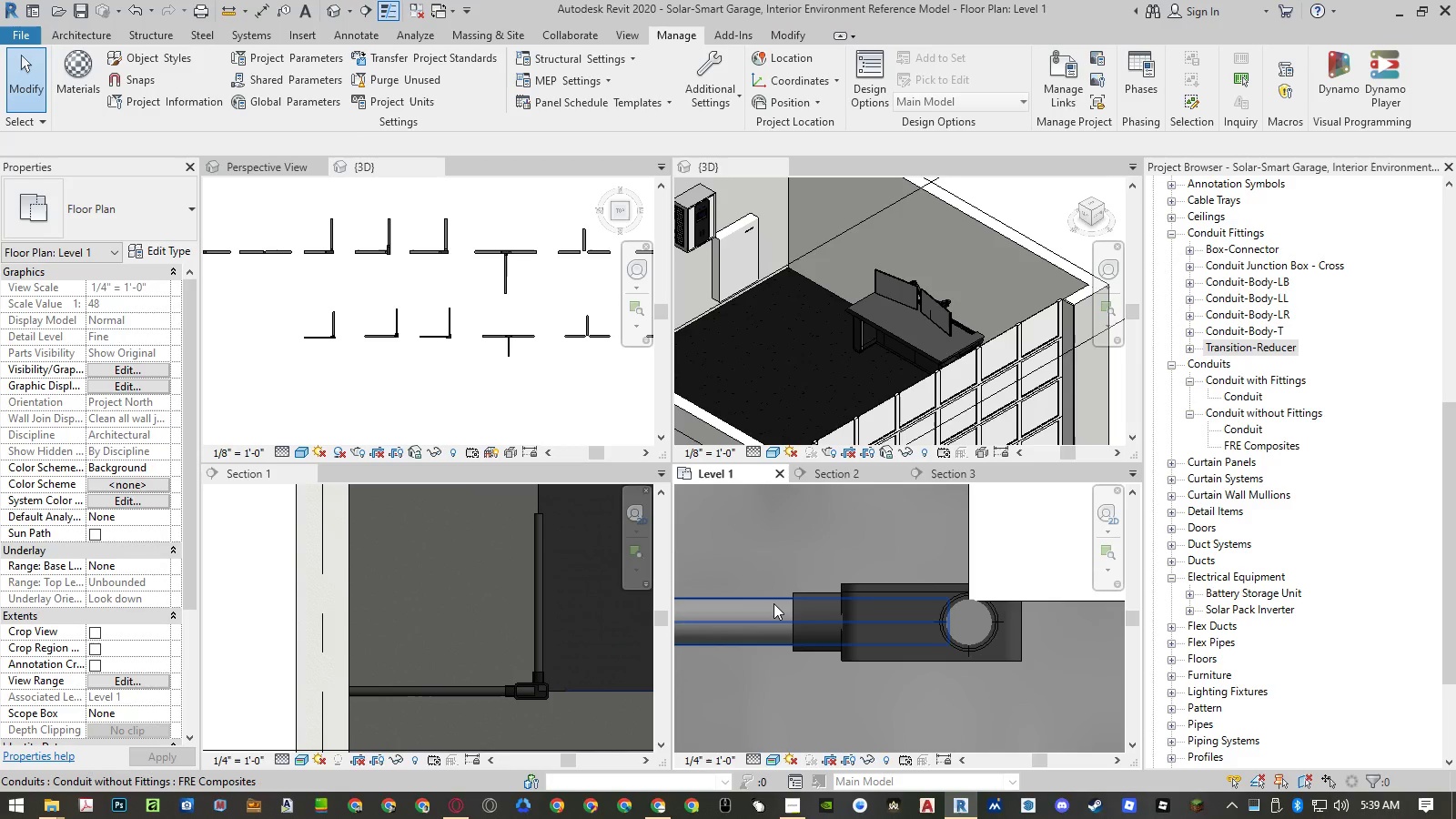 
left_click([774, 603])
 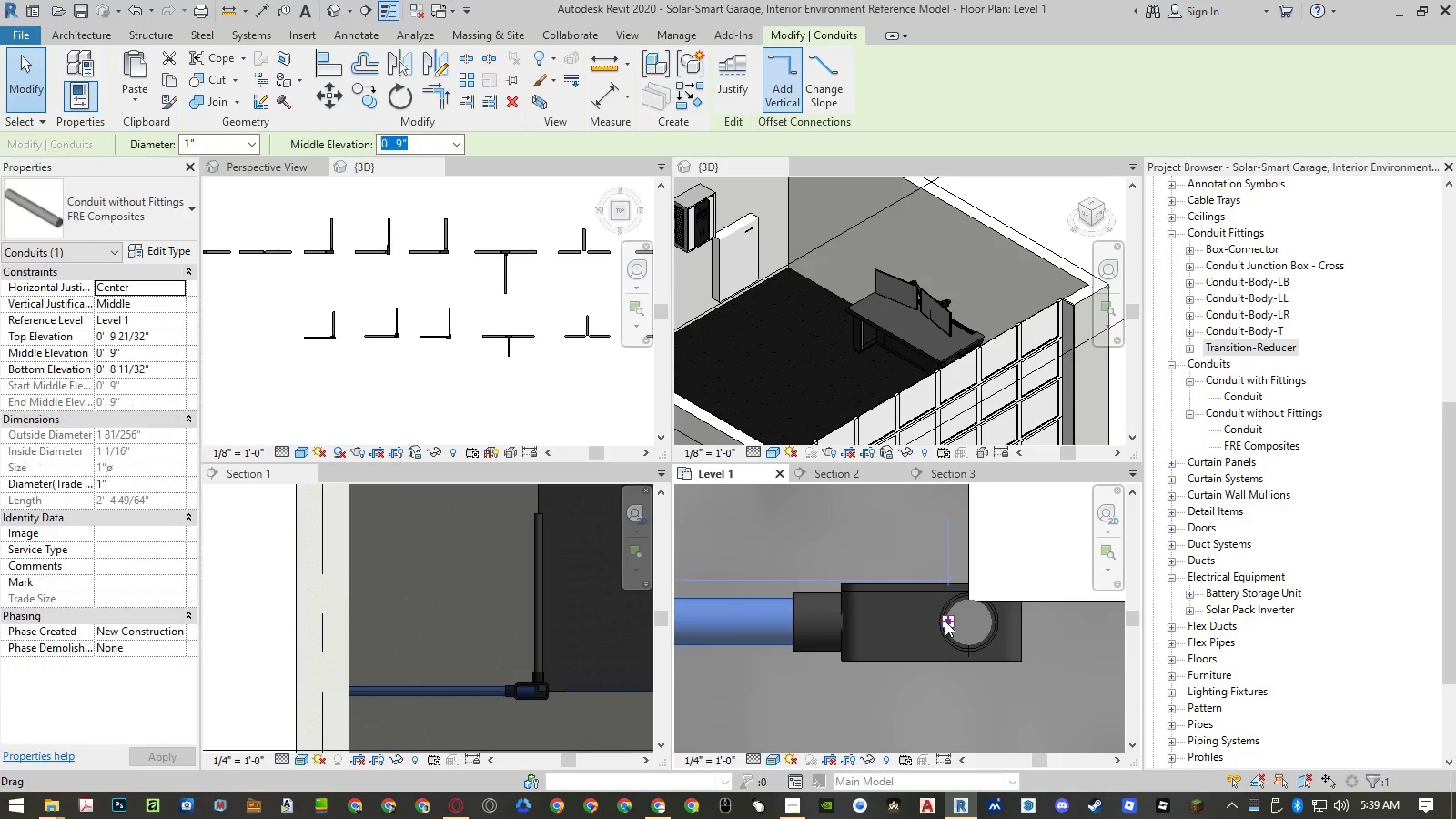 
left_click_drag(start_coordinate=[945, 621], to_coordinate=[745, 617])
 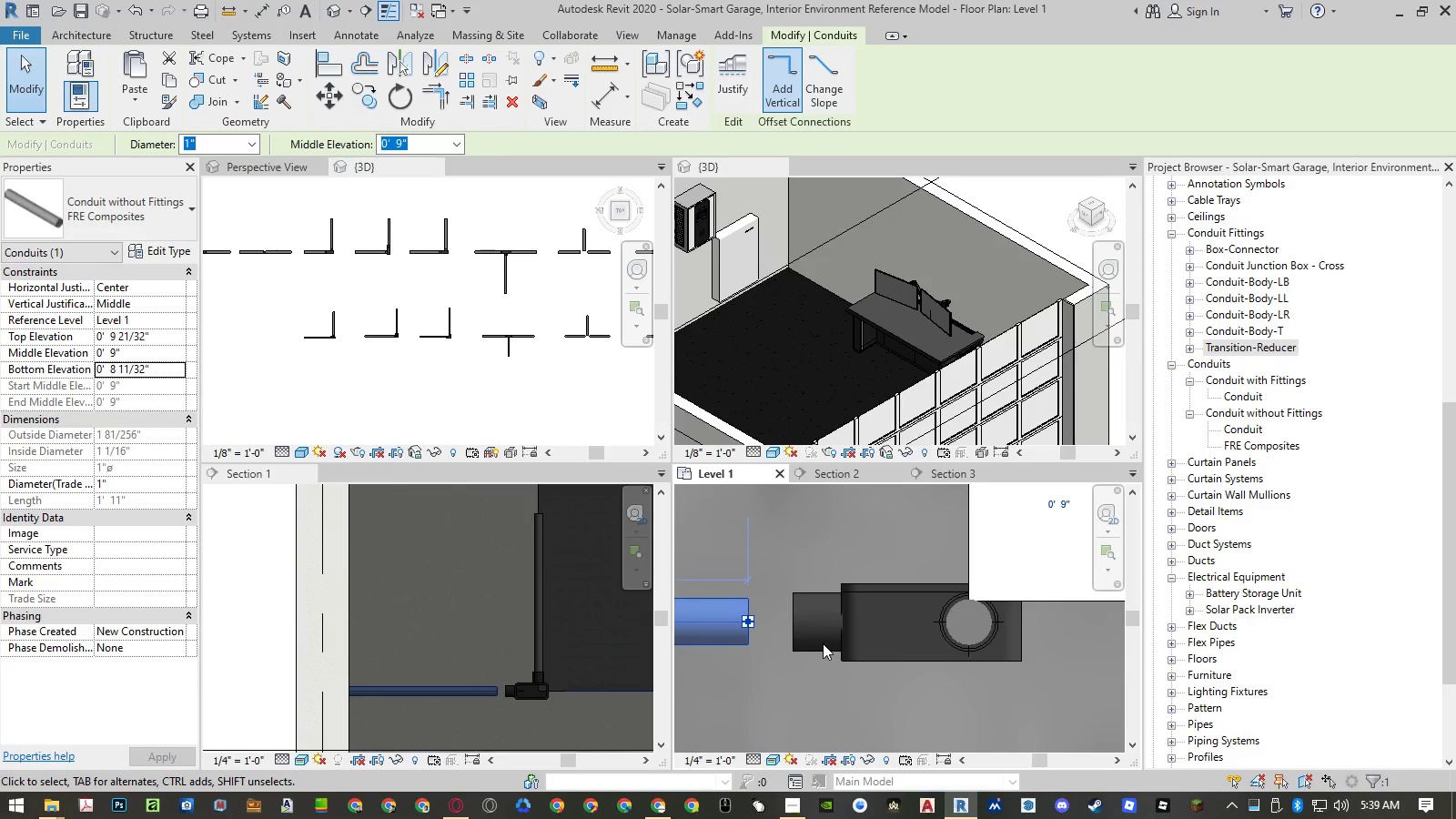 
key(Escape)
 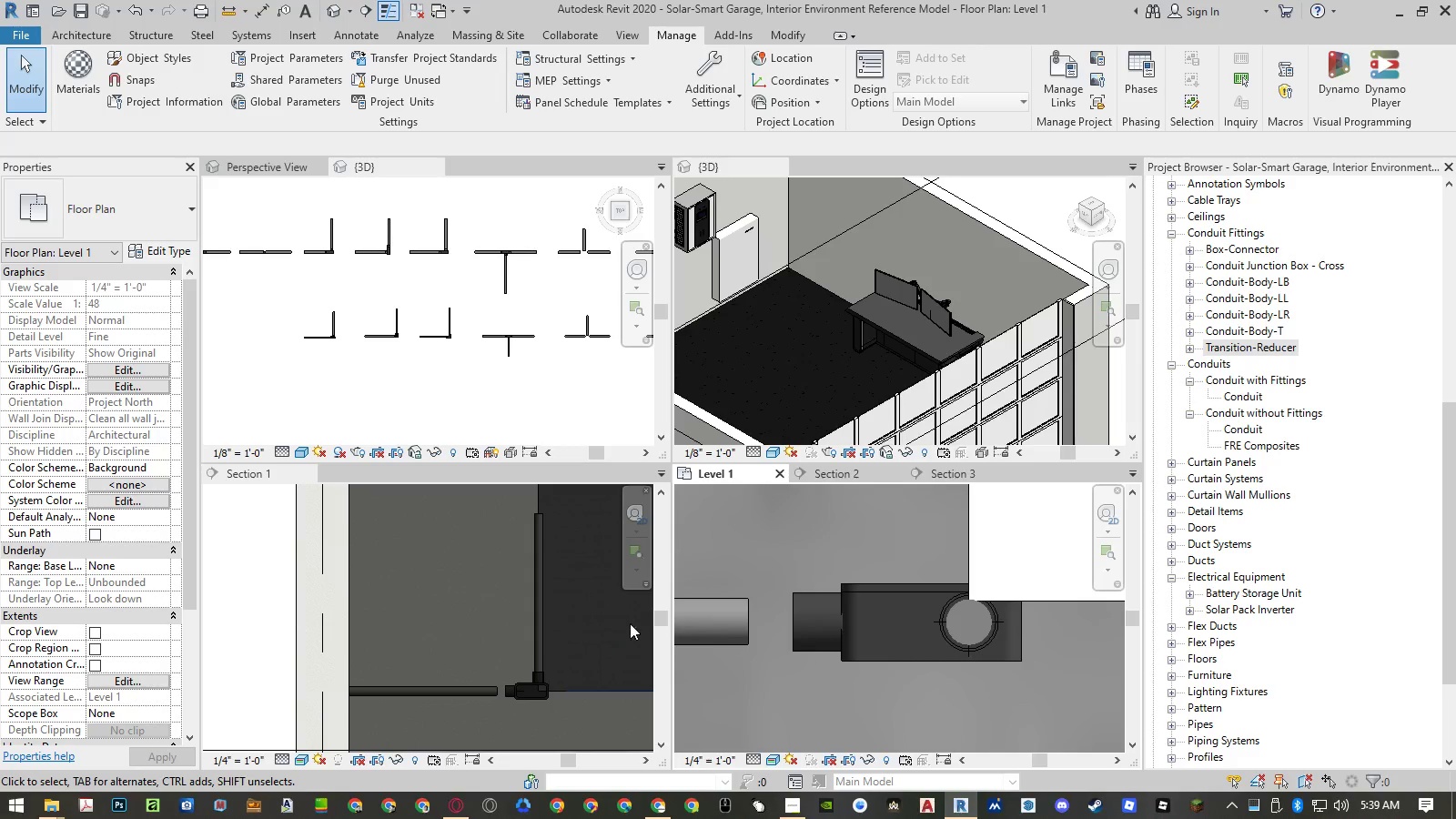 
left_click([485, 607])
 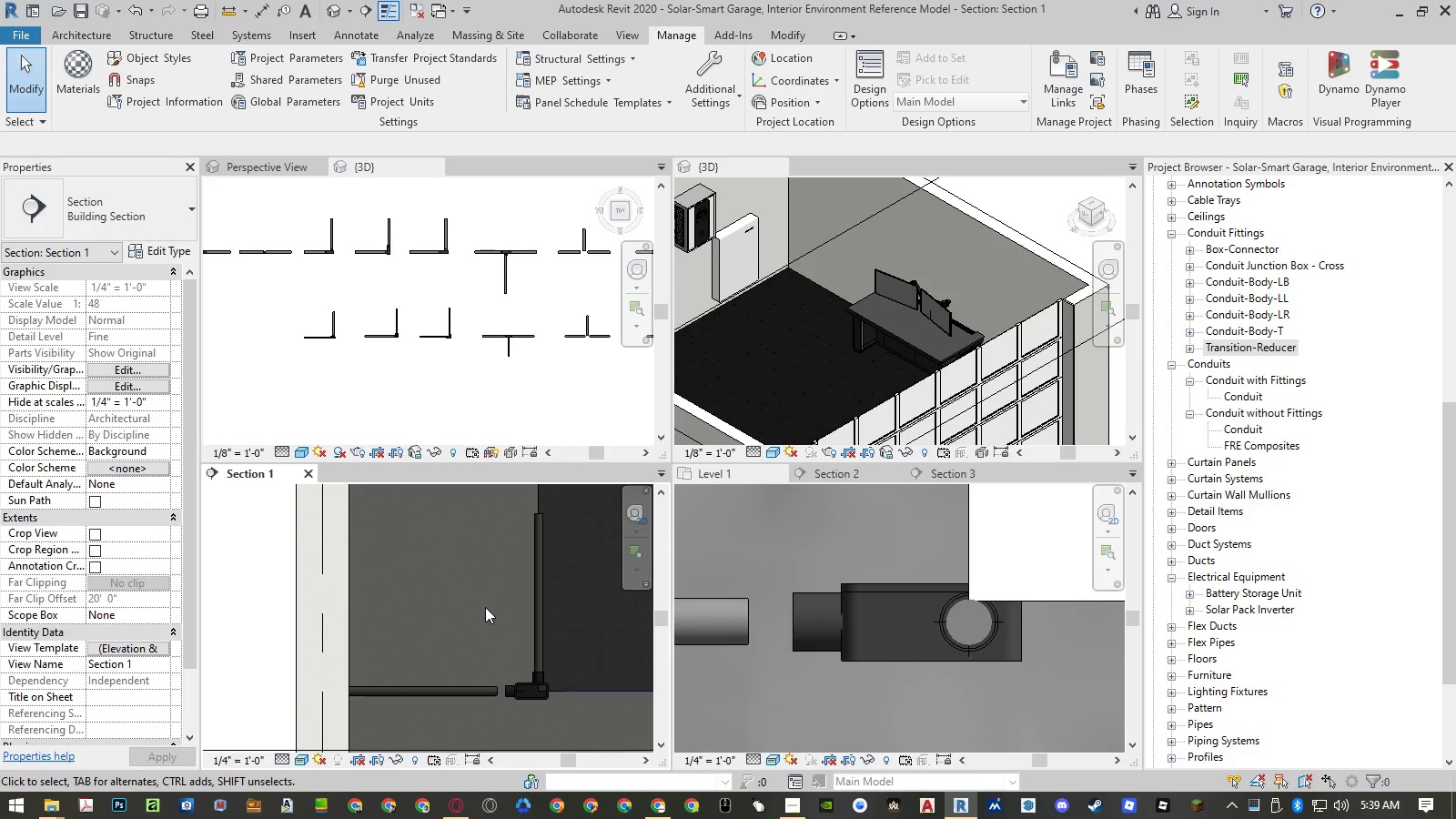 
type(tr)
 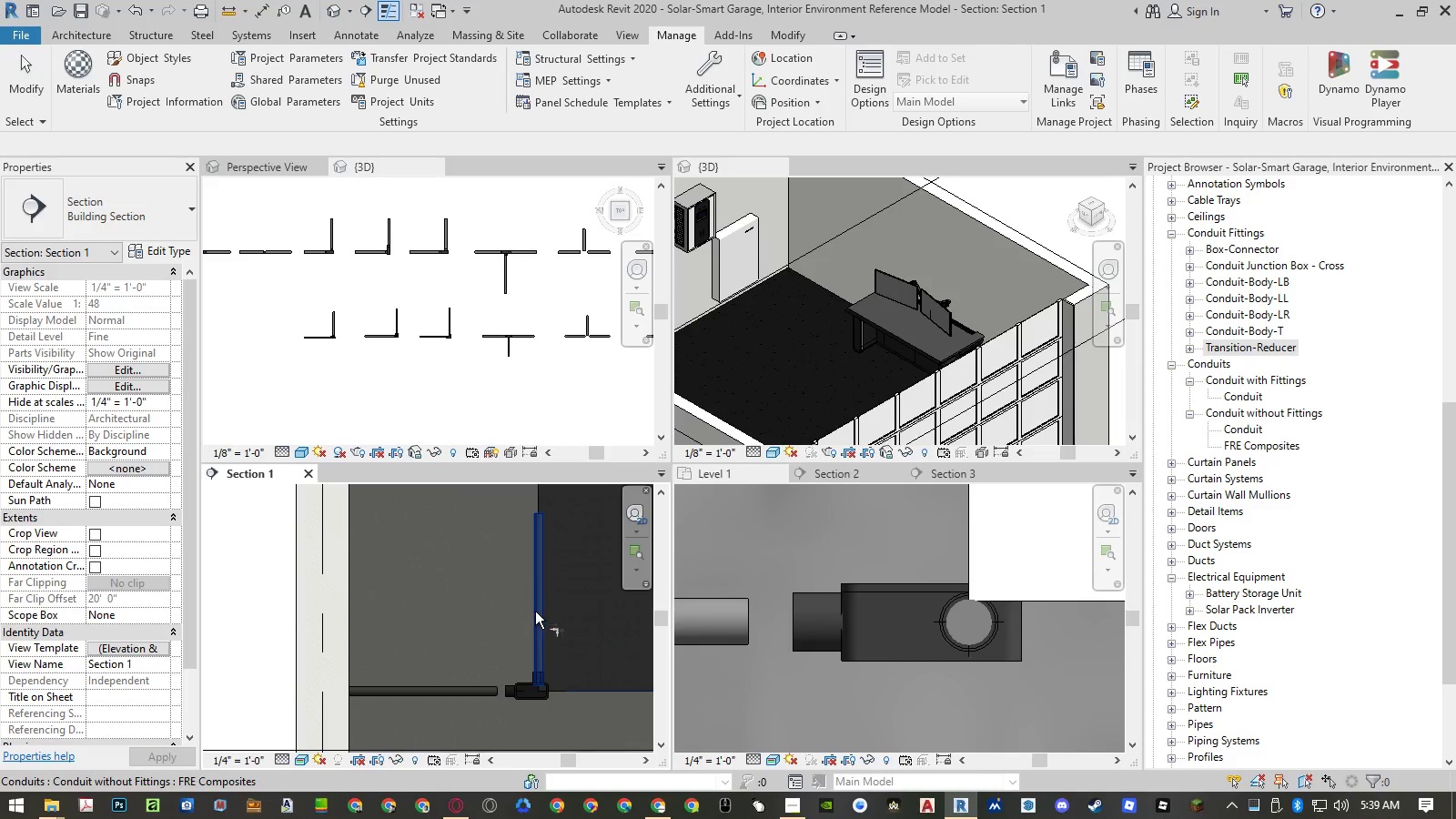 
left_click([536, 612])
 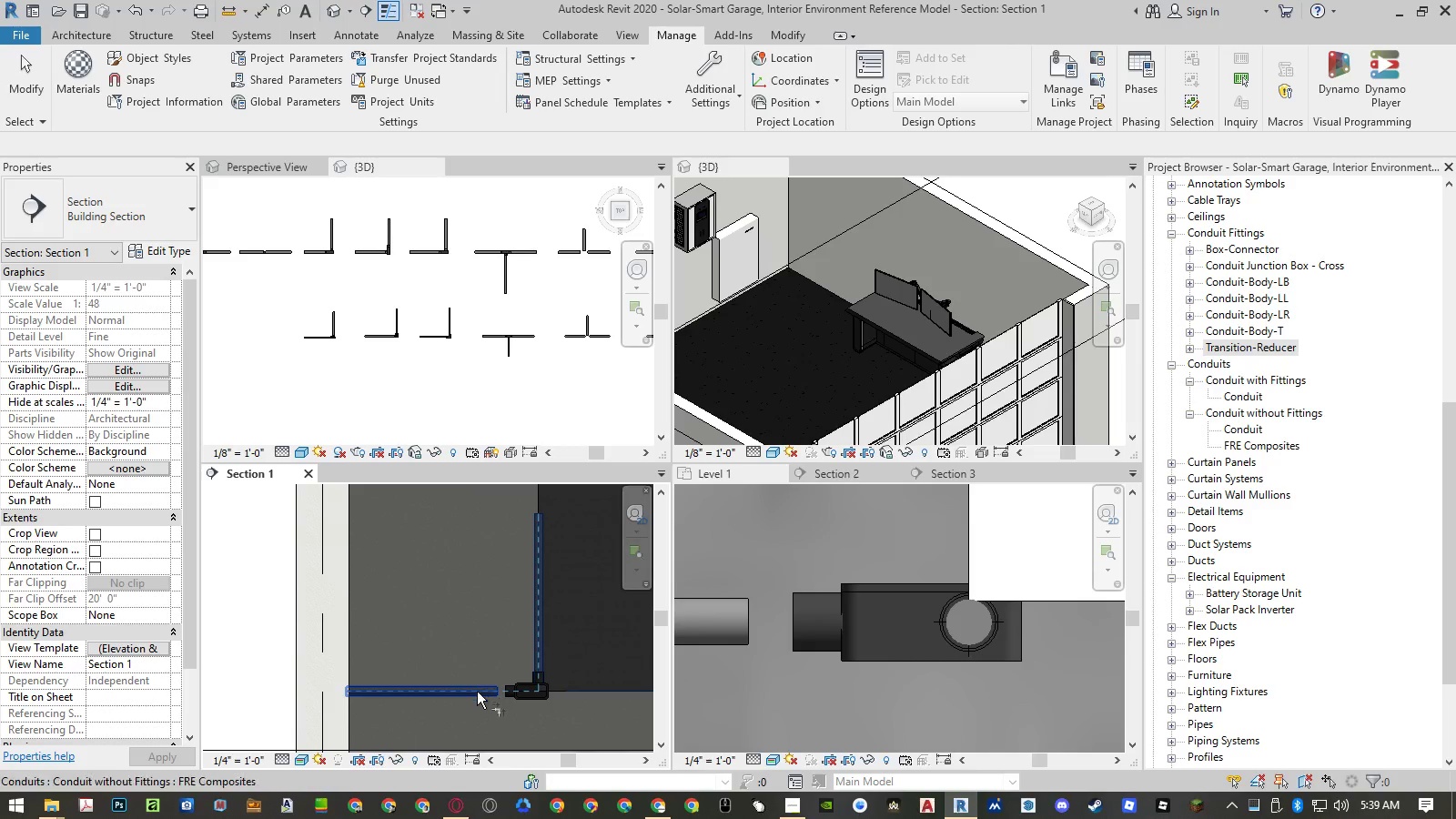 
left_click_drag(start_coordinate=[477, 692], to_coordinate=[1313, 767])
 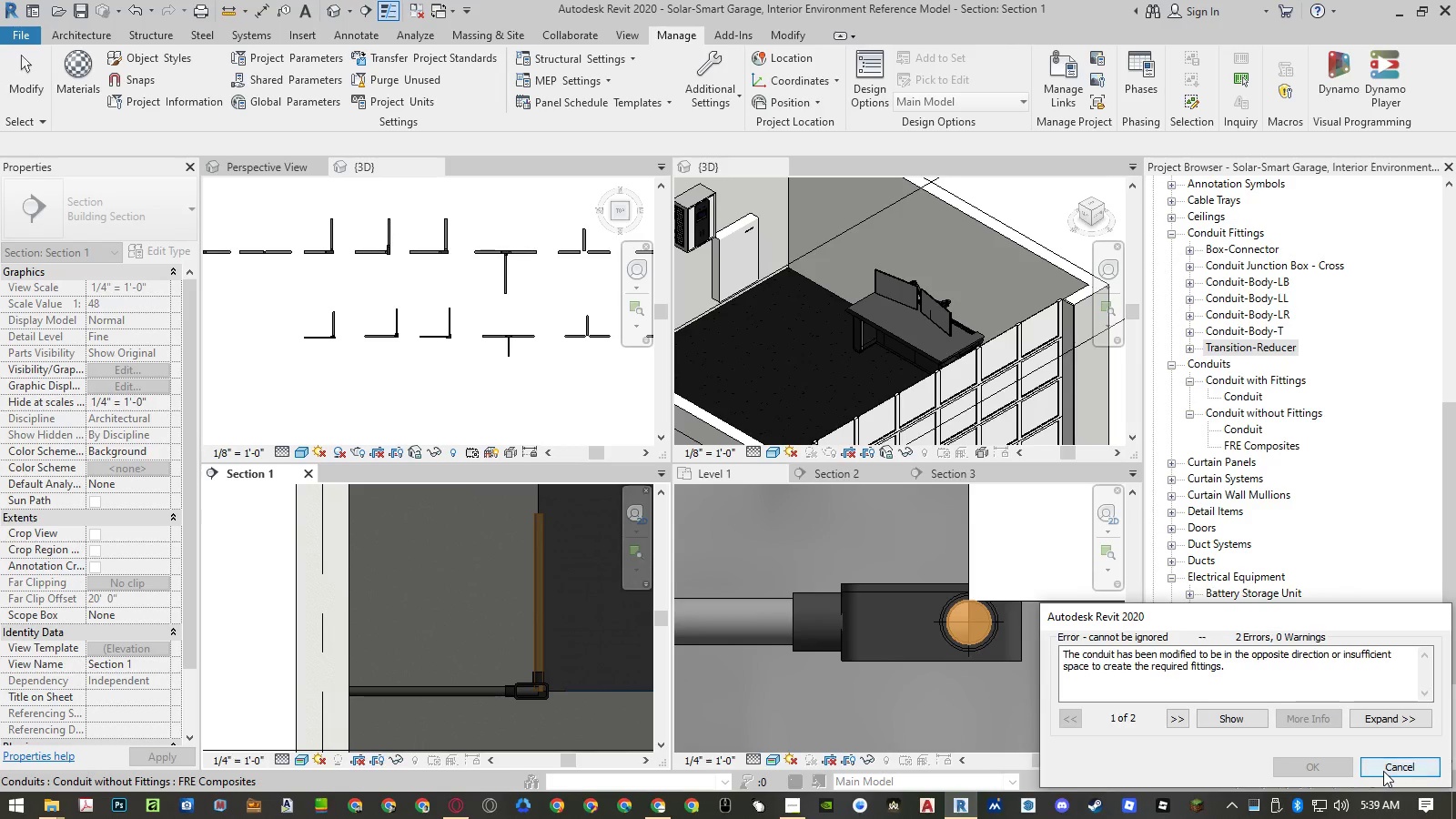 
left_click([1385, 771])
 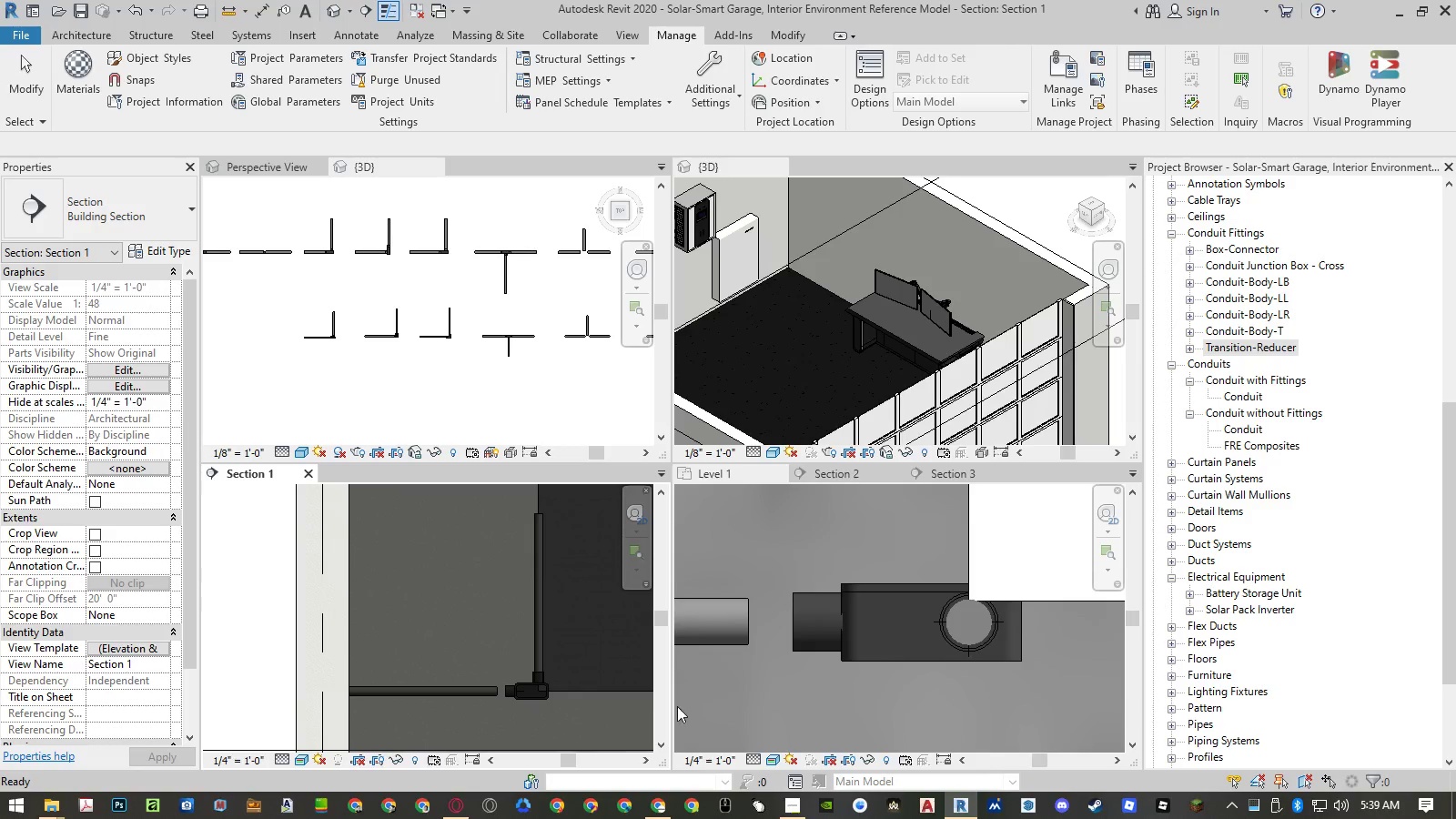 
key(Escape)
 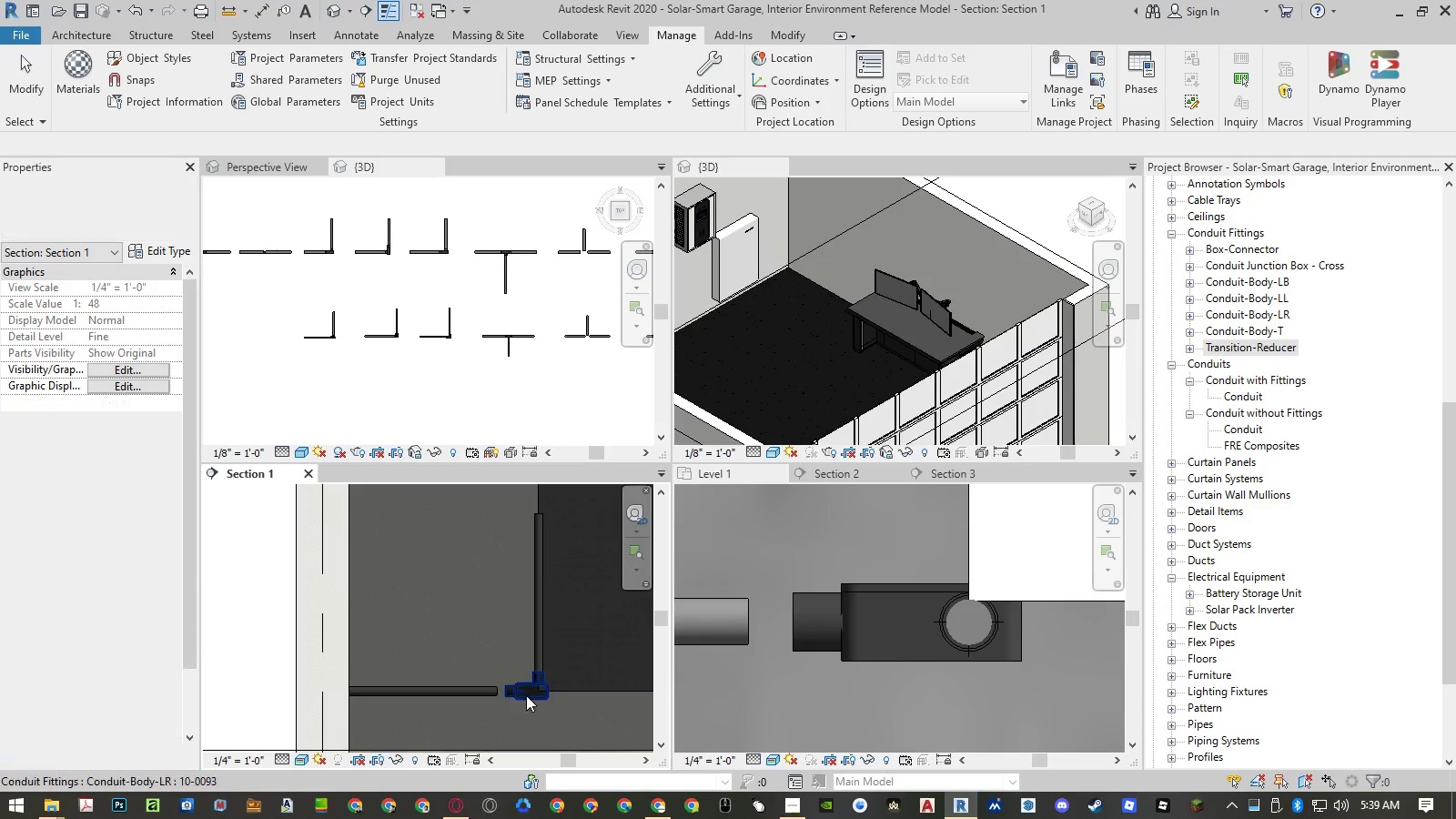 
key(Escape)
 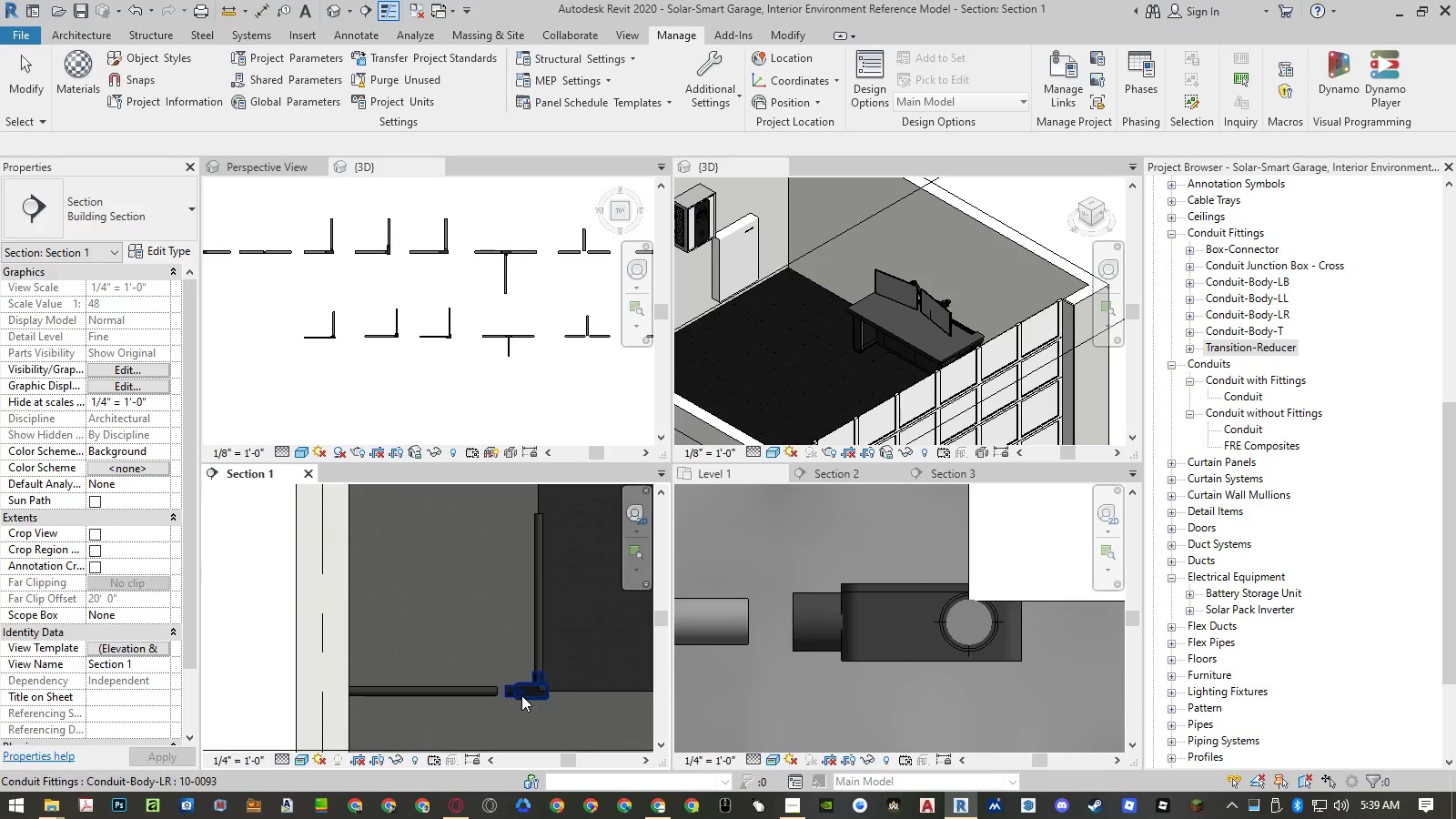 
left_click([521, 695])
 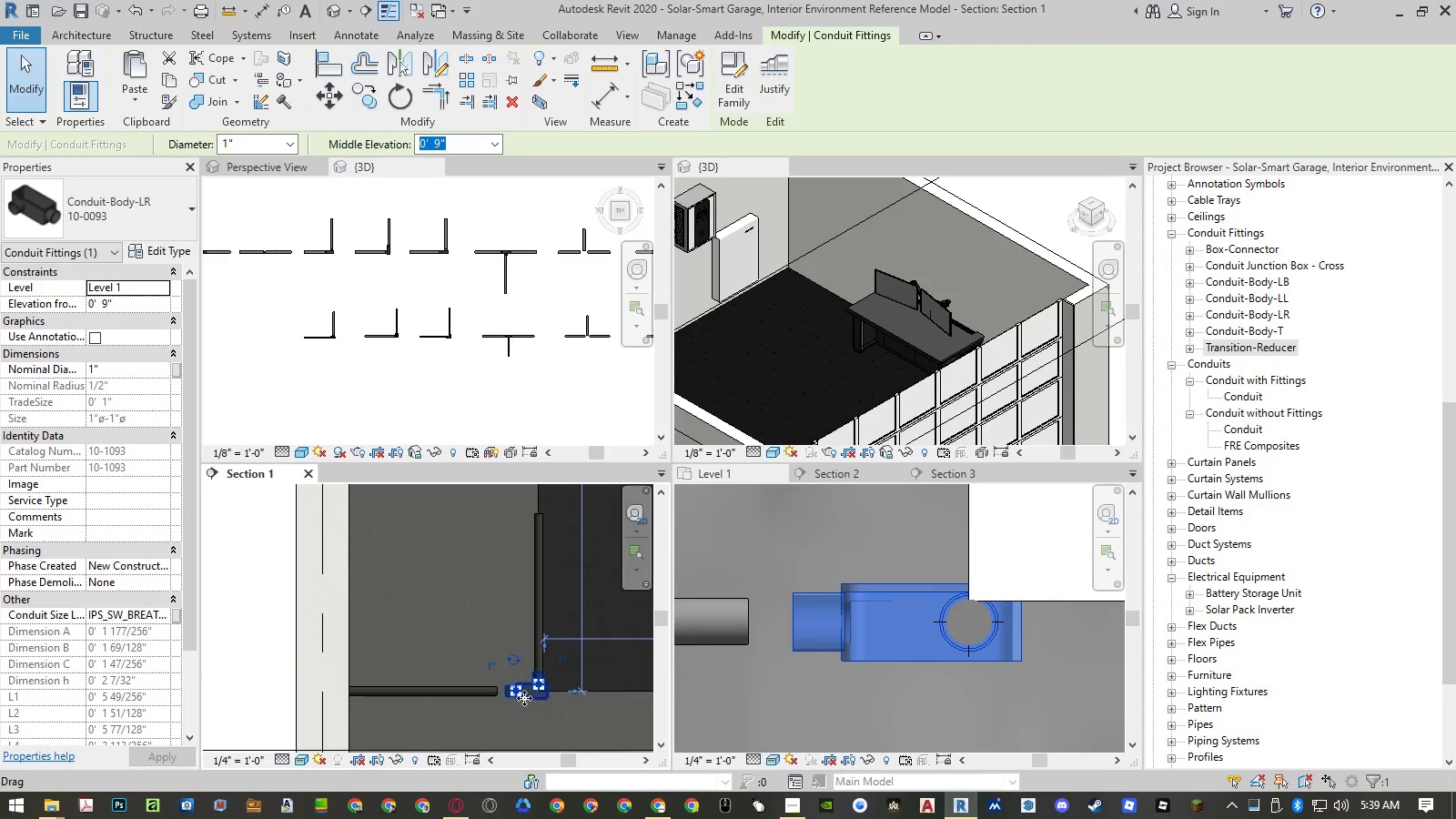 
type([Delete]tr)
 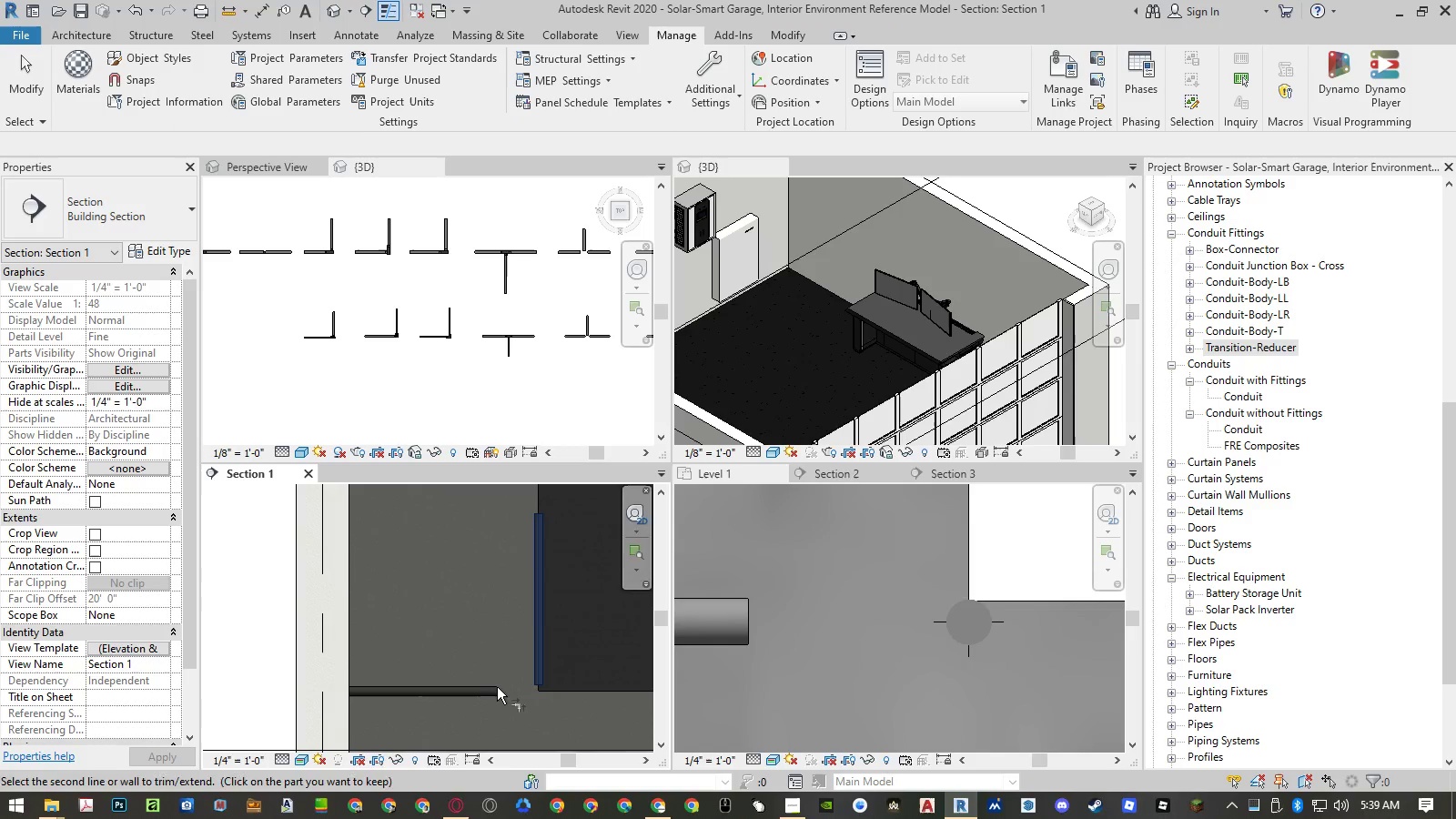 
double_click([477, 693])
 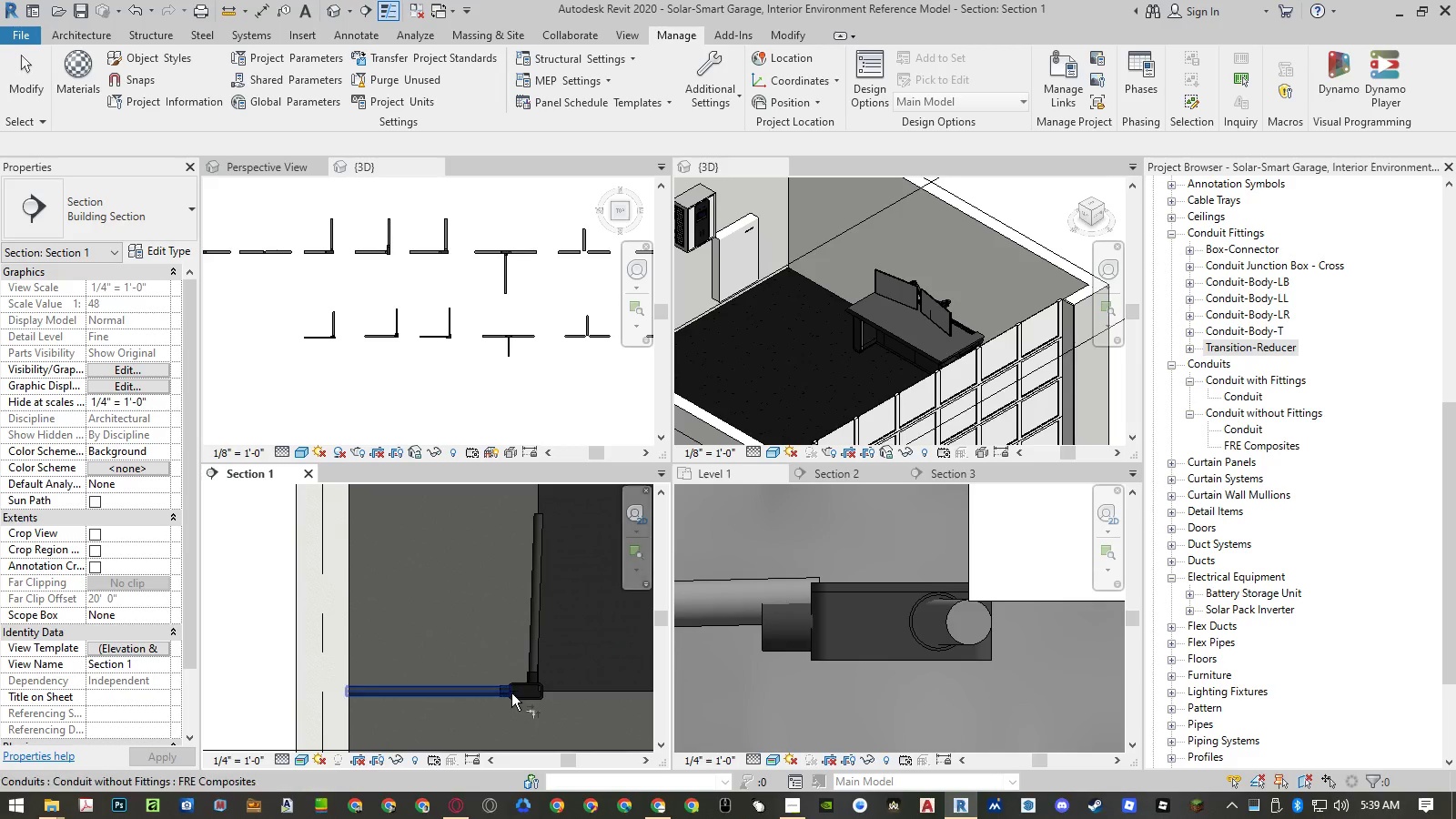 
key(Escape)
 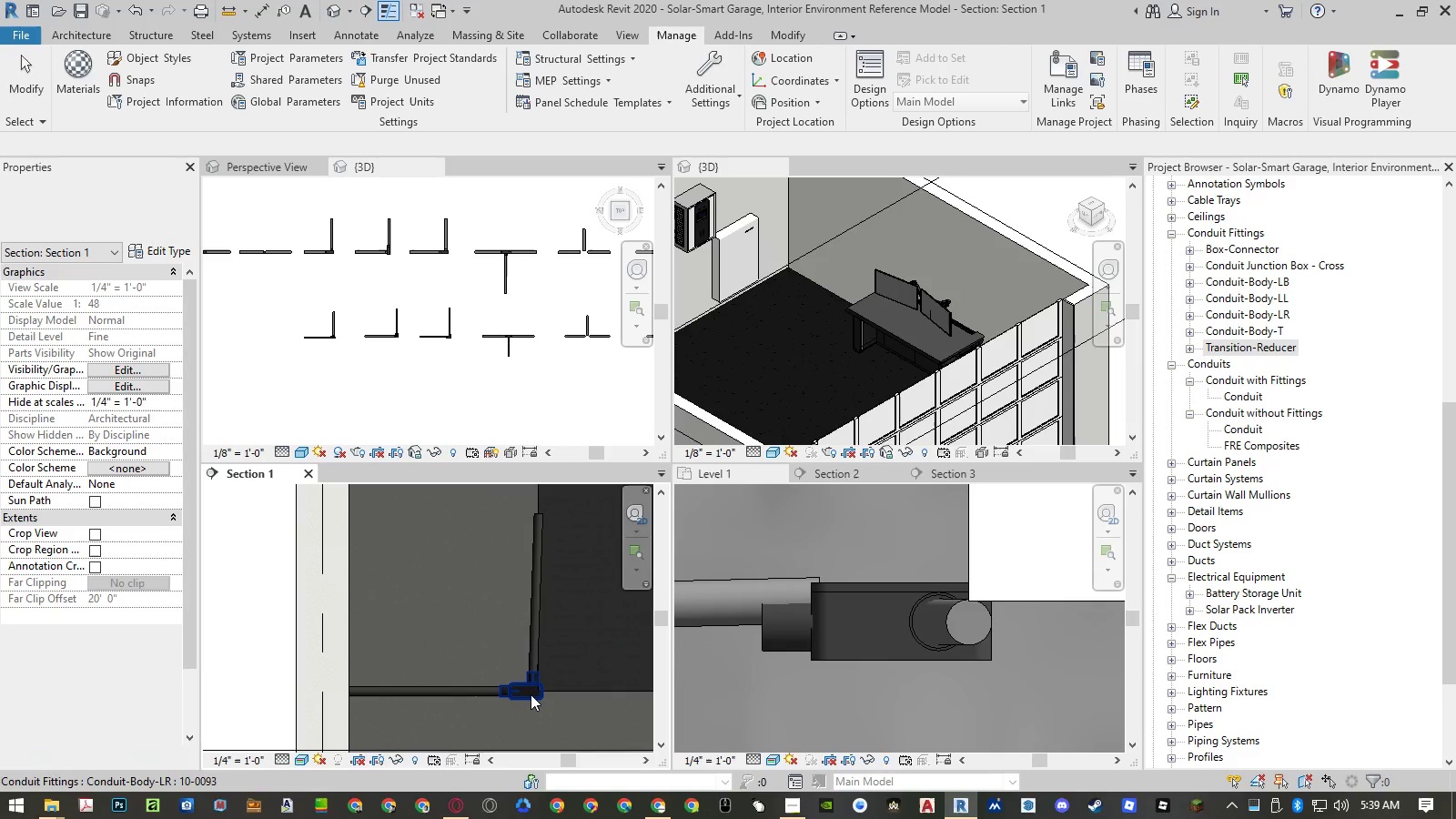 
key(Escape)
 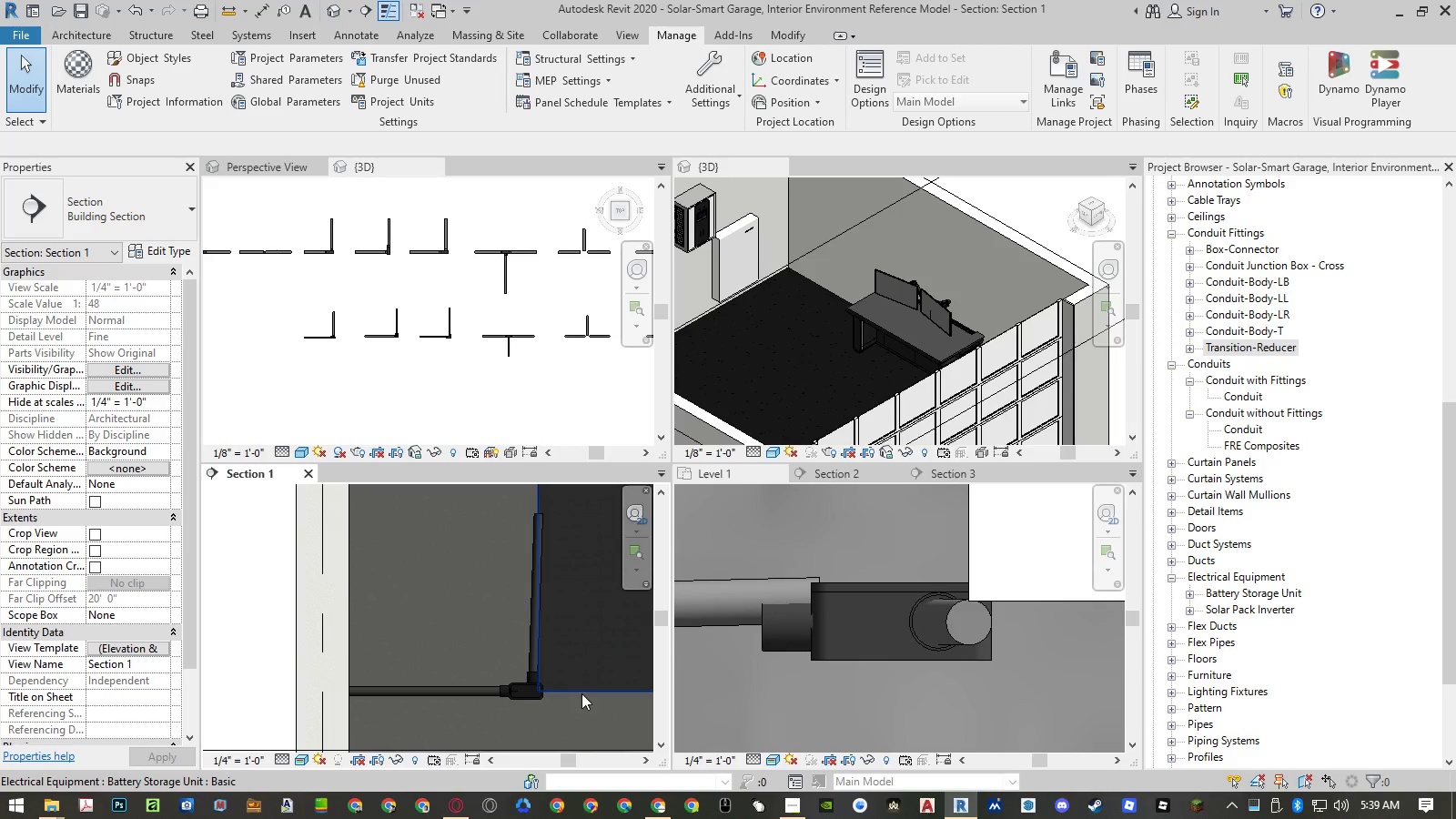 
key(Control+Z)
 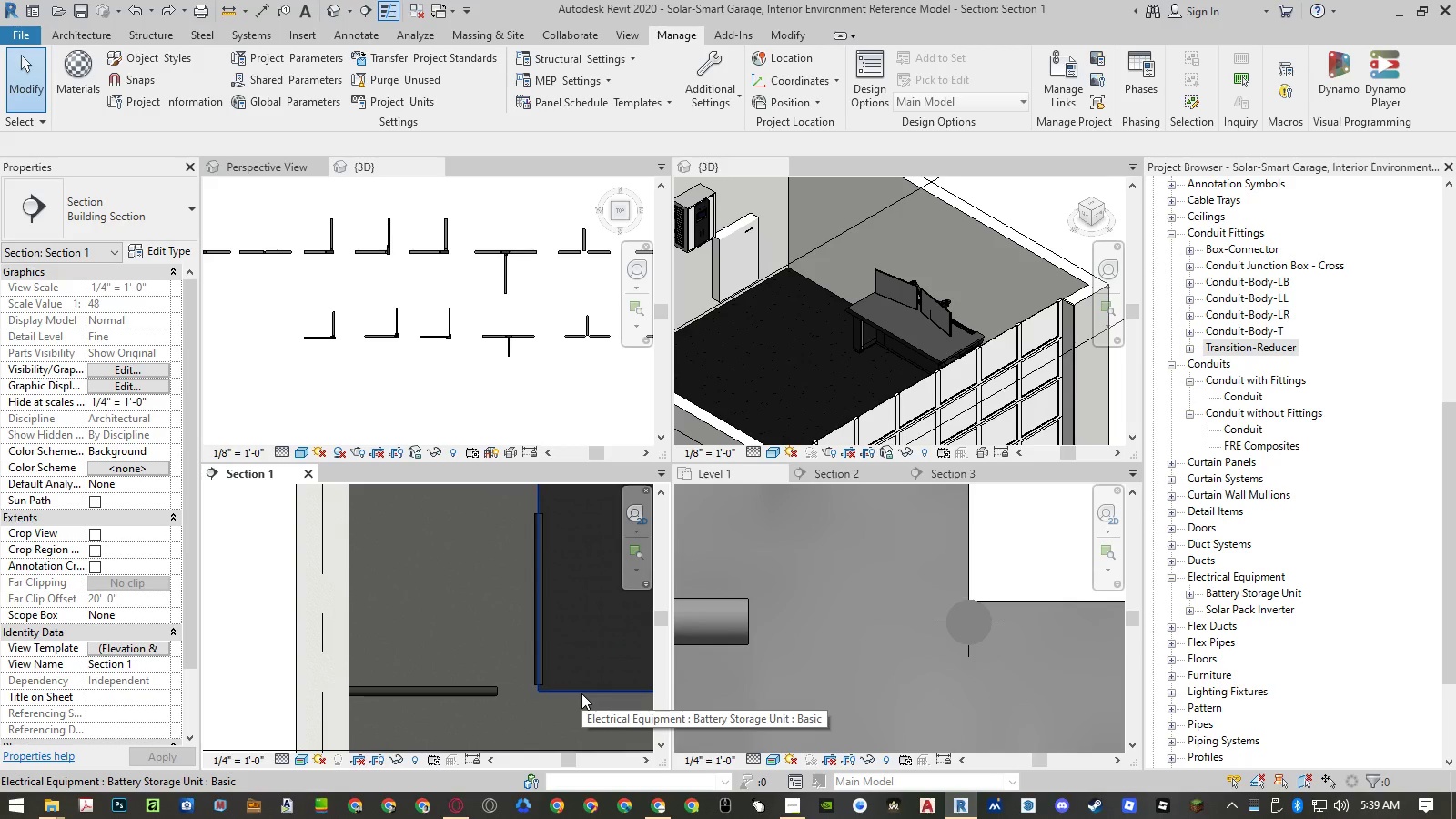 
hold_key(key=ControlLeft, duration=1.5)
 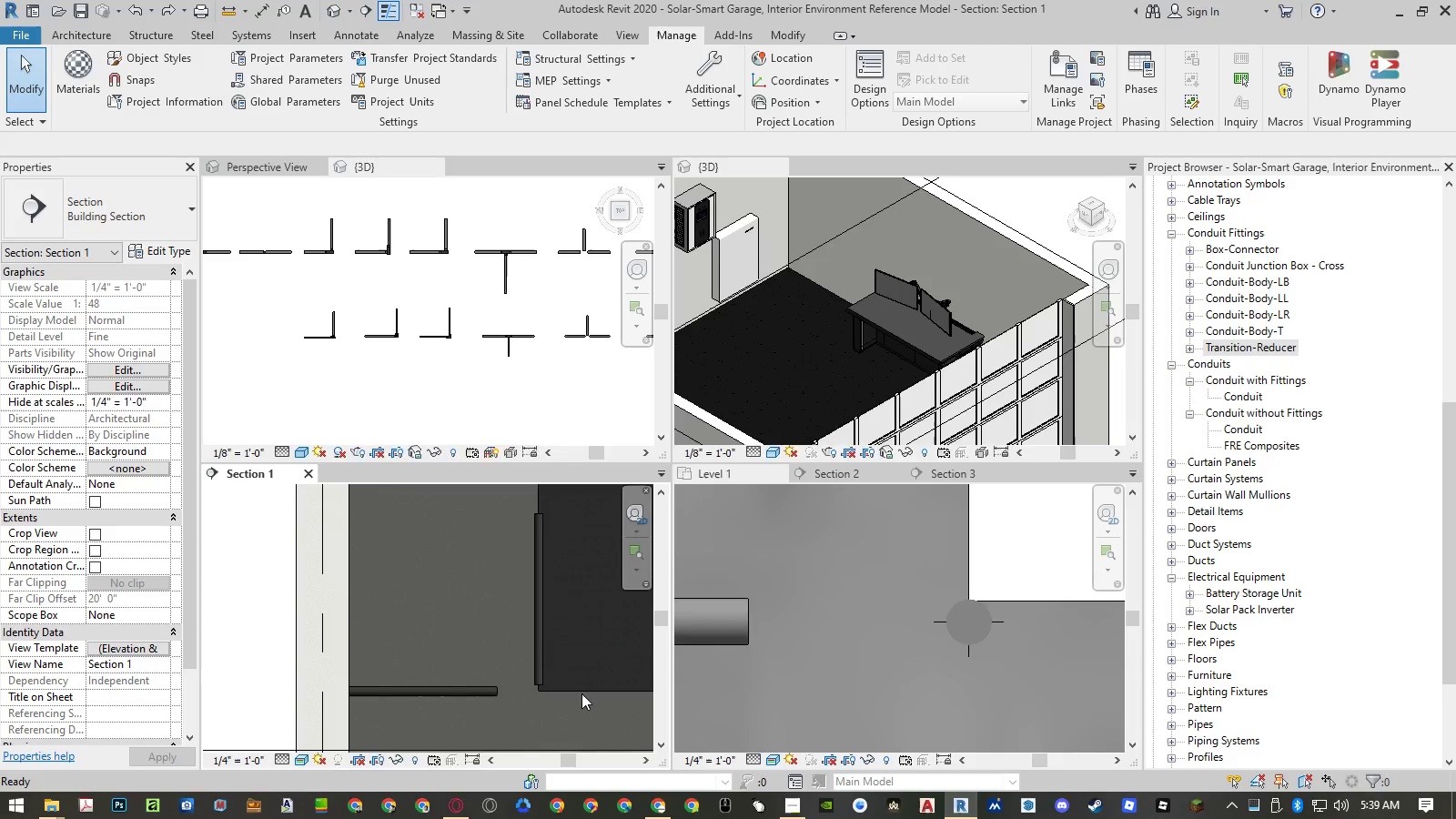 
key(Control+Y)
 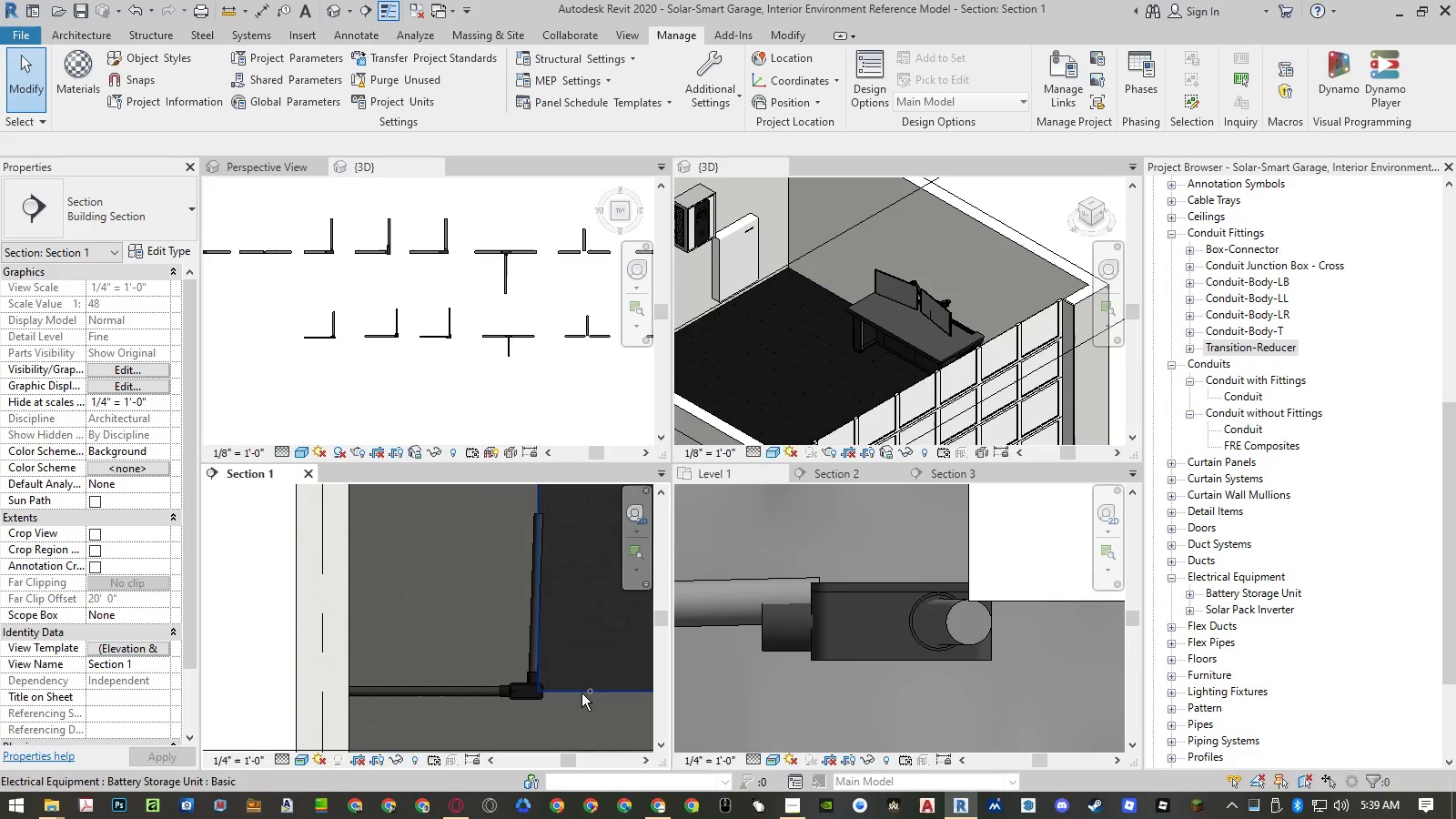 
key(Control+Z)
 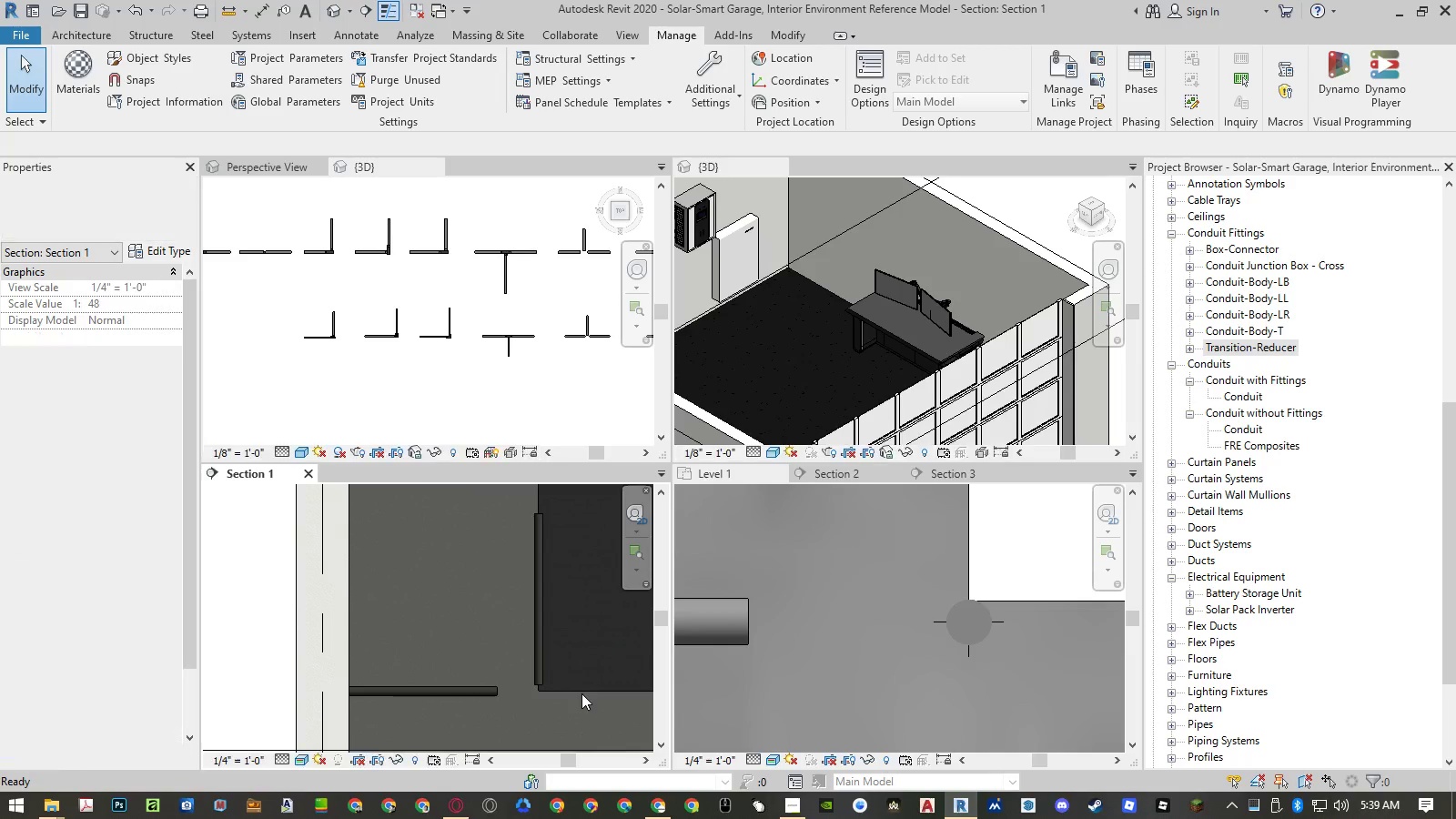 
key(Control+Z)
 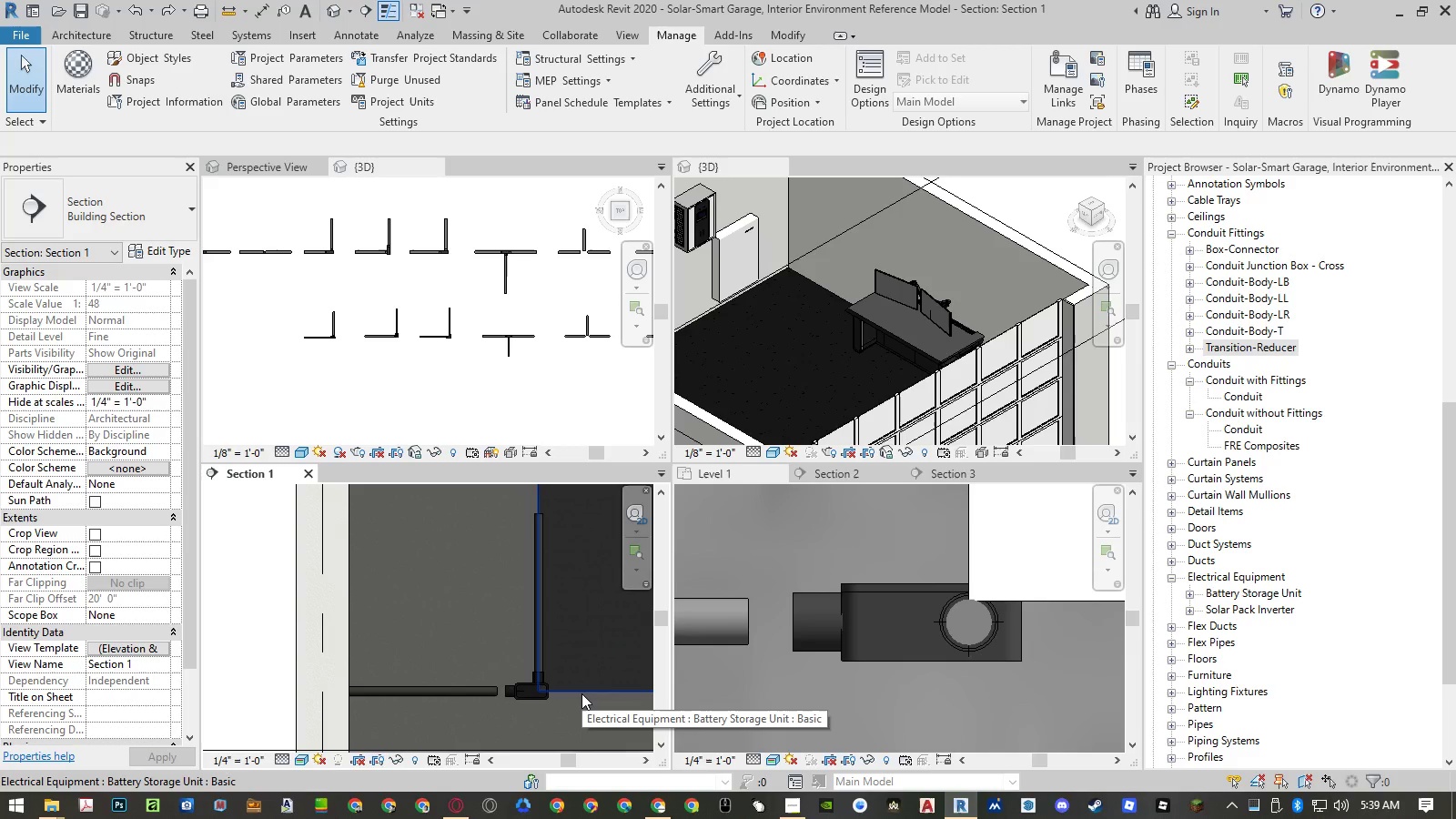 
key(Escape)
 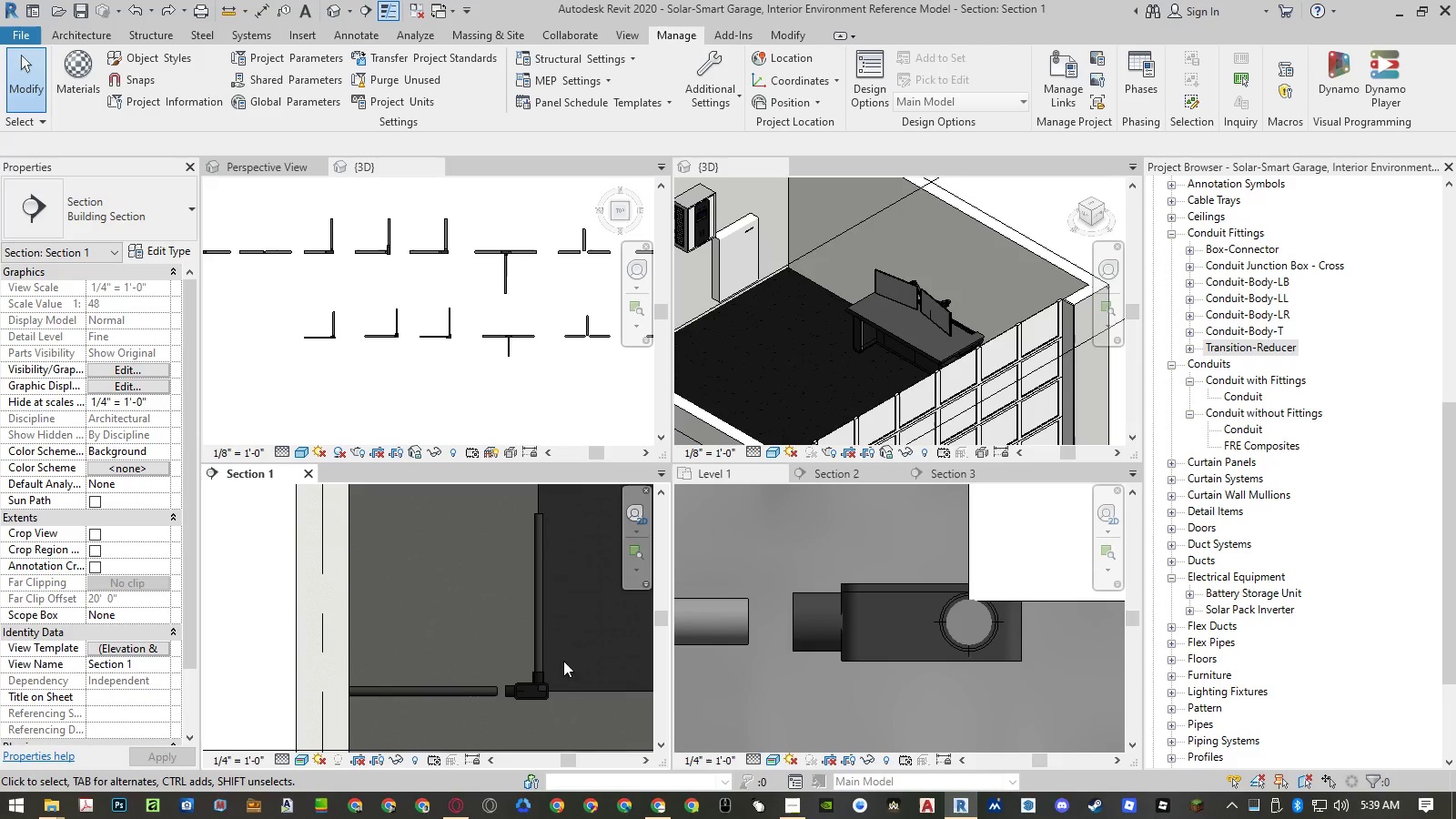 
scroll: coordinate [488, 640], scroll_direction: down, amount: 9.0
 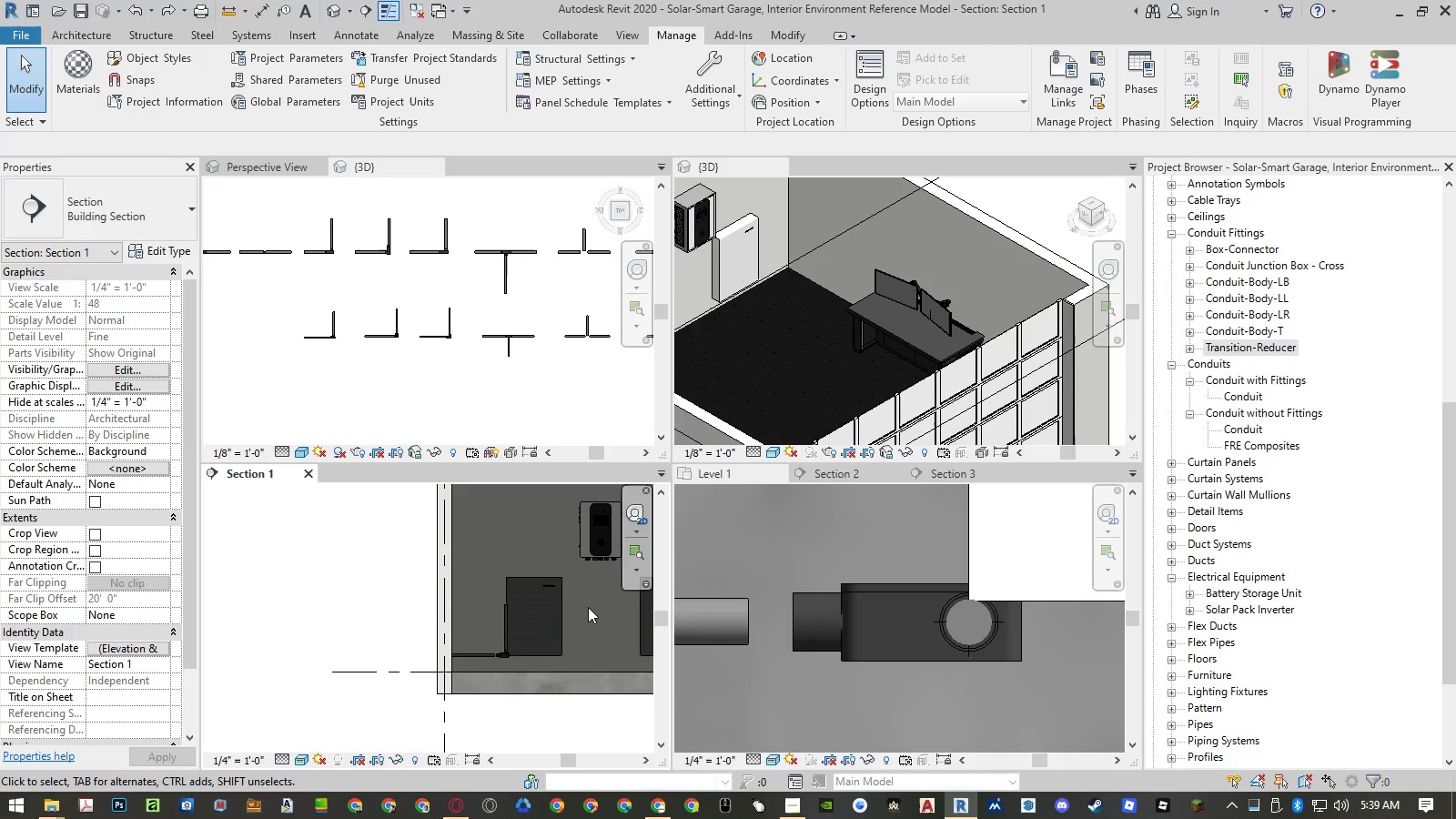 
scroll: coordinate [590, 598], scroll_direction: up, amount: 3.0
 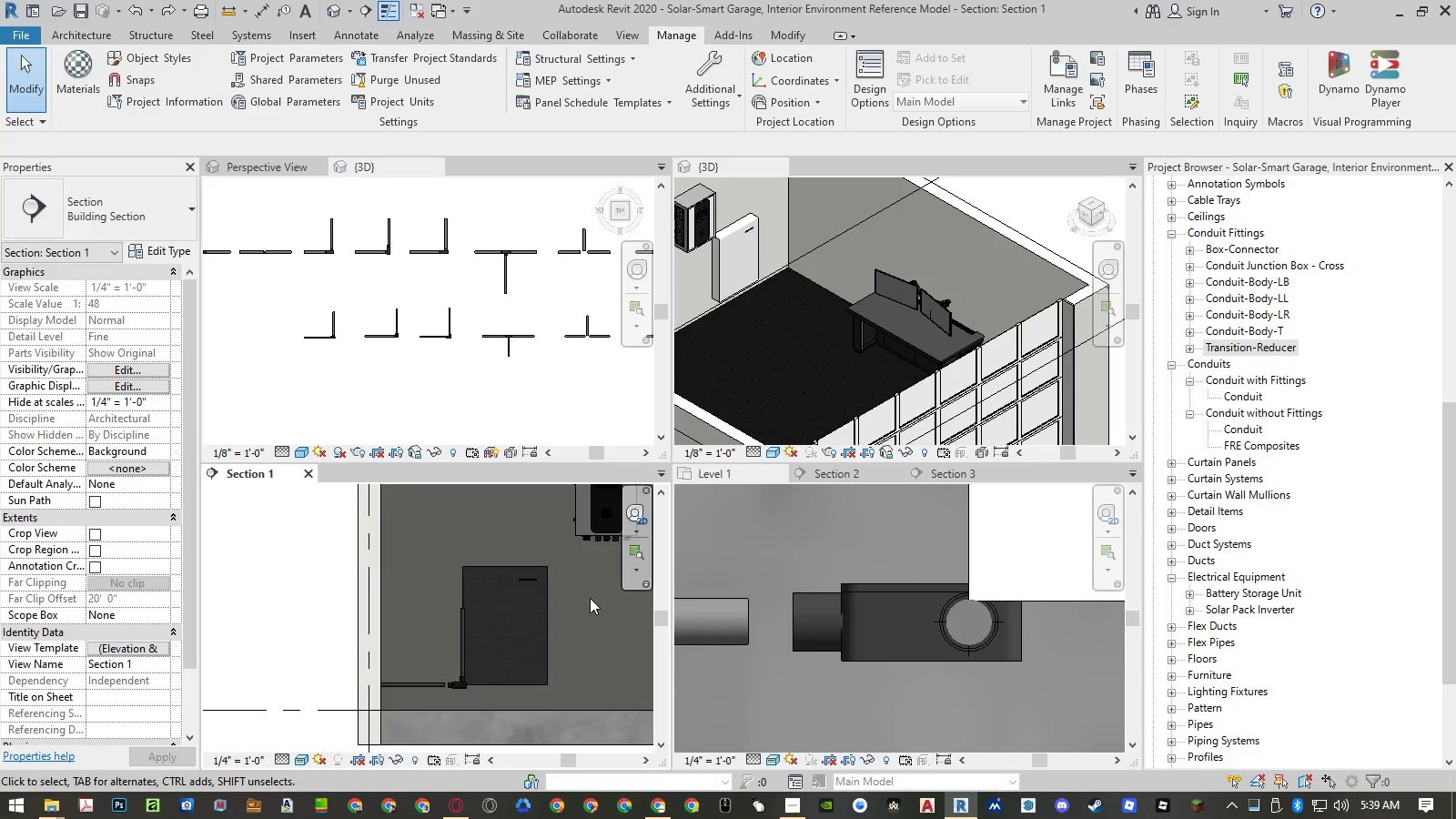 
type(al)
 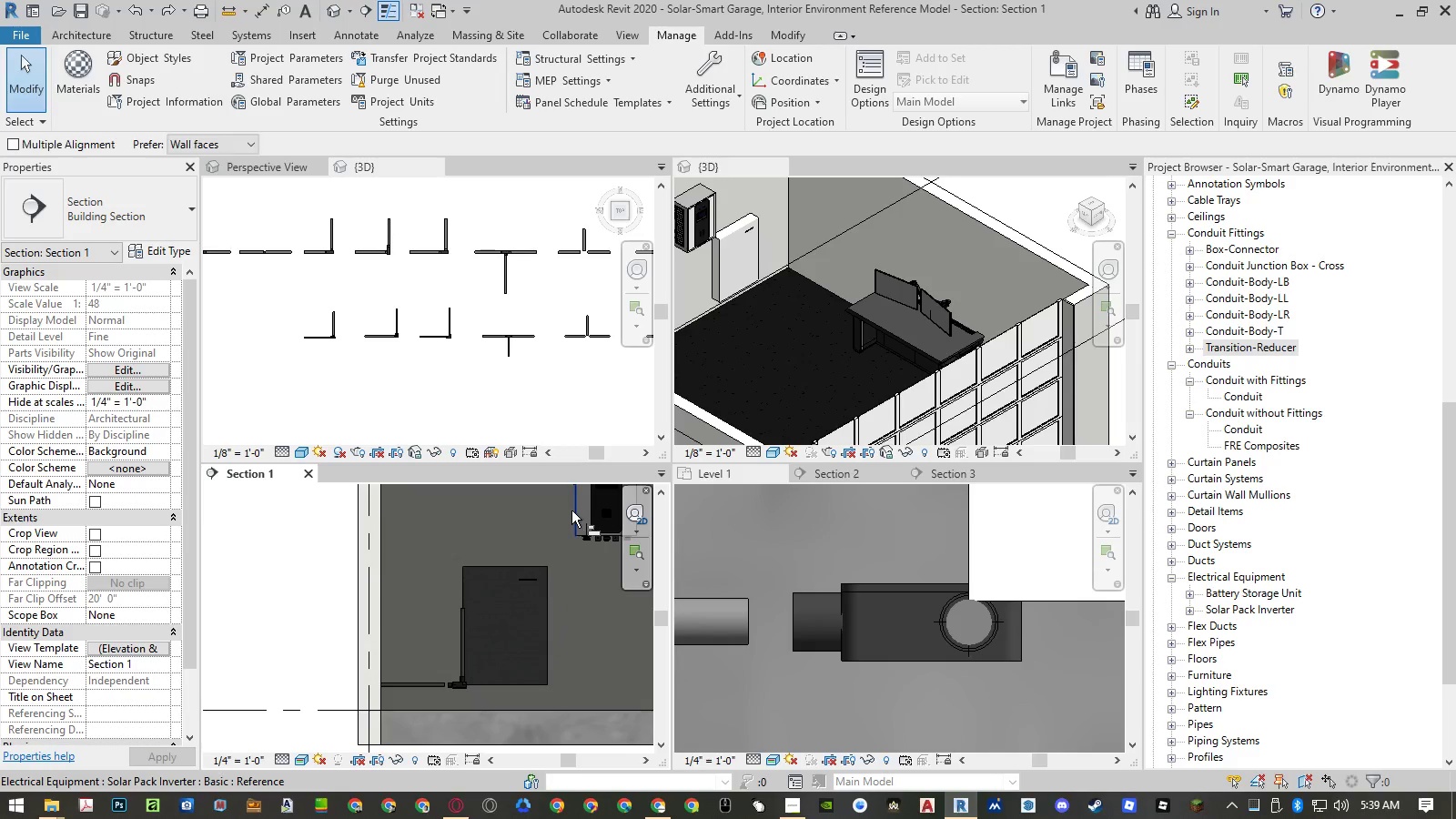 
left_click([572, 510])
 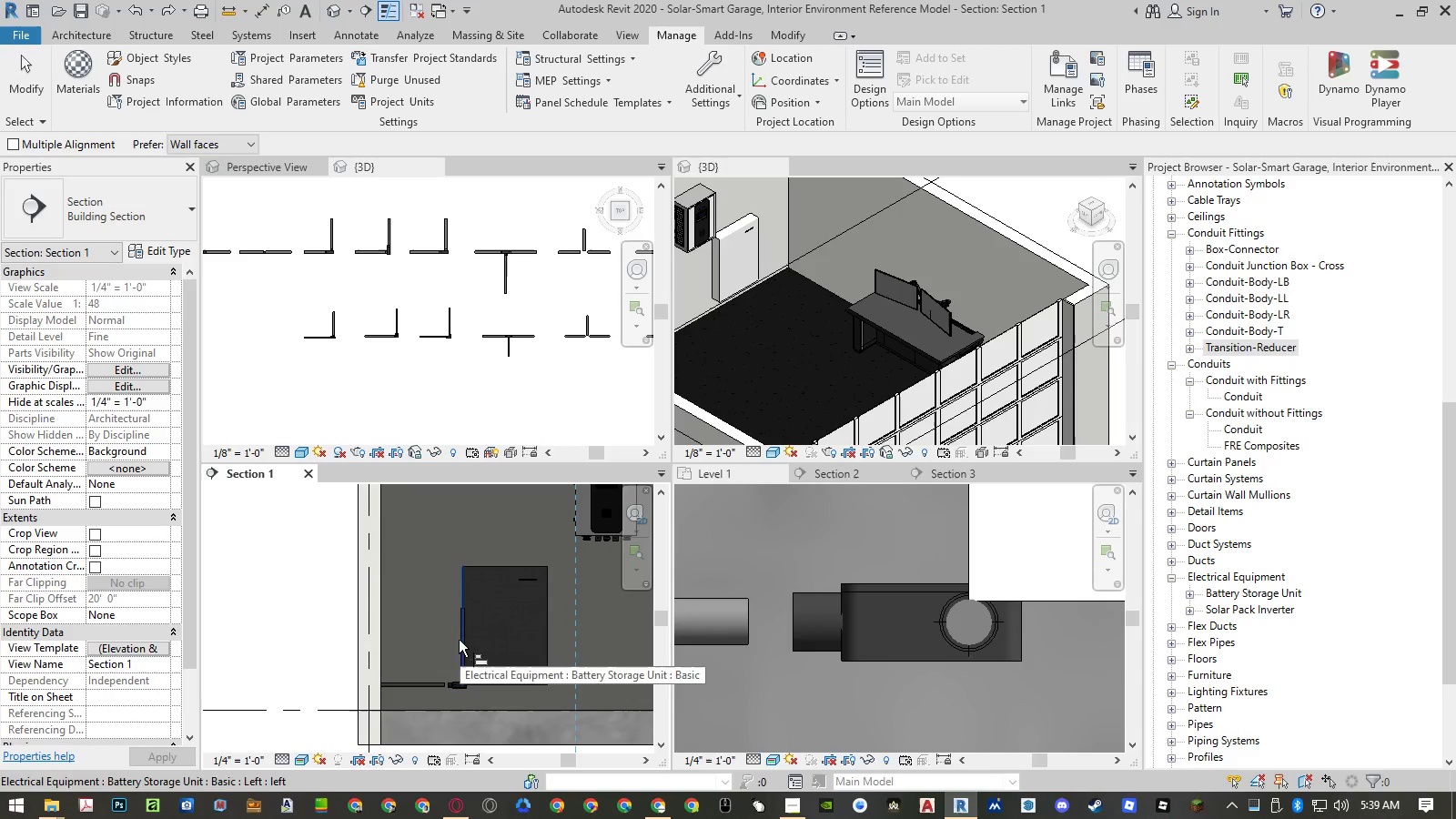 
scroll: coordinate [459, 652], scroll_direction: up, amount: 7.0
 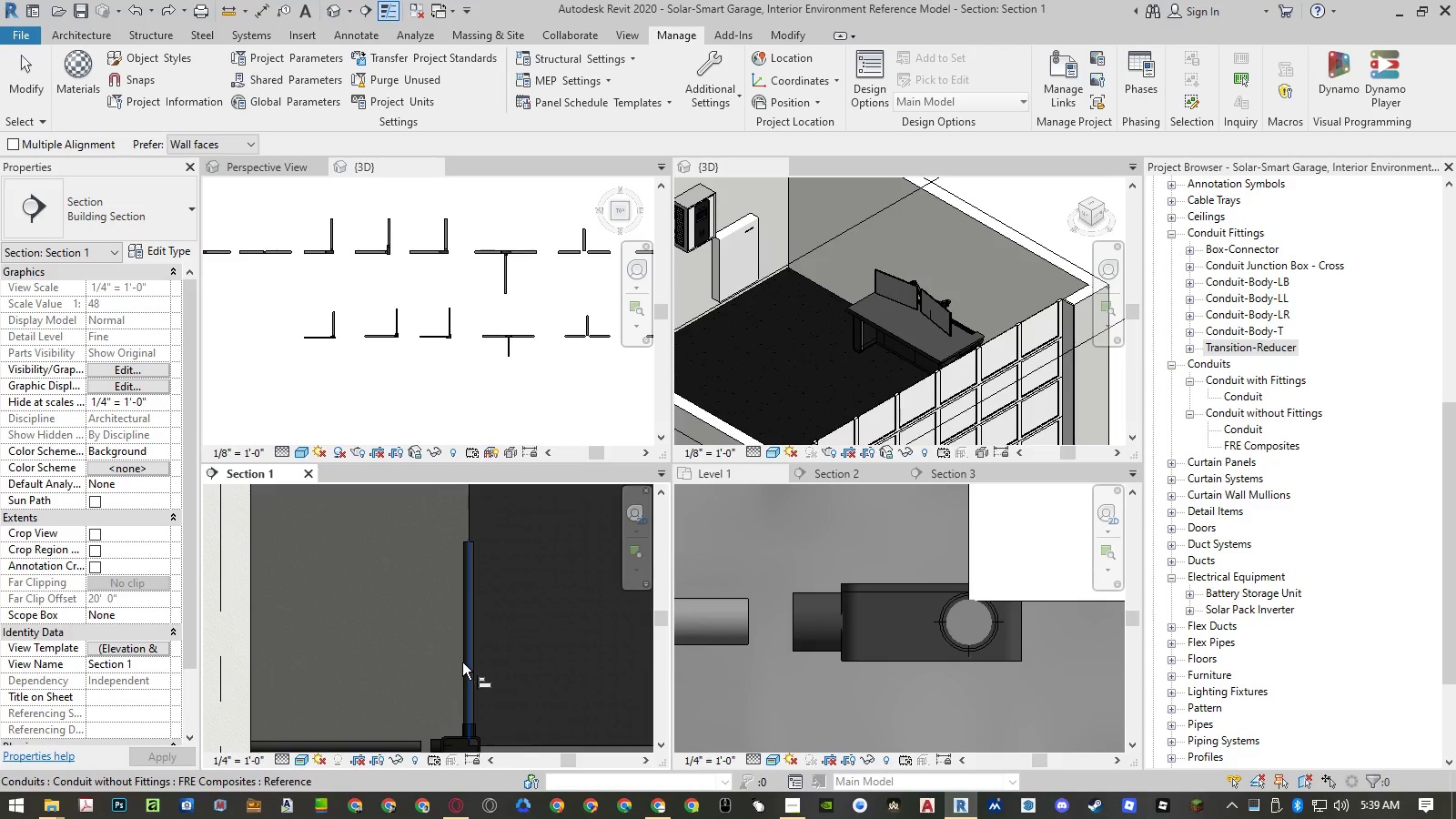 
left_click([462, 662])
 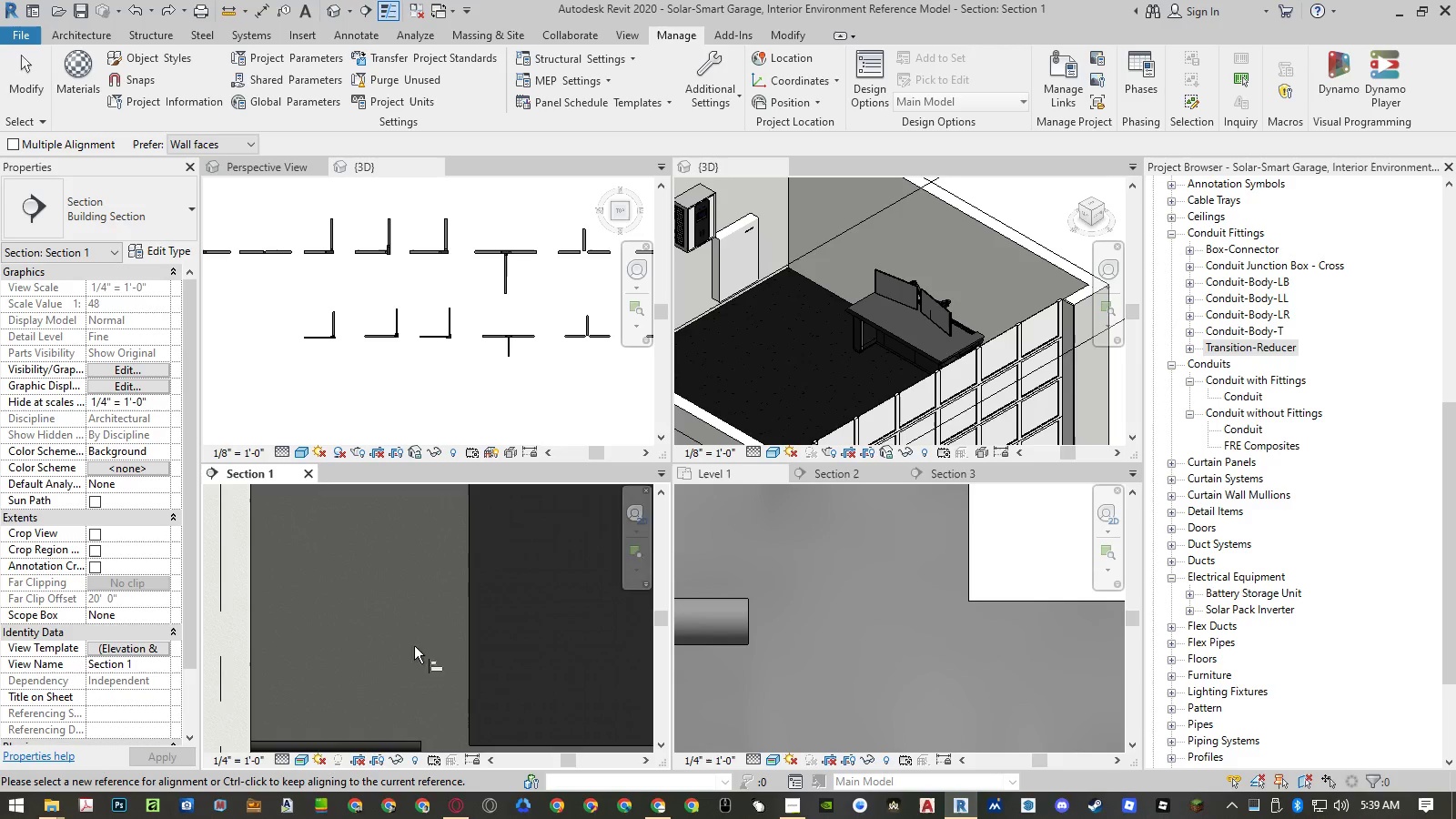 
scroll: coordinate [390, 641], scroll_direction: down, amount: 10.0
 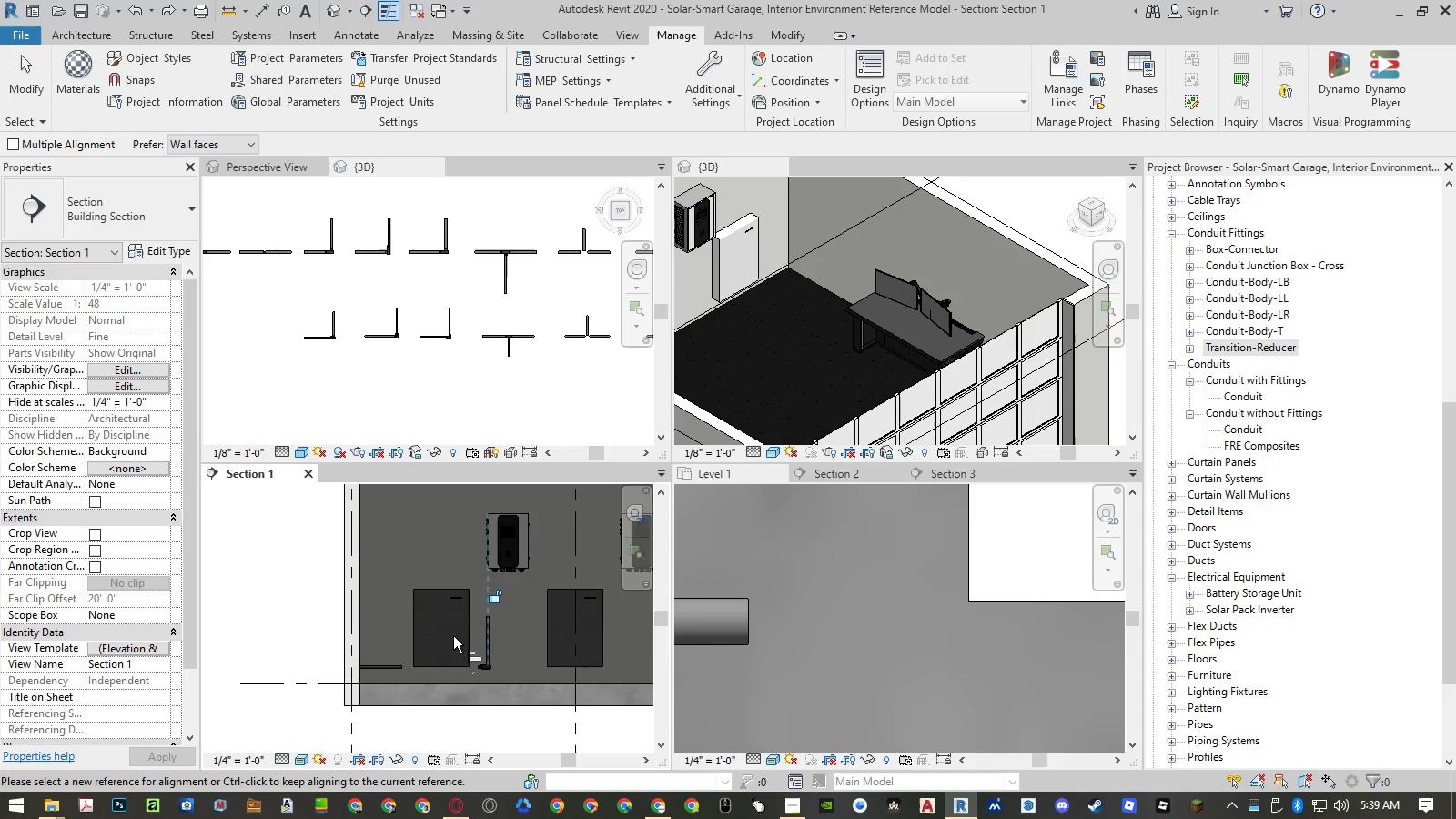 
key(Escape)
 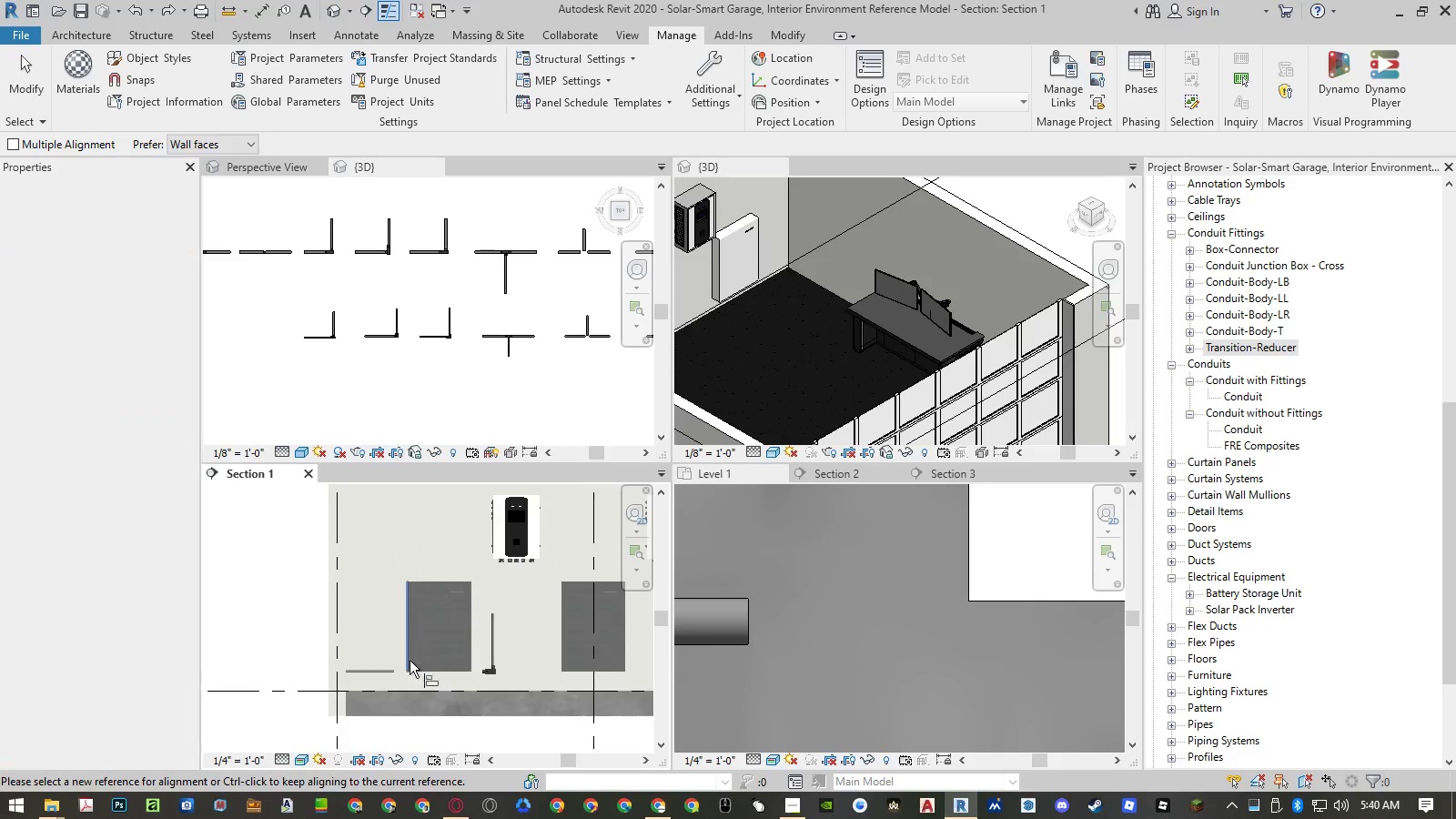 
scroll: coordinate [453, 636], scroll_direction: up, amount: 1.0
 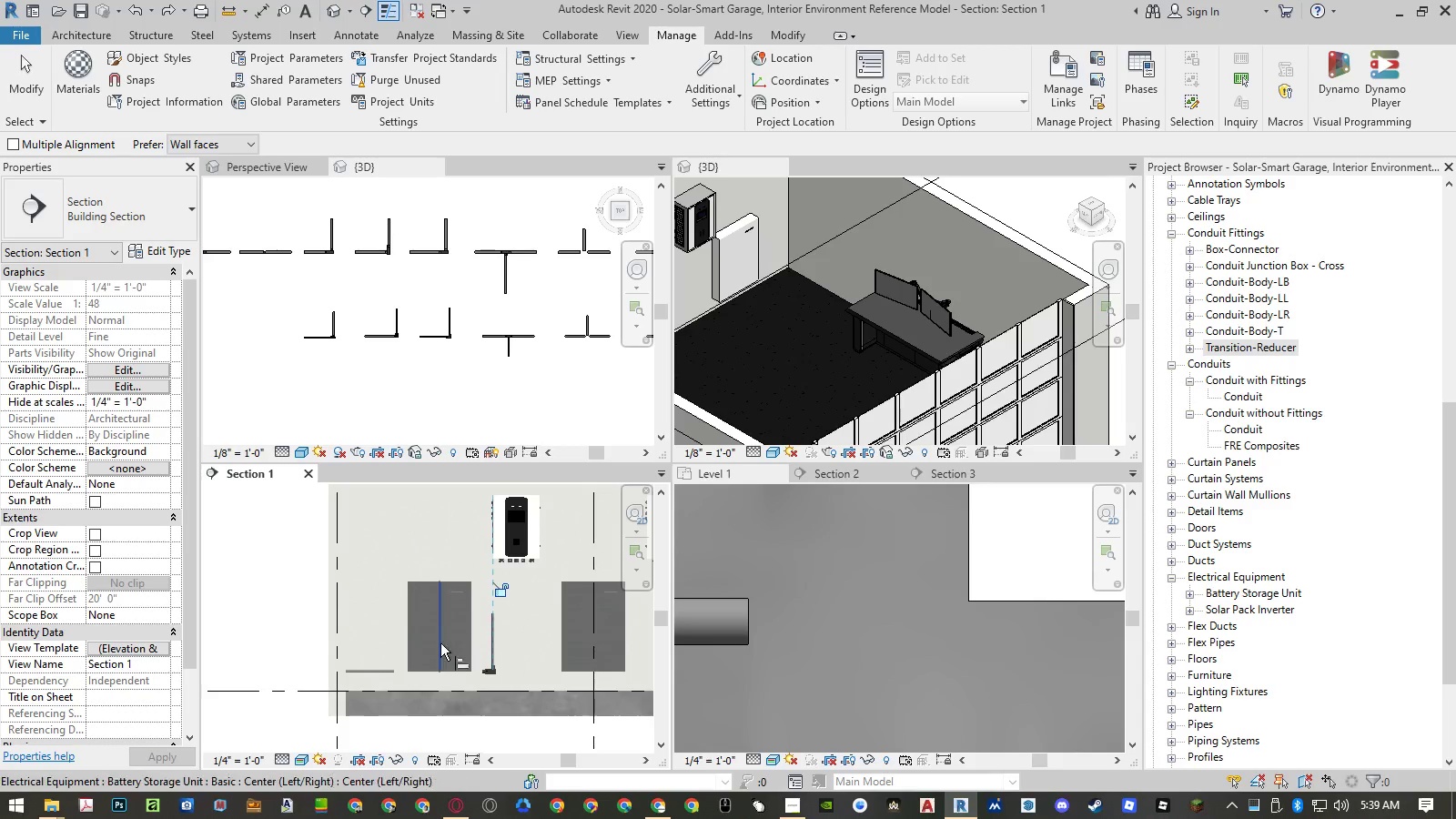 
key(Escape)
 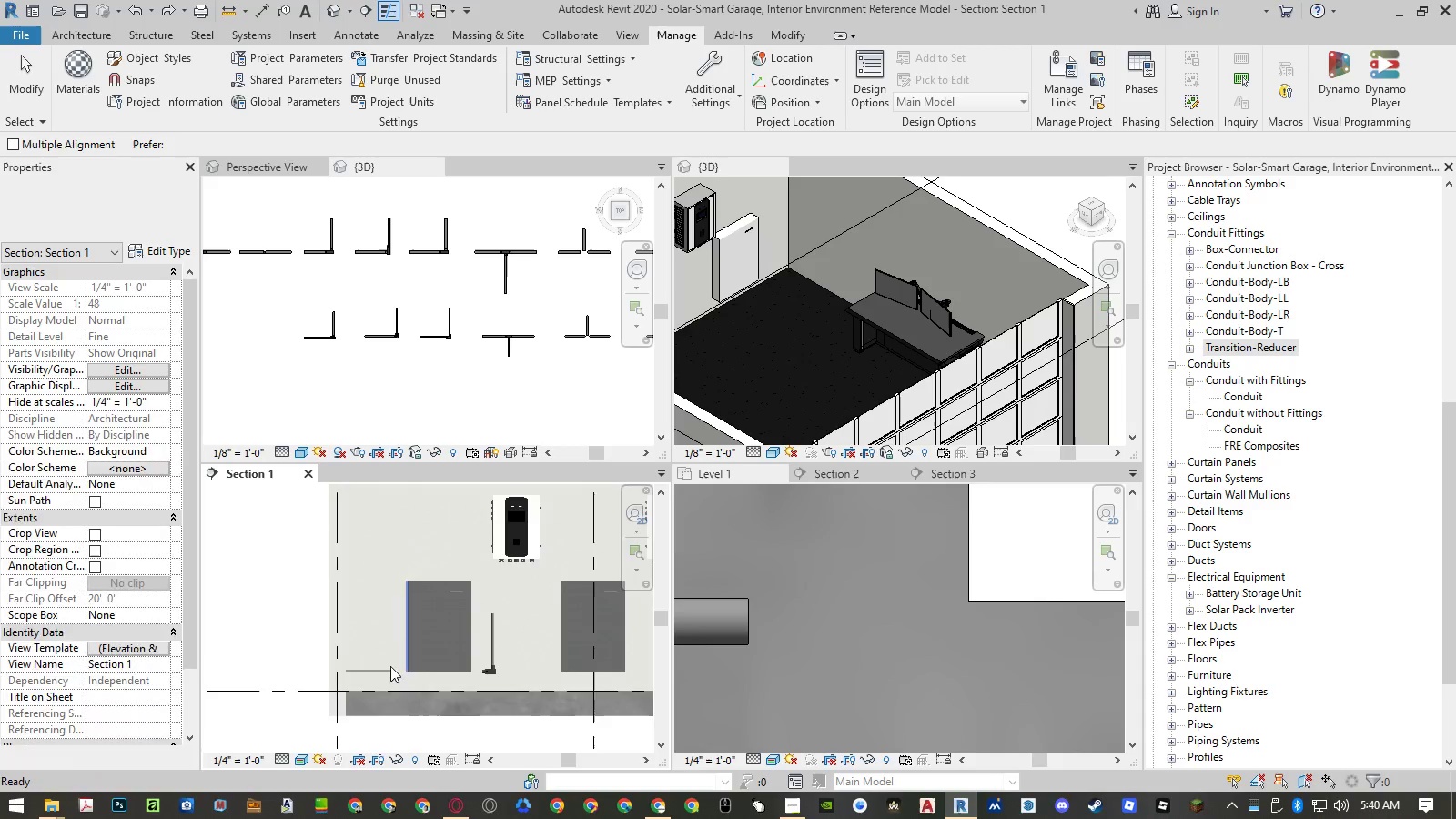 
mouse_move([401, 672])
 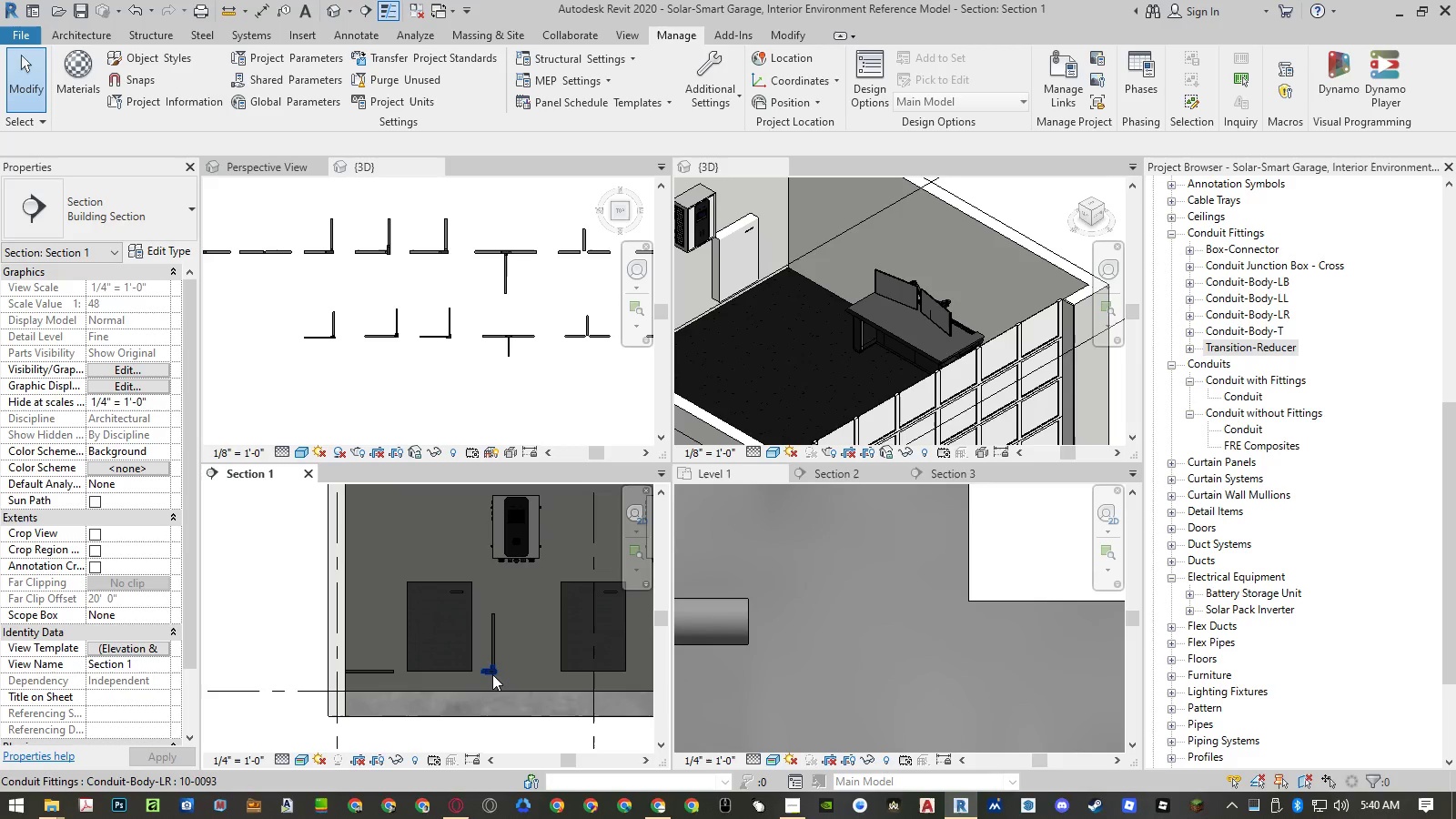 
left_click([492, 674])
 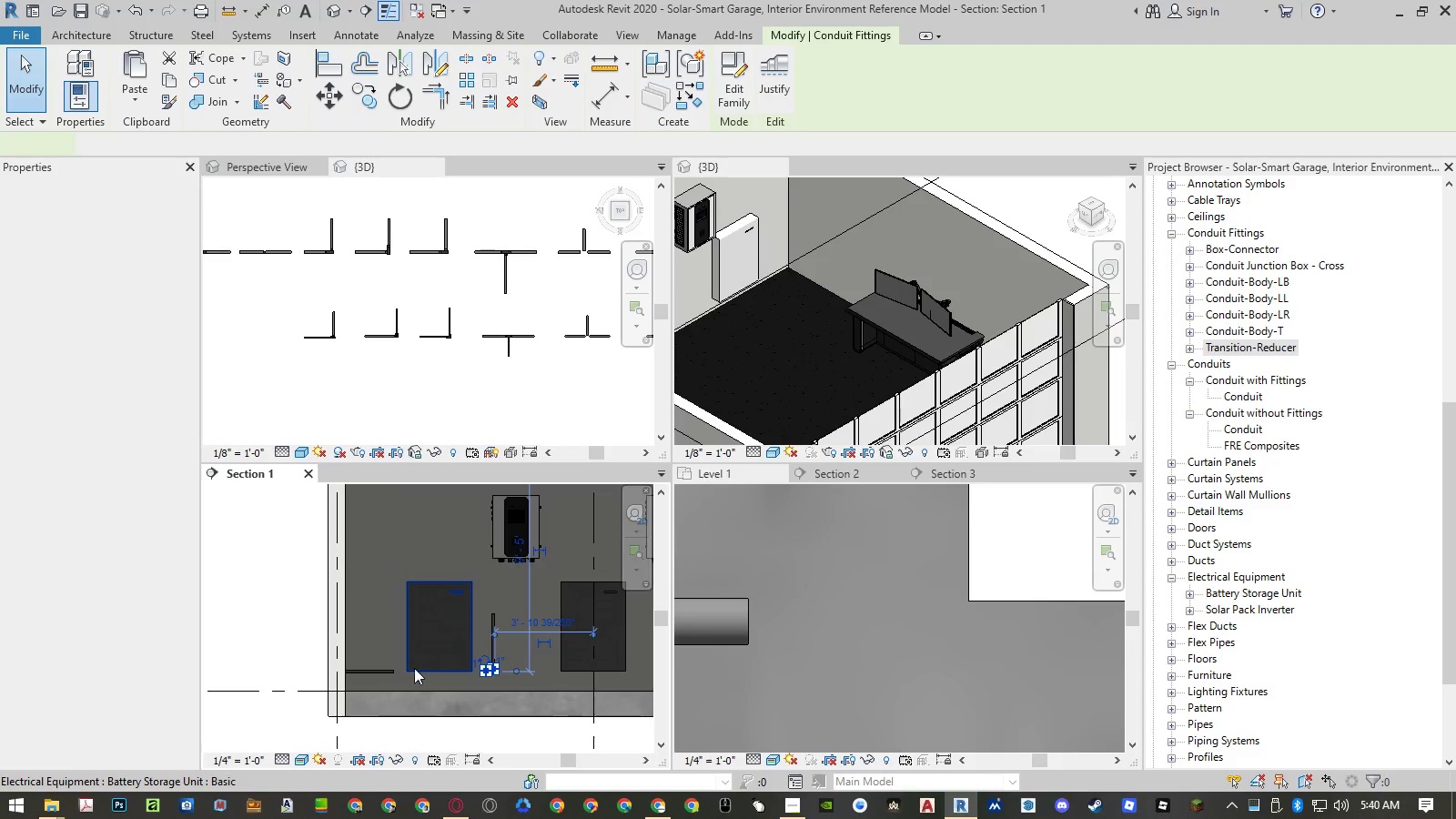 
hold_key(key=ControlLeft, duration=0.62)
left_click([377, 673])
 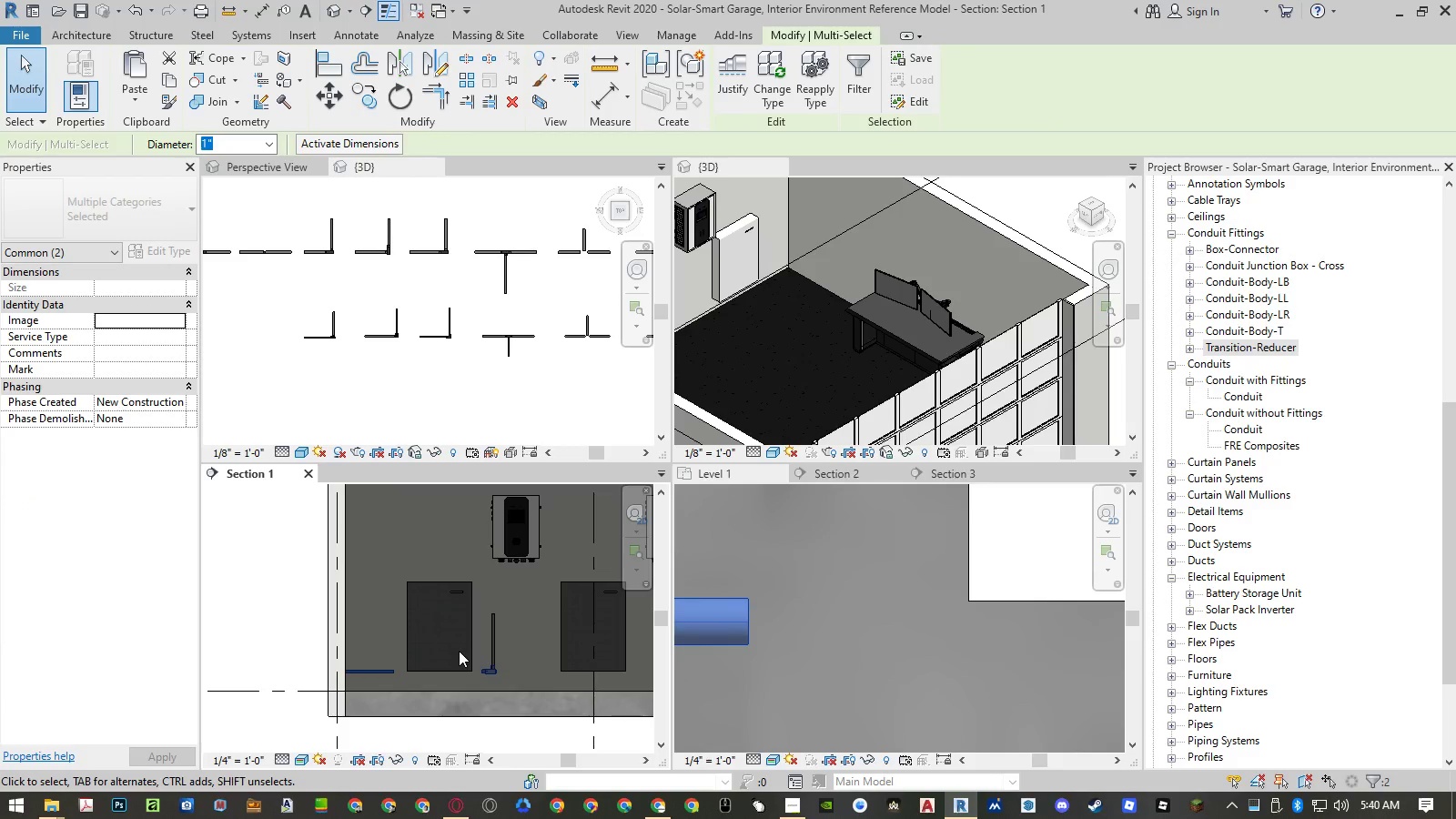 
type(mv)
 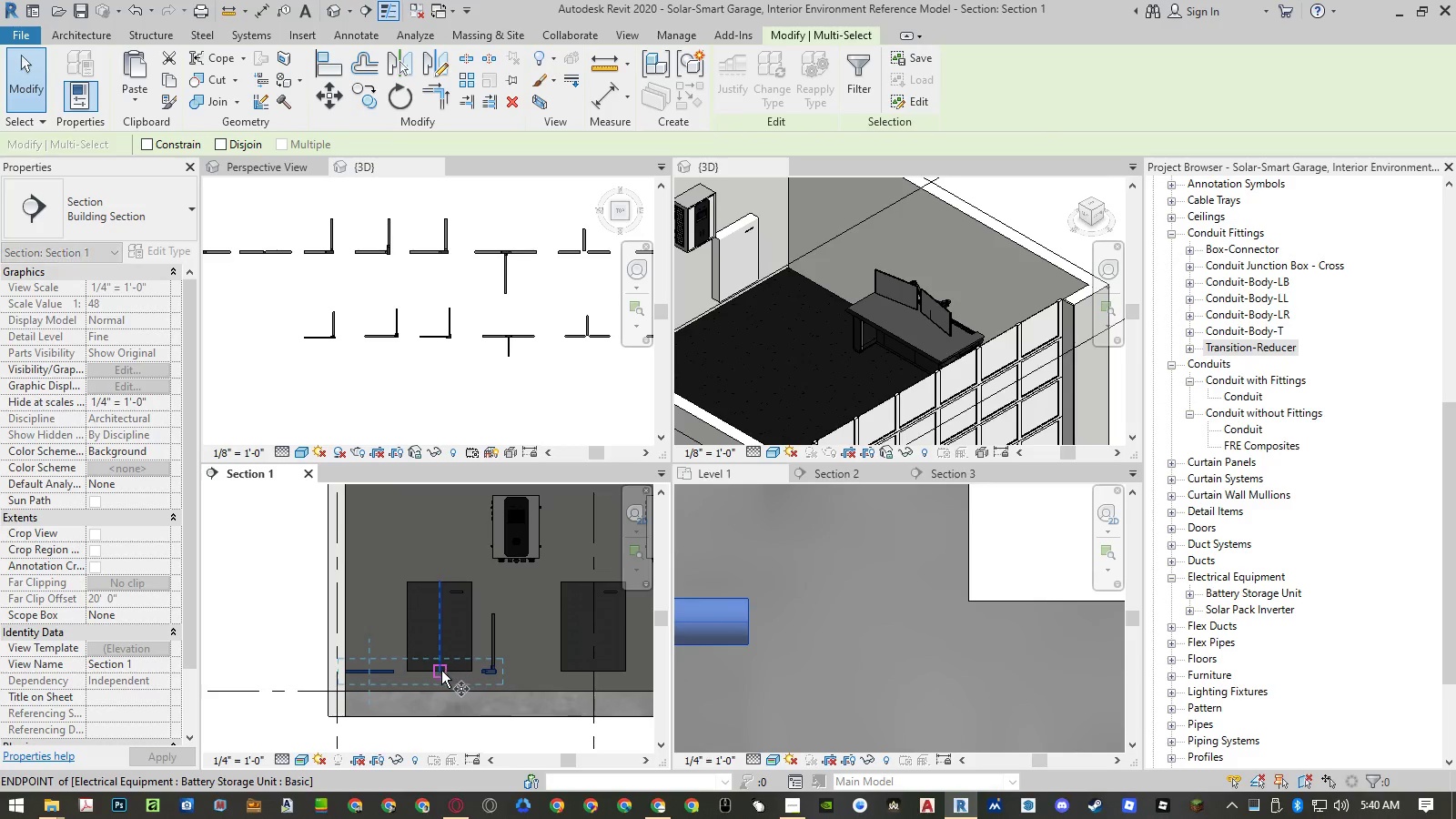 
left_click([441, 671])
 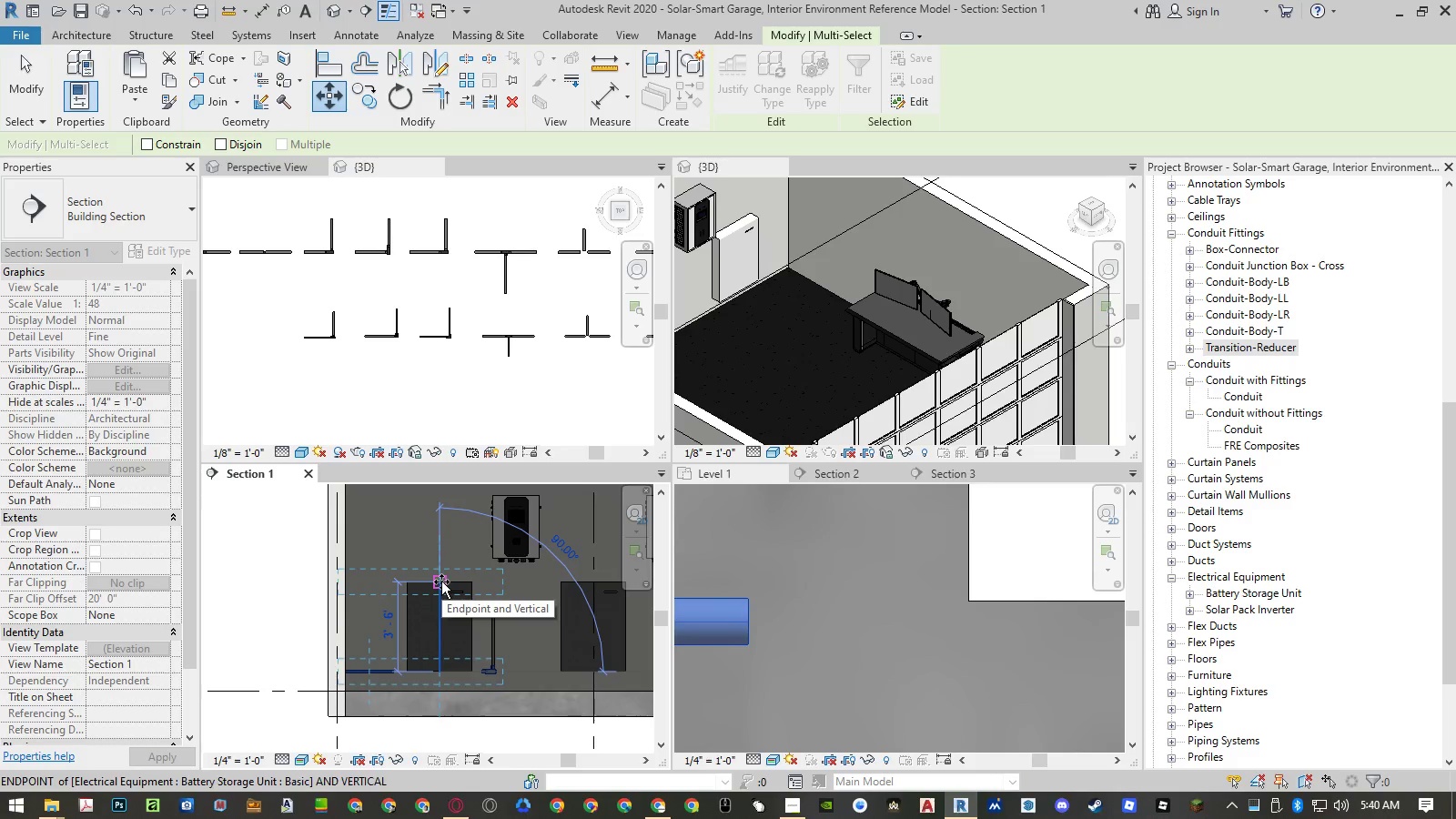 
key(Numpad1)
 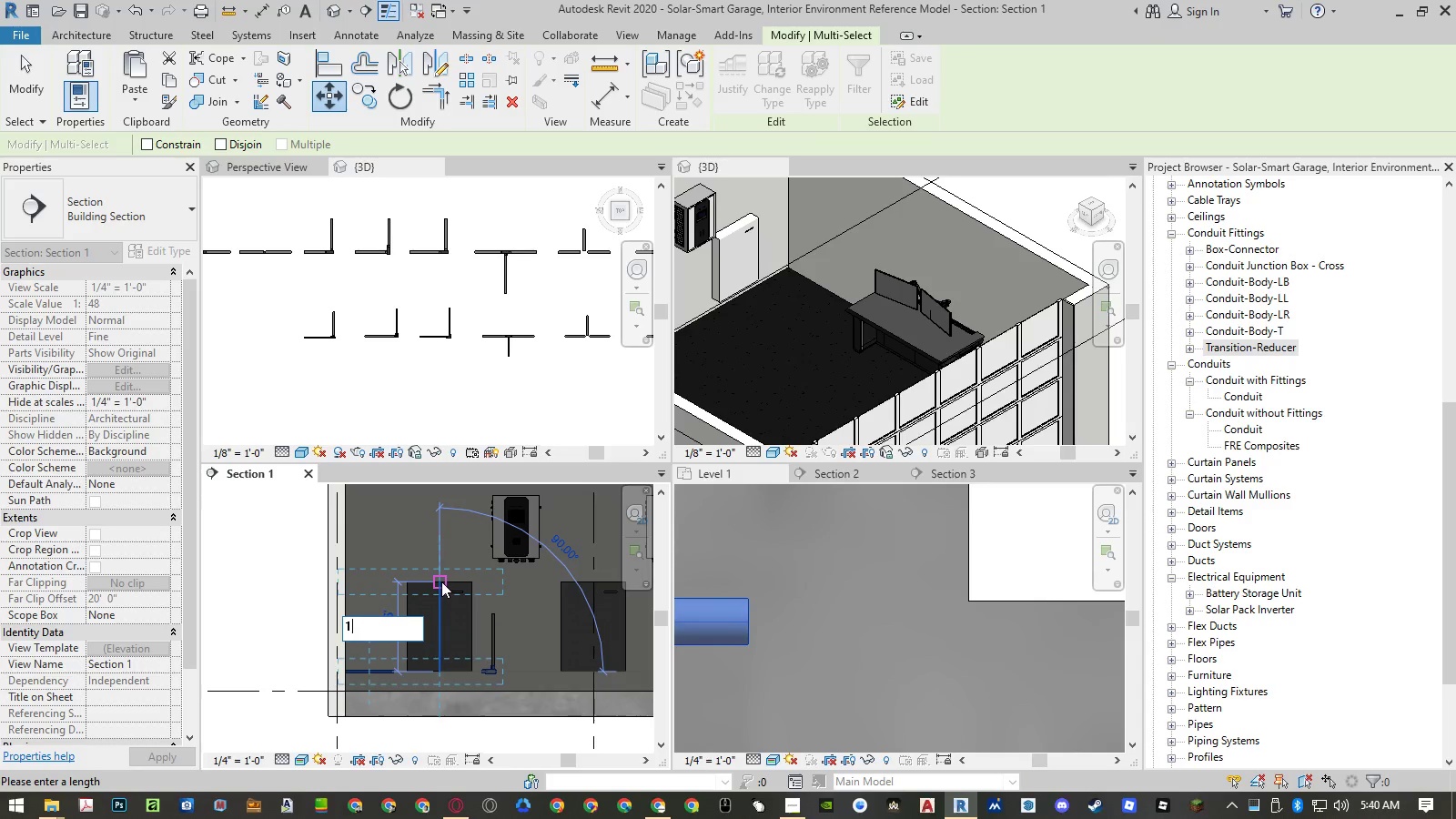 
key(NumpadDecimal)
 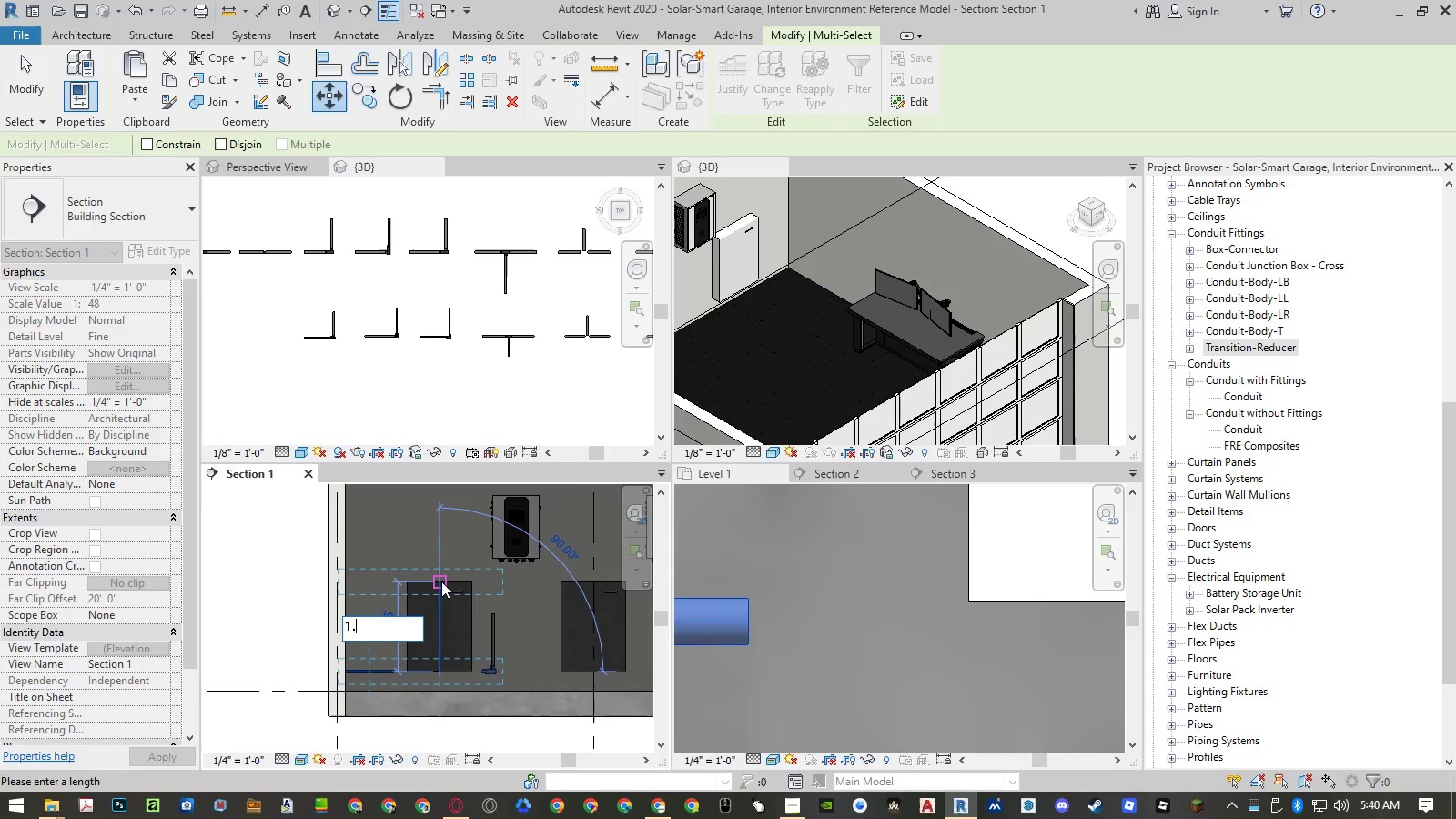 
key(Numpad2)
 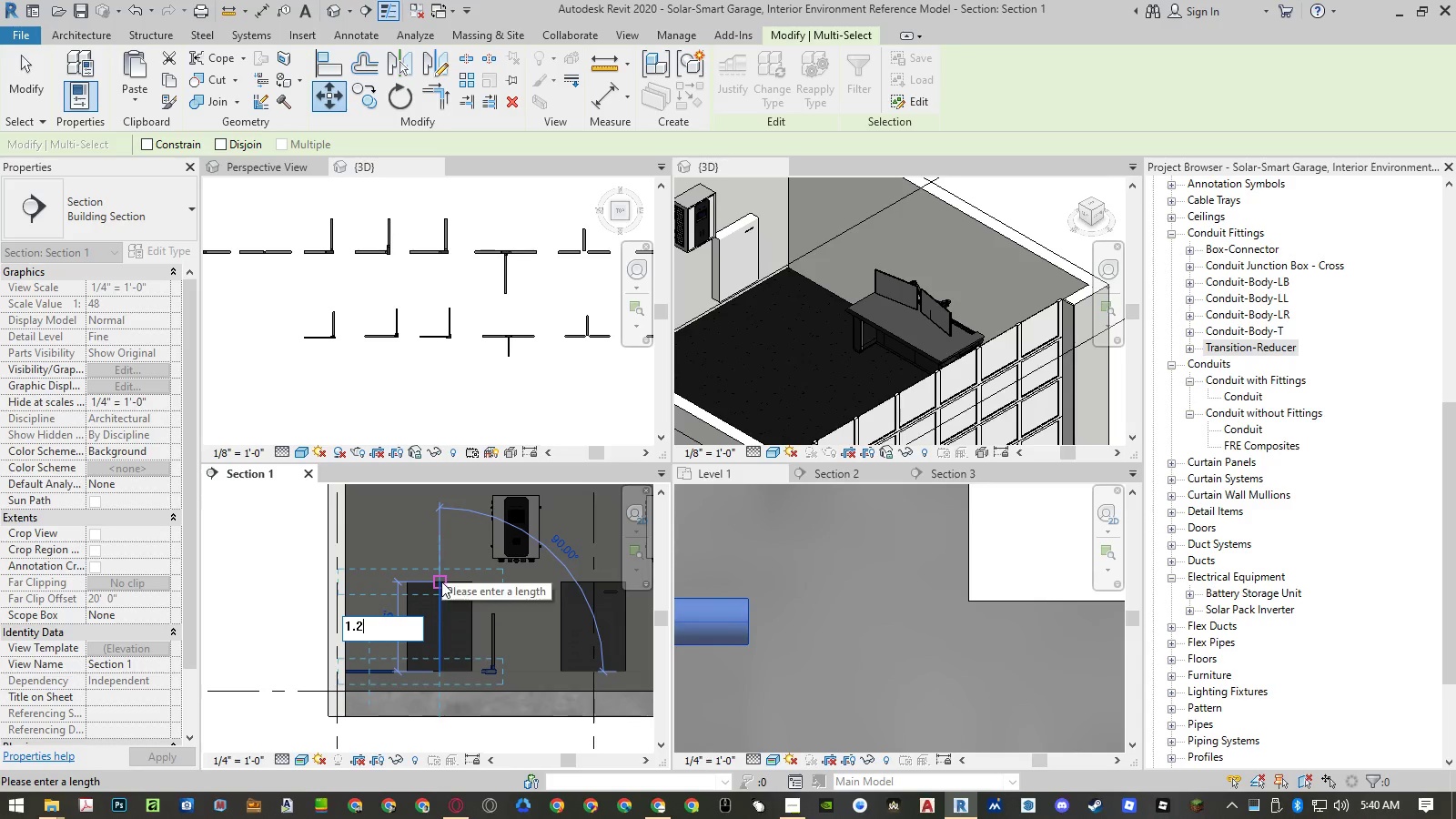 
key(NumpadEnter)
 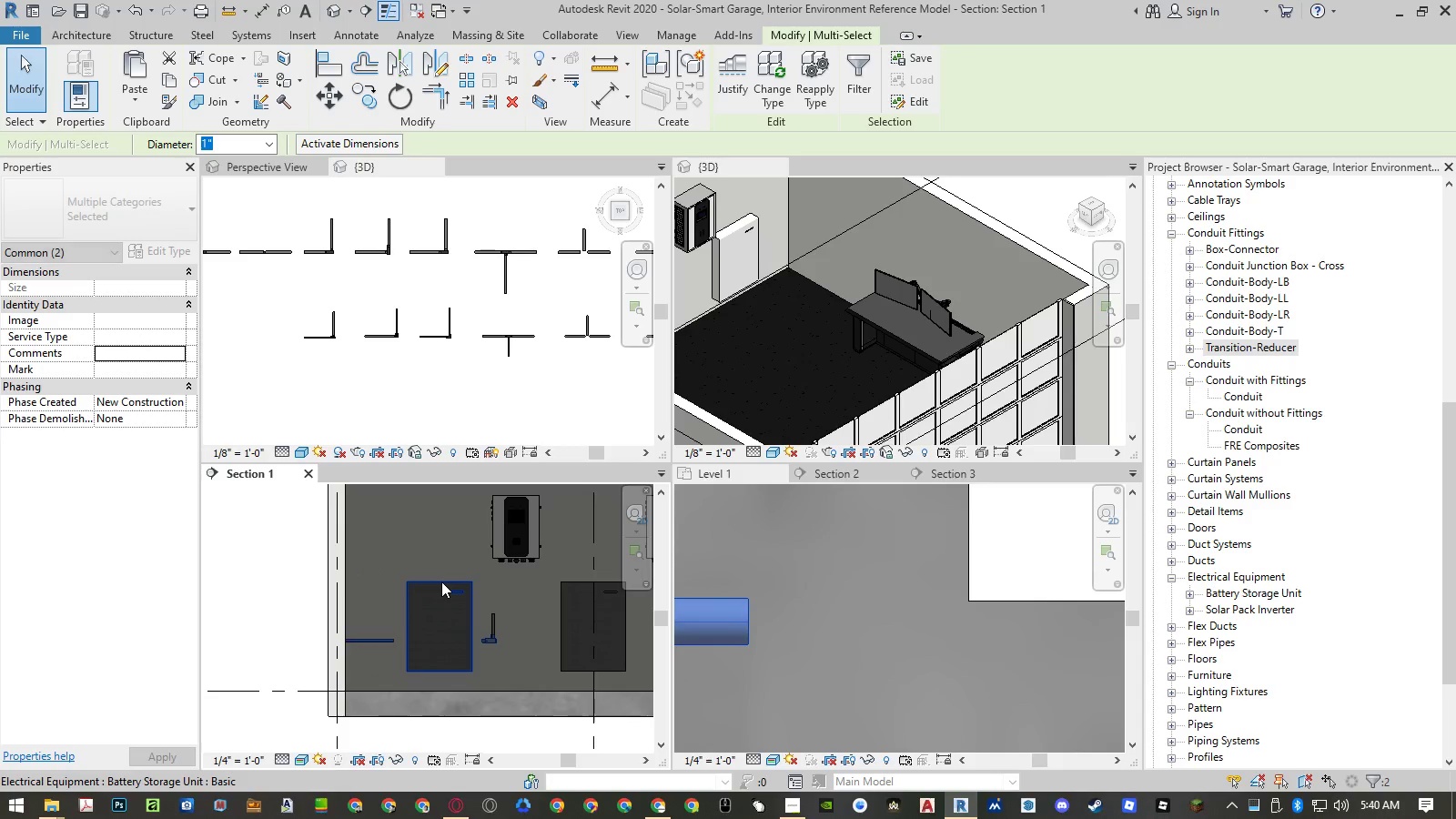 
key(Control+ControlLeft)
 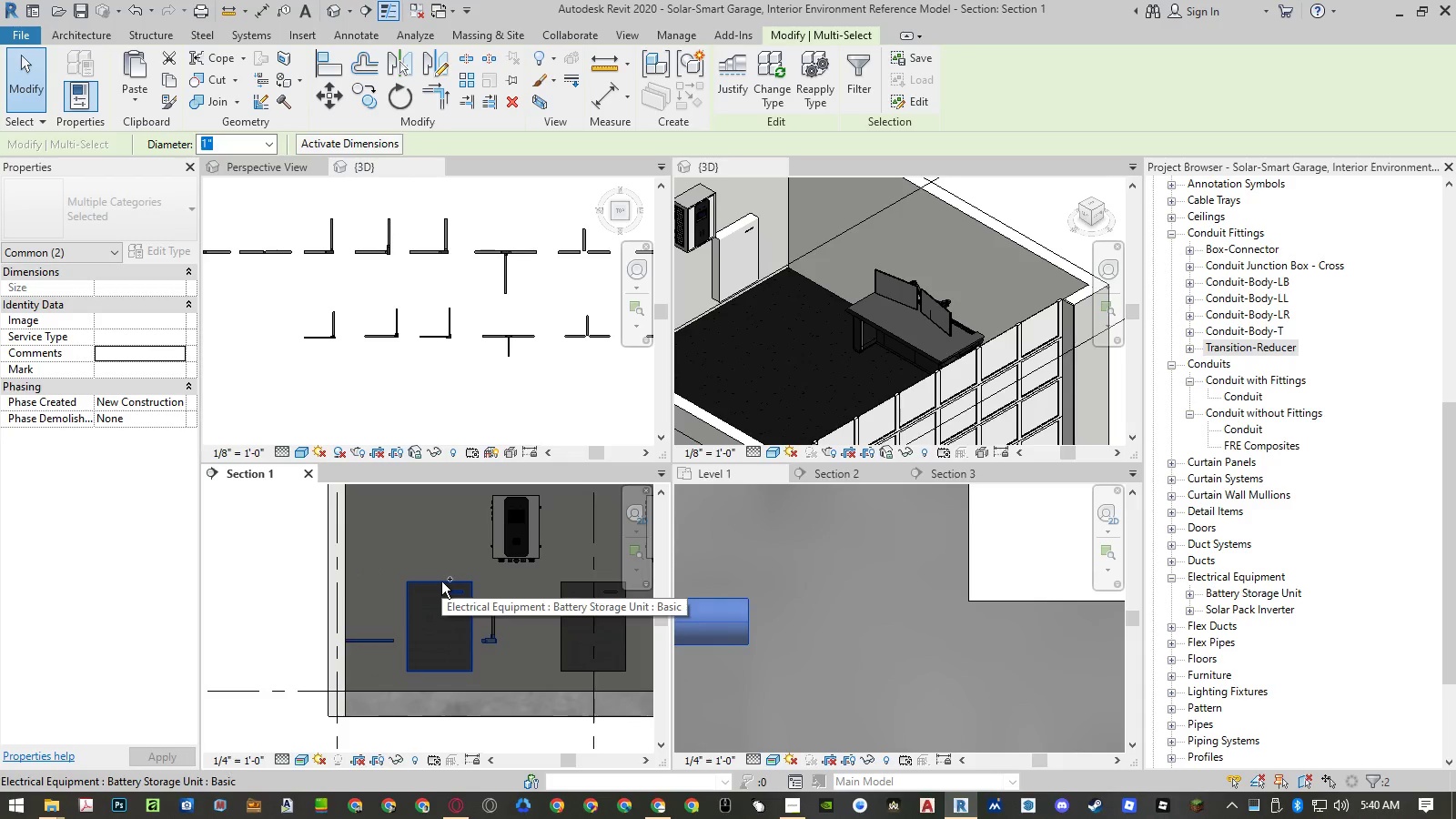 
key(Control+Z)
 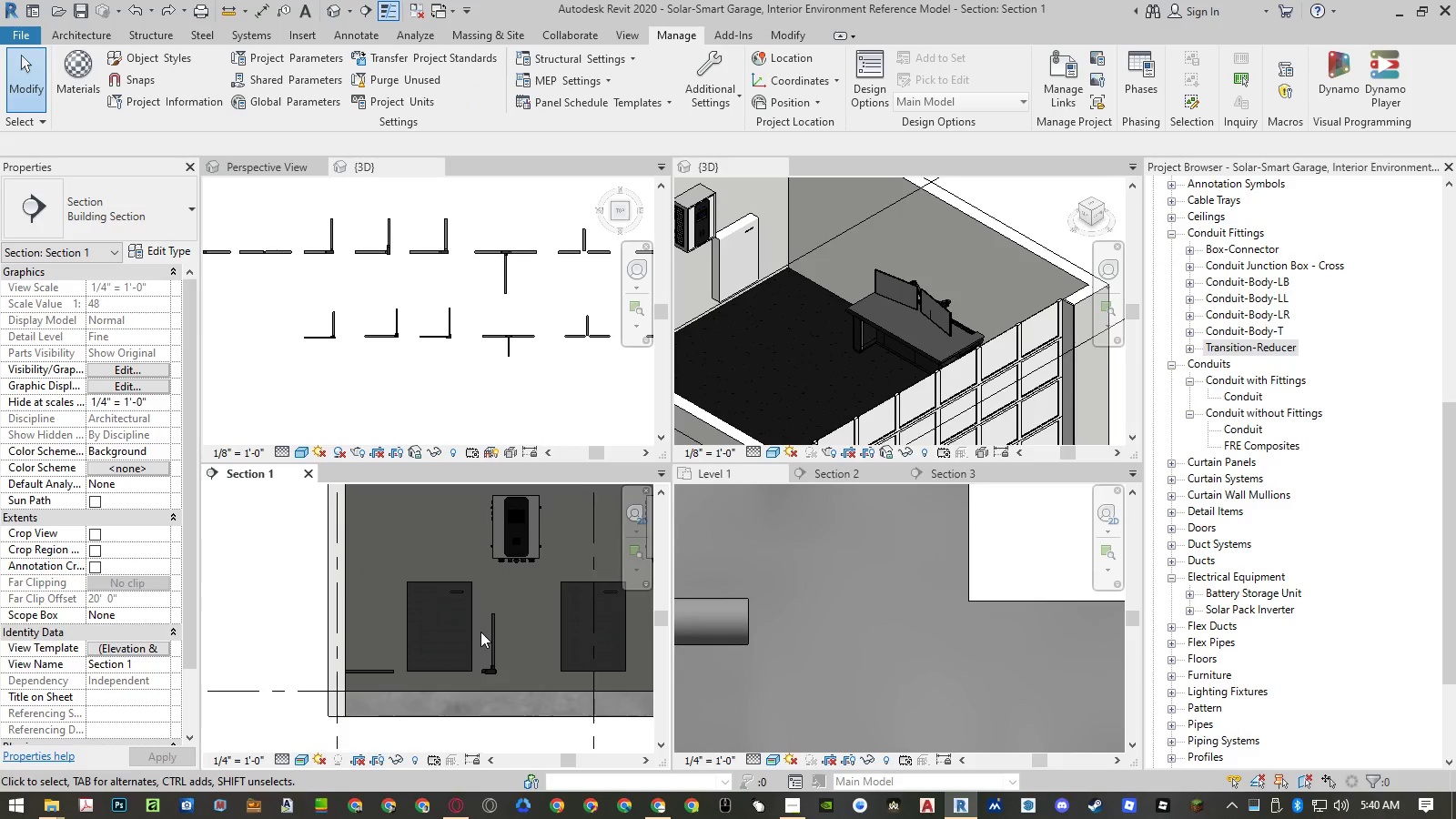 
left_click([491, 634])
 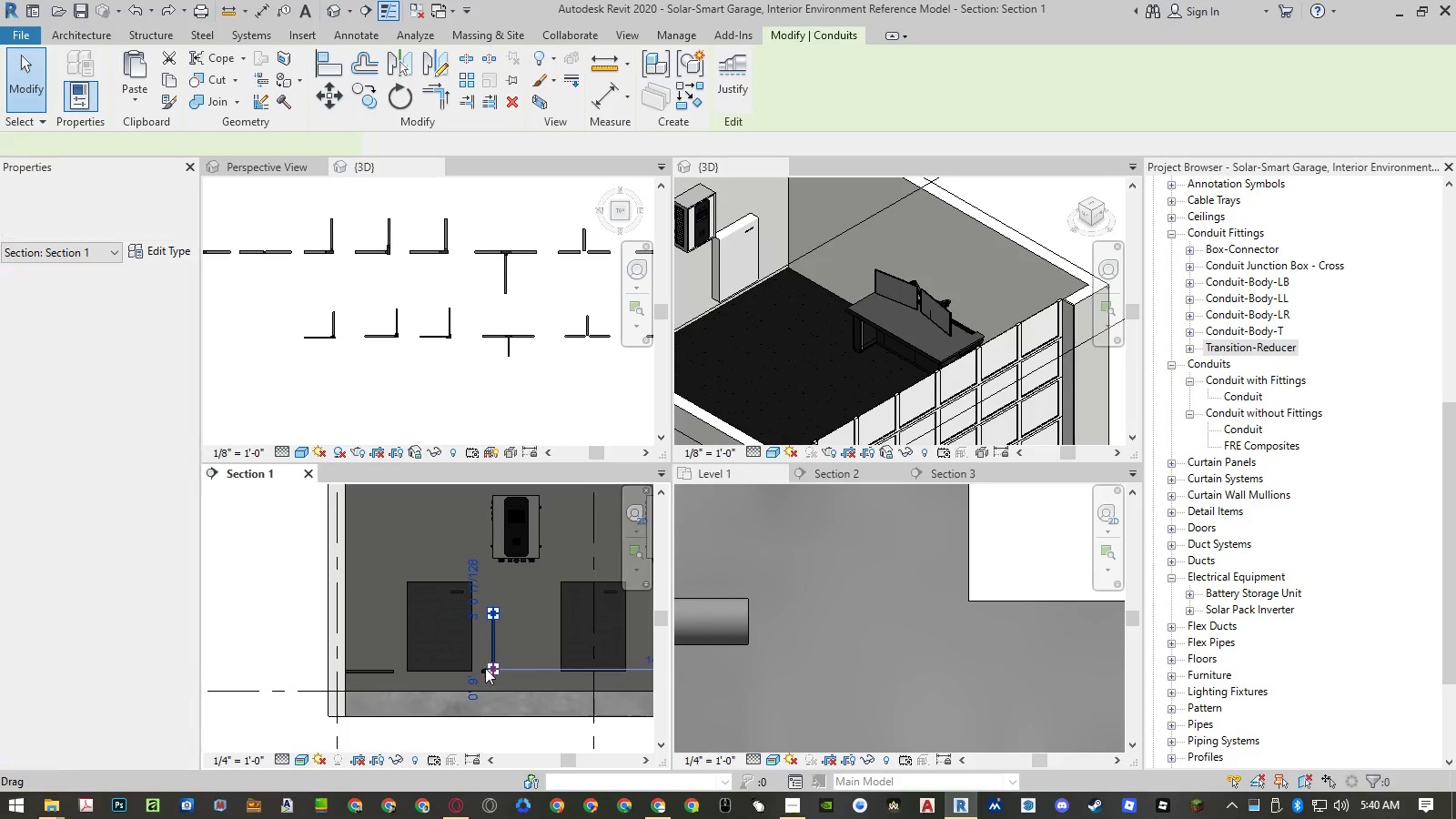 
hold_key(key=ControlLeft, duration=0.83)
left_click([482, 671])
 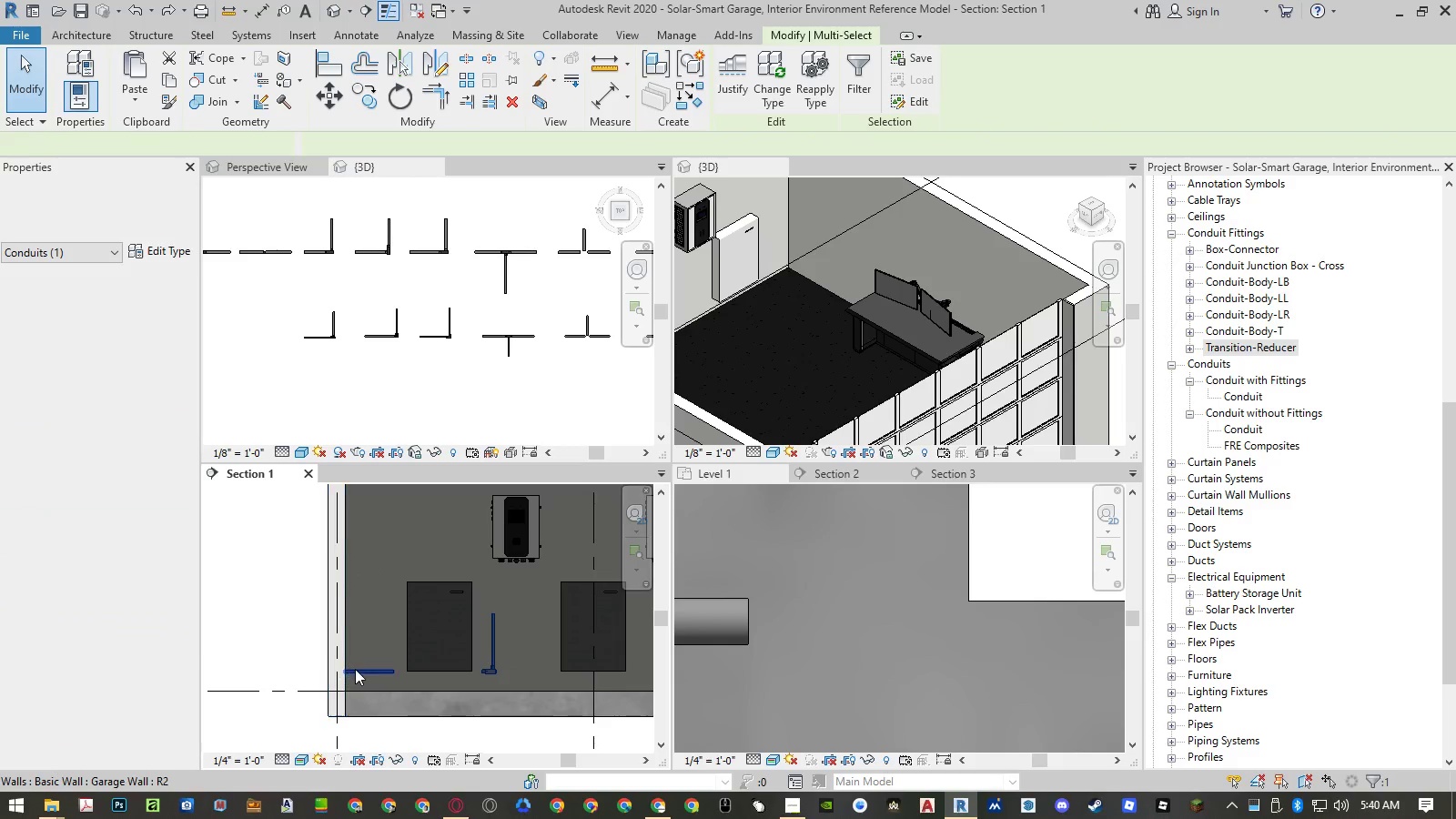 
hold_key(key=ControlLeft, duration=0.89)
left_click([380, 673])
 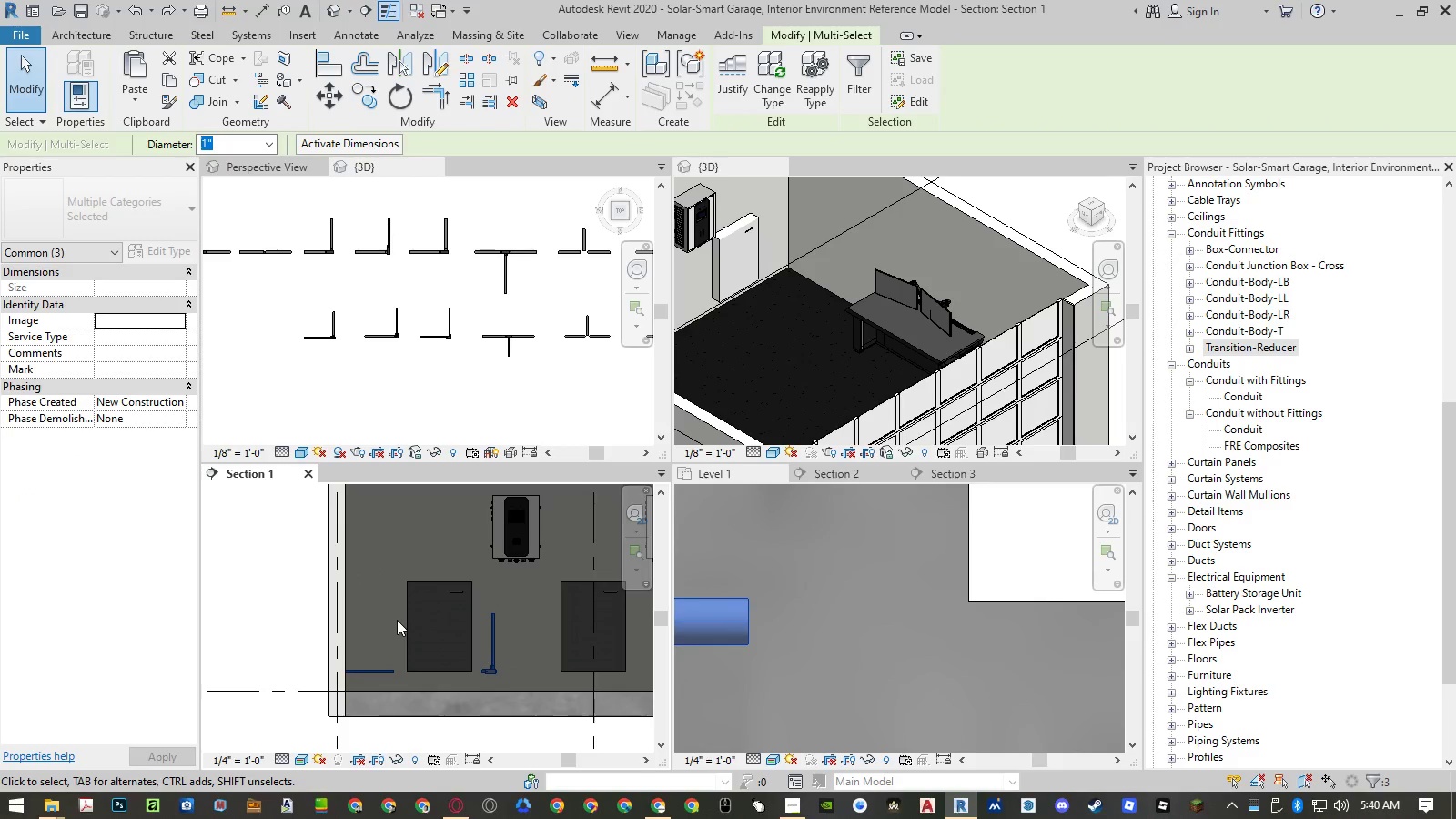 
type(mv)
 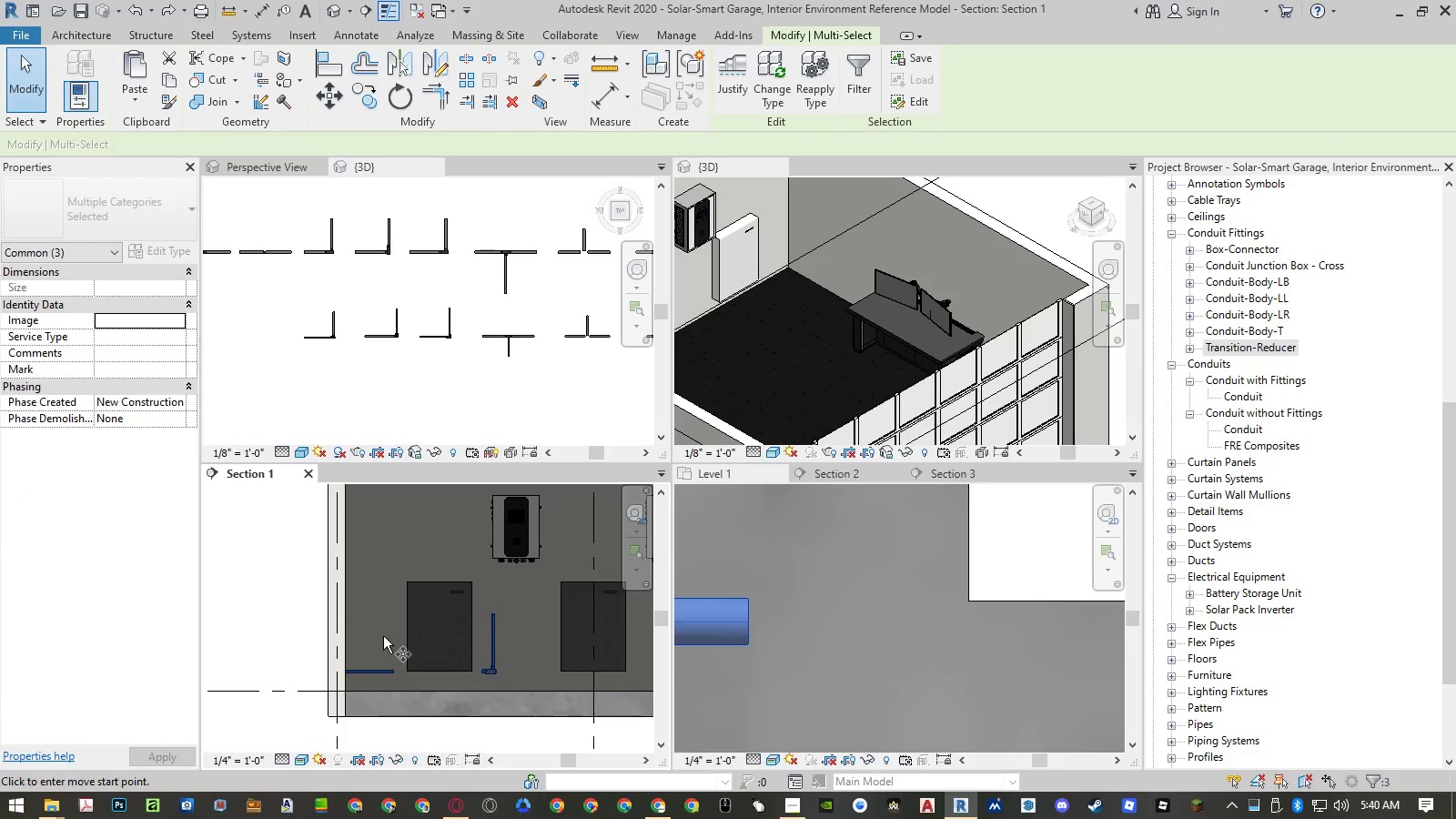 
left_click([384, 636])
 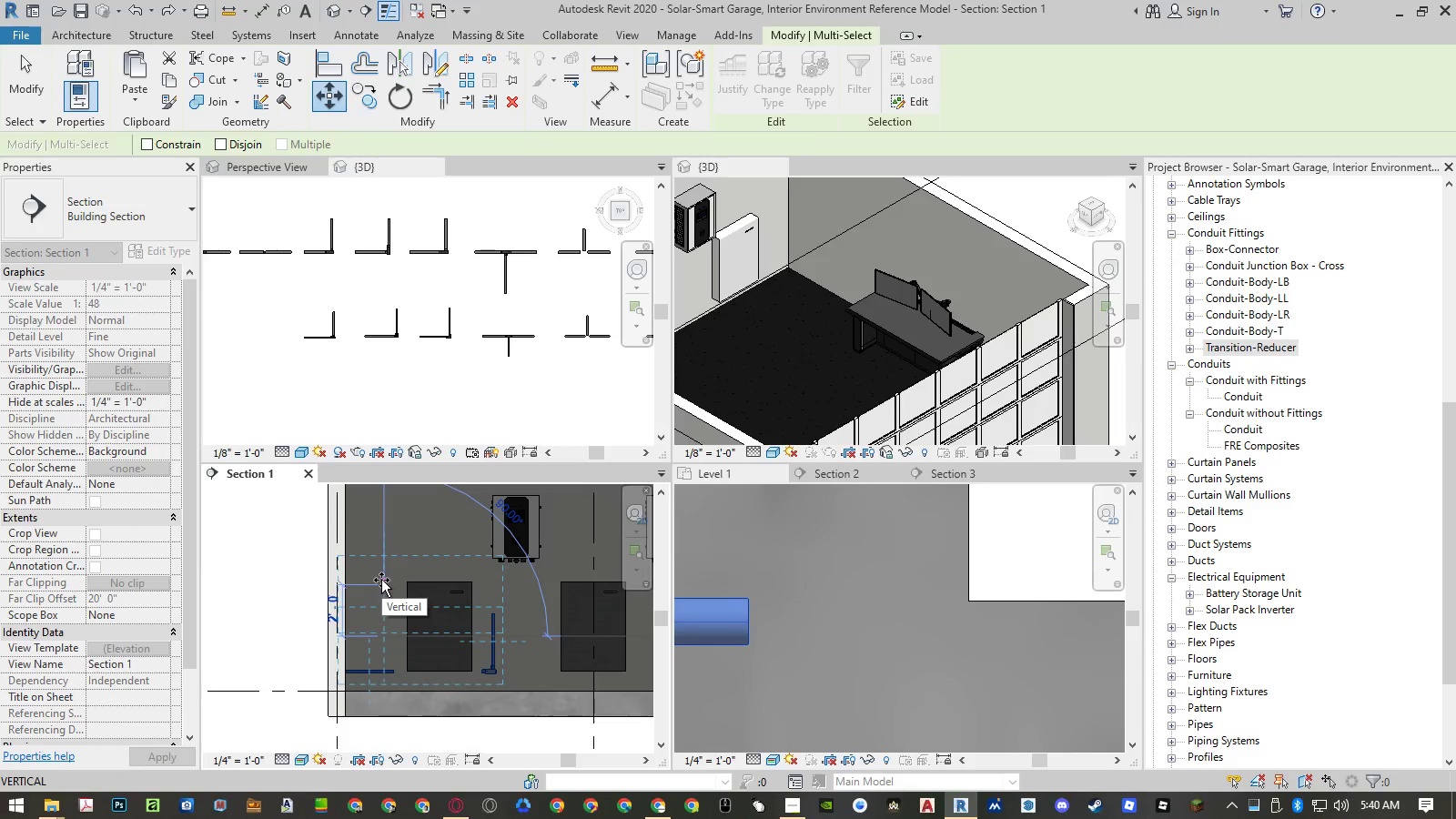 
key(Numpad1)
 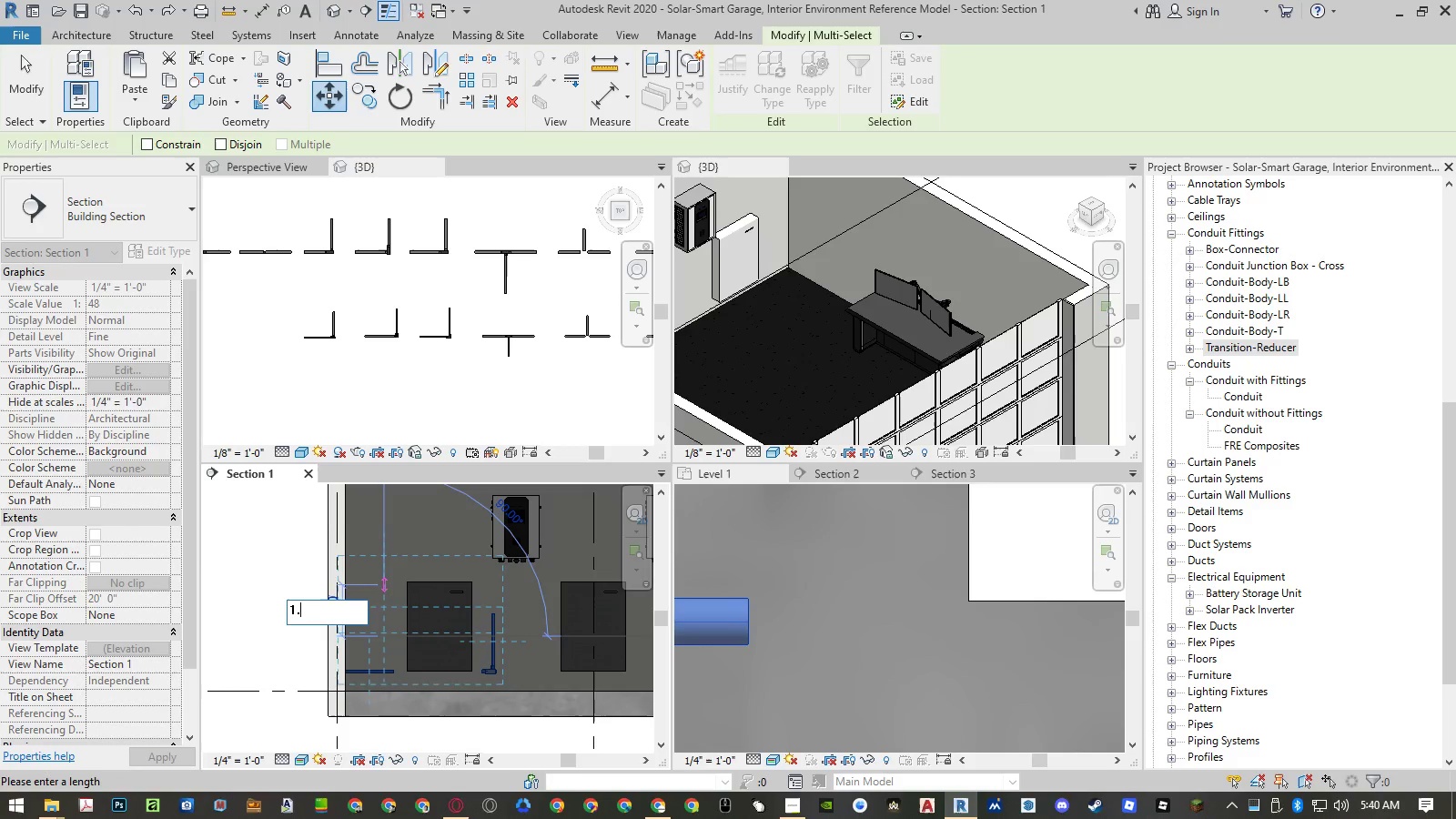 
key(NumpadDecimal)
 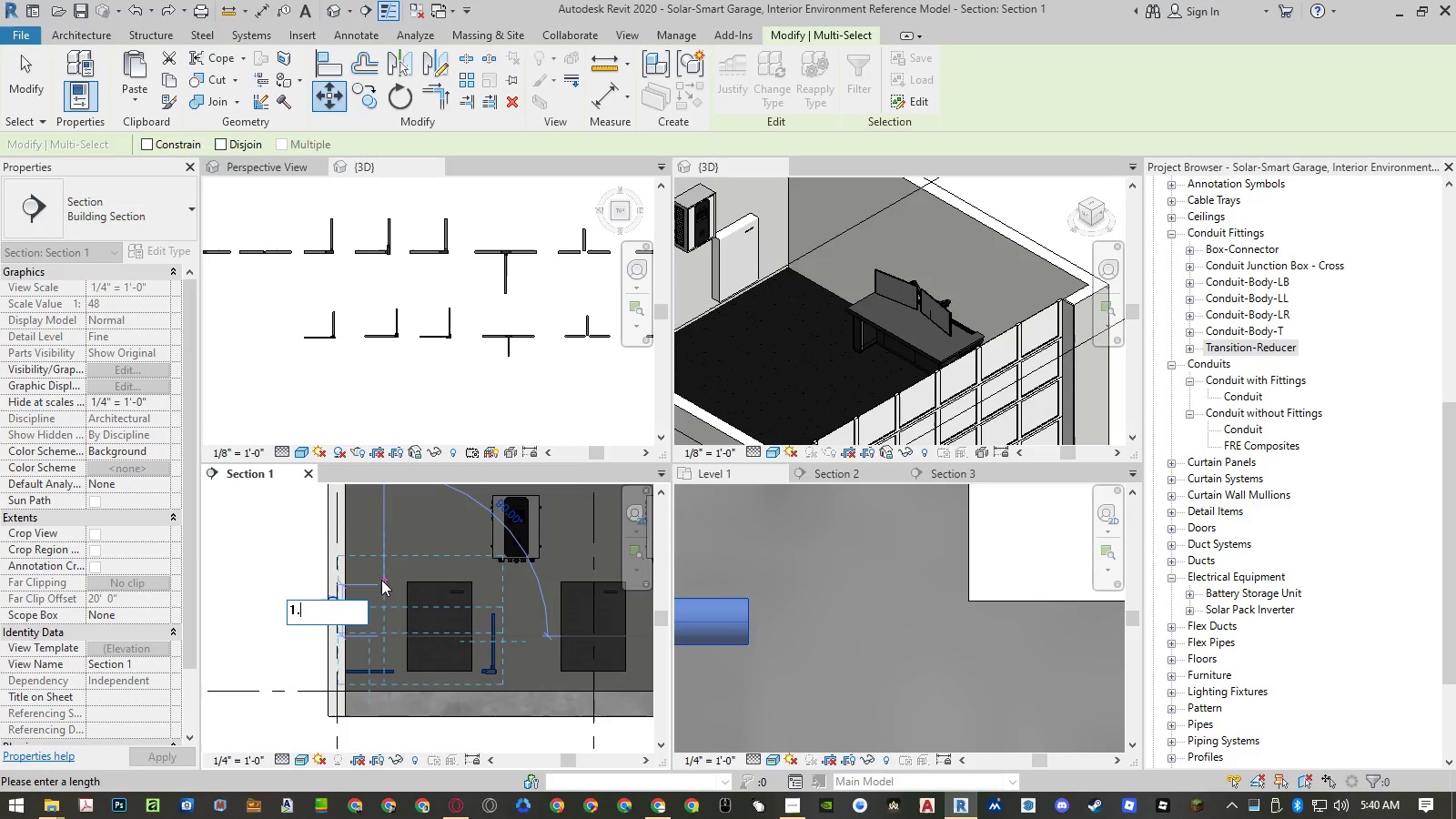 
key(Numpad5)
 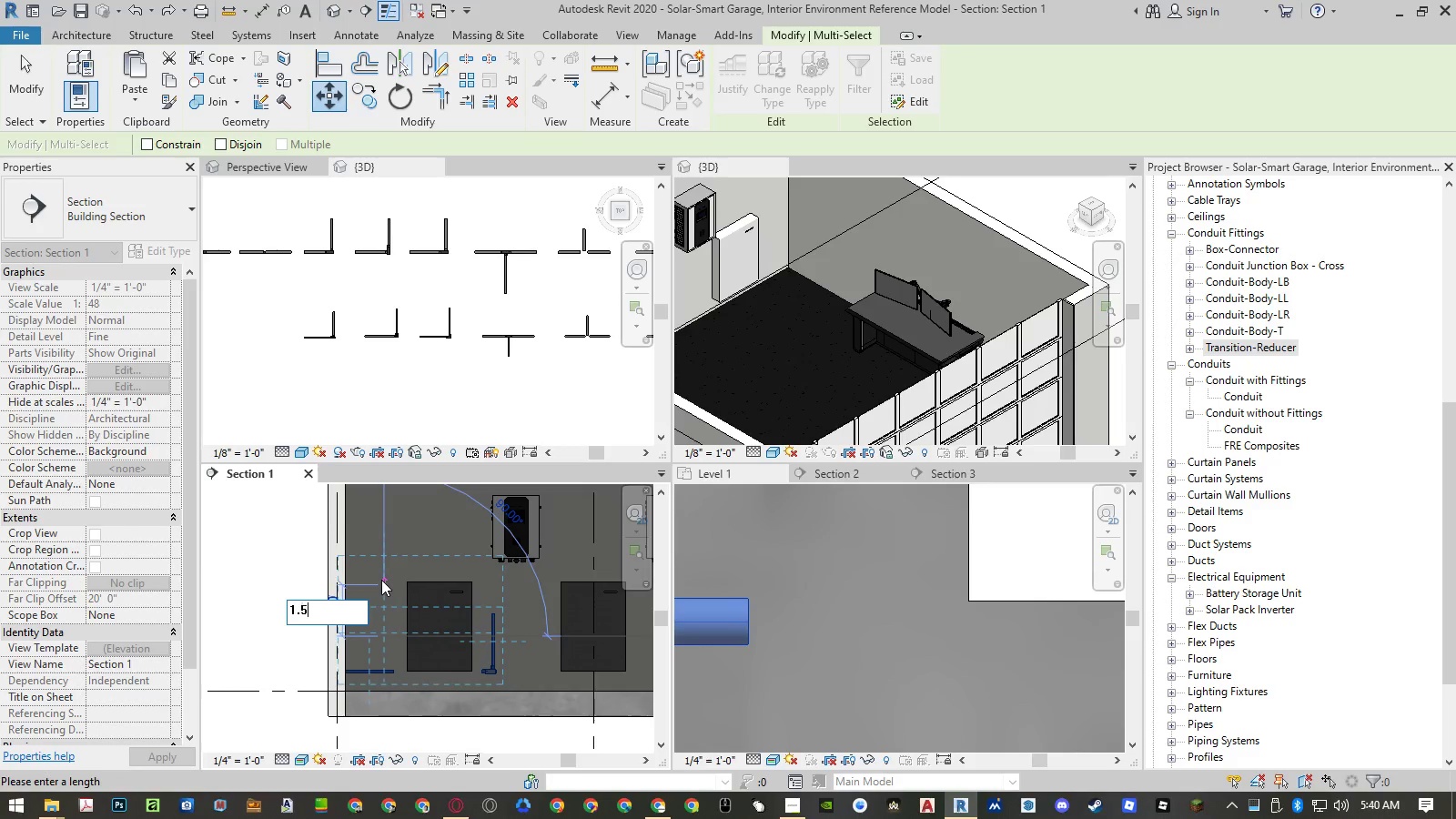 
key(NumpadEnter)
 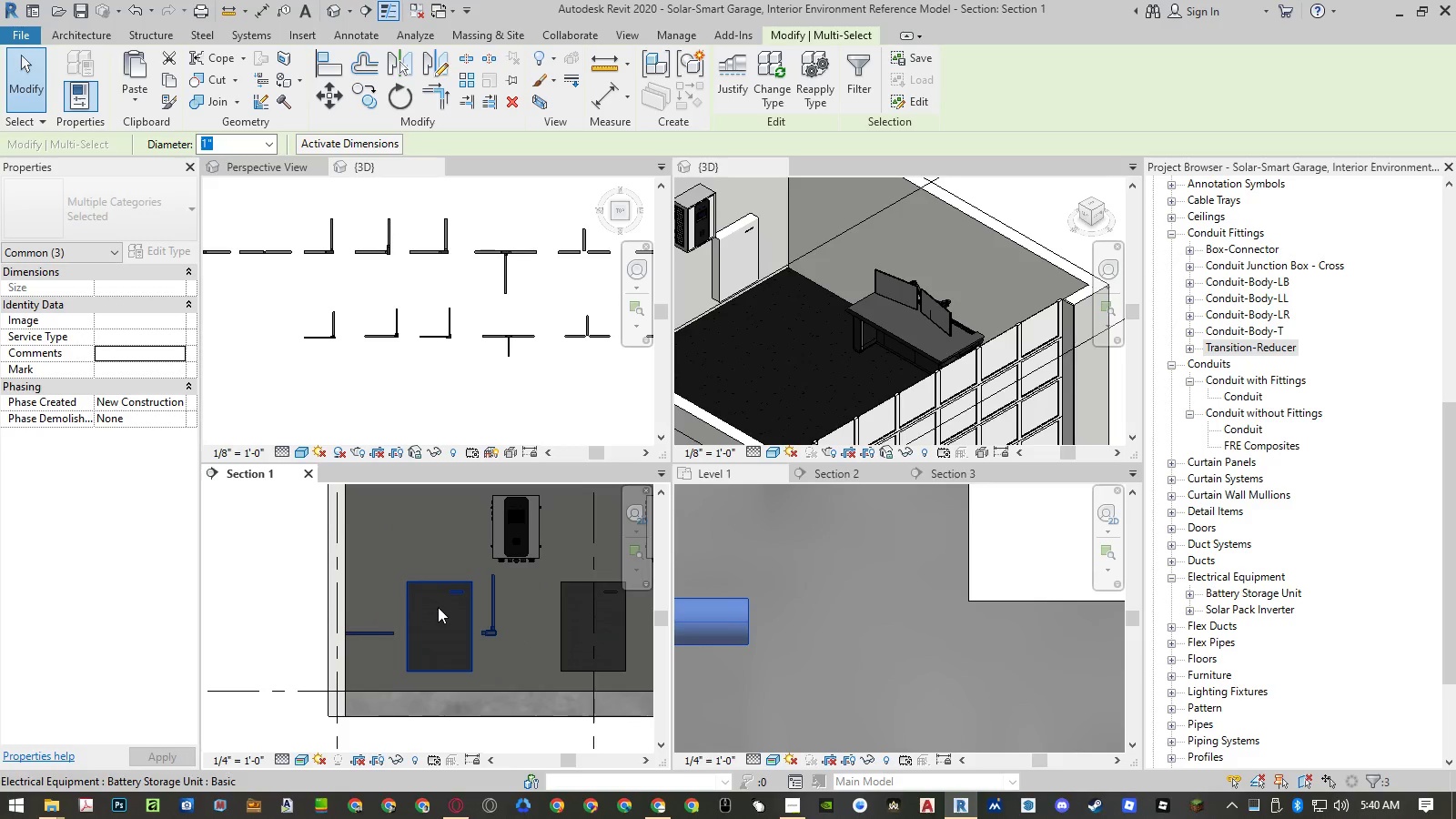 
wait(6.69)
 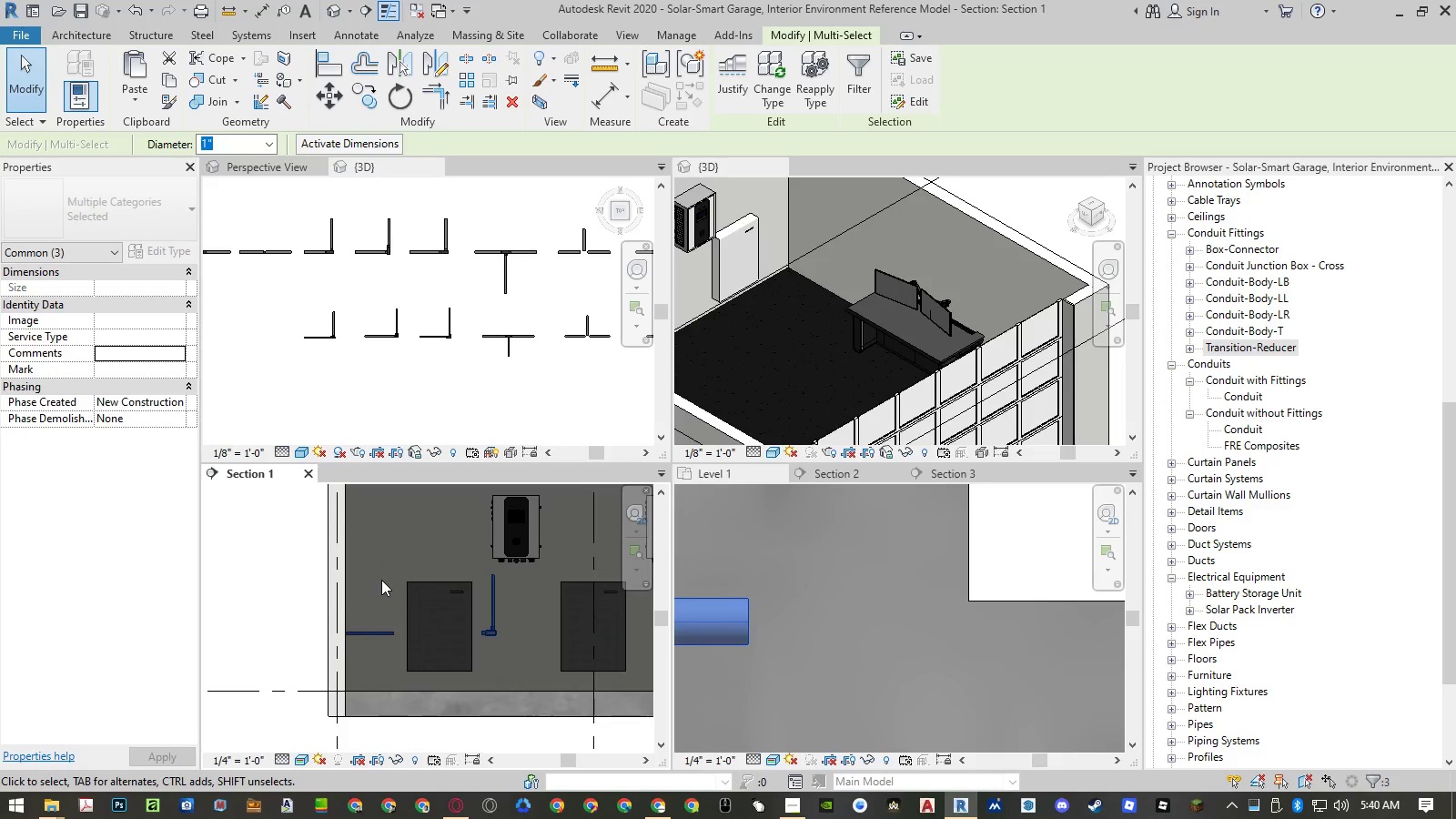 
scroll: coordinate [469, 607], scroll_direction: up, amount: 2.0
 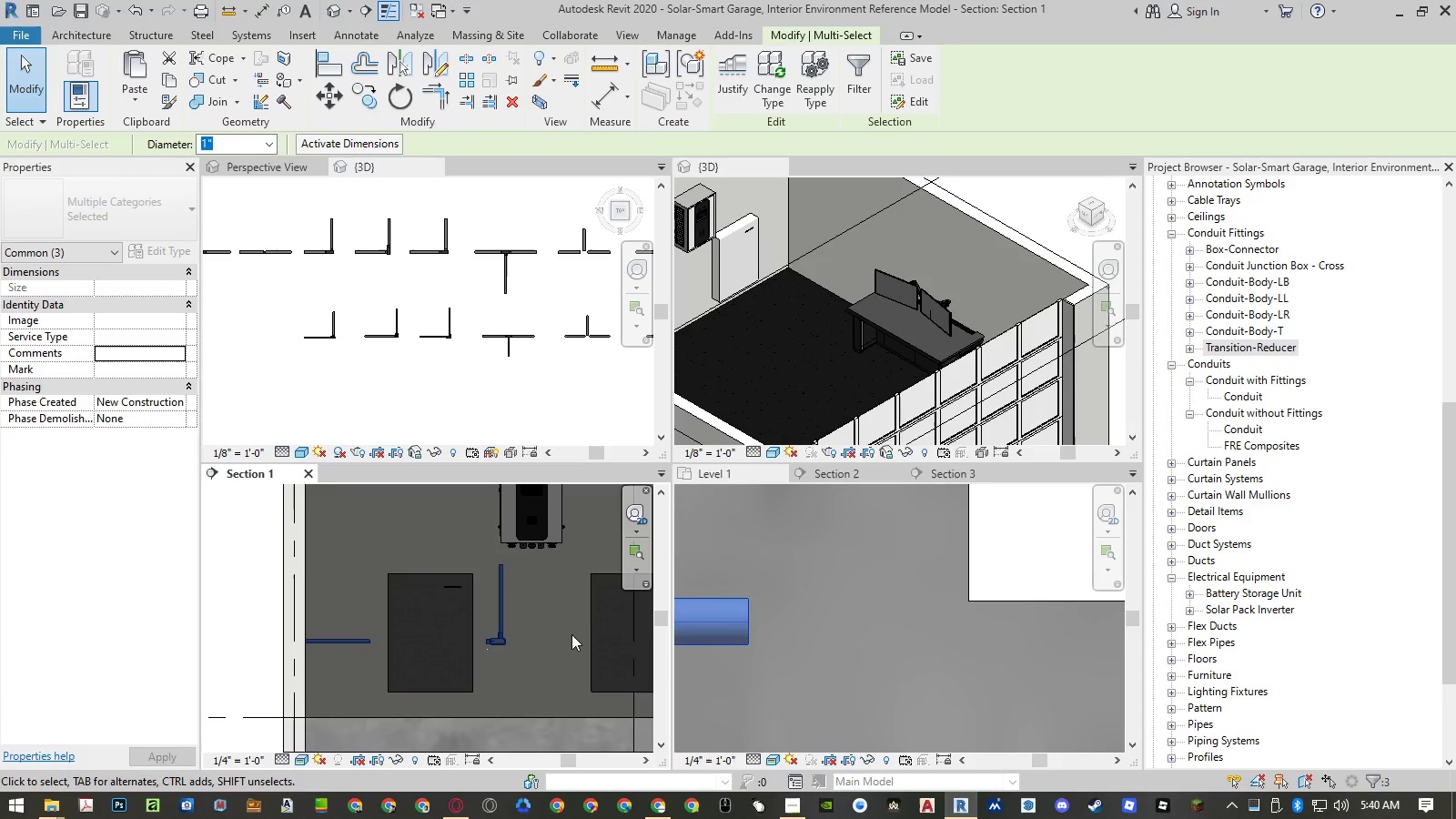 
type(mv)
 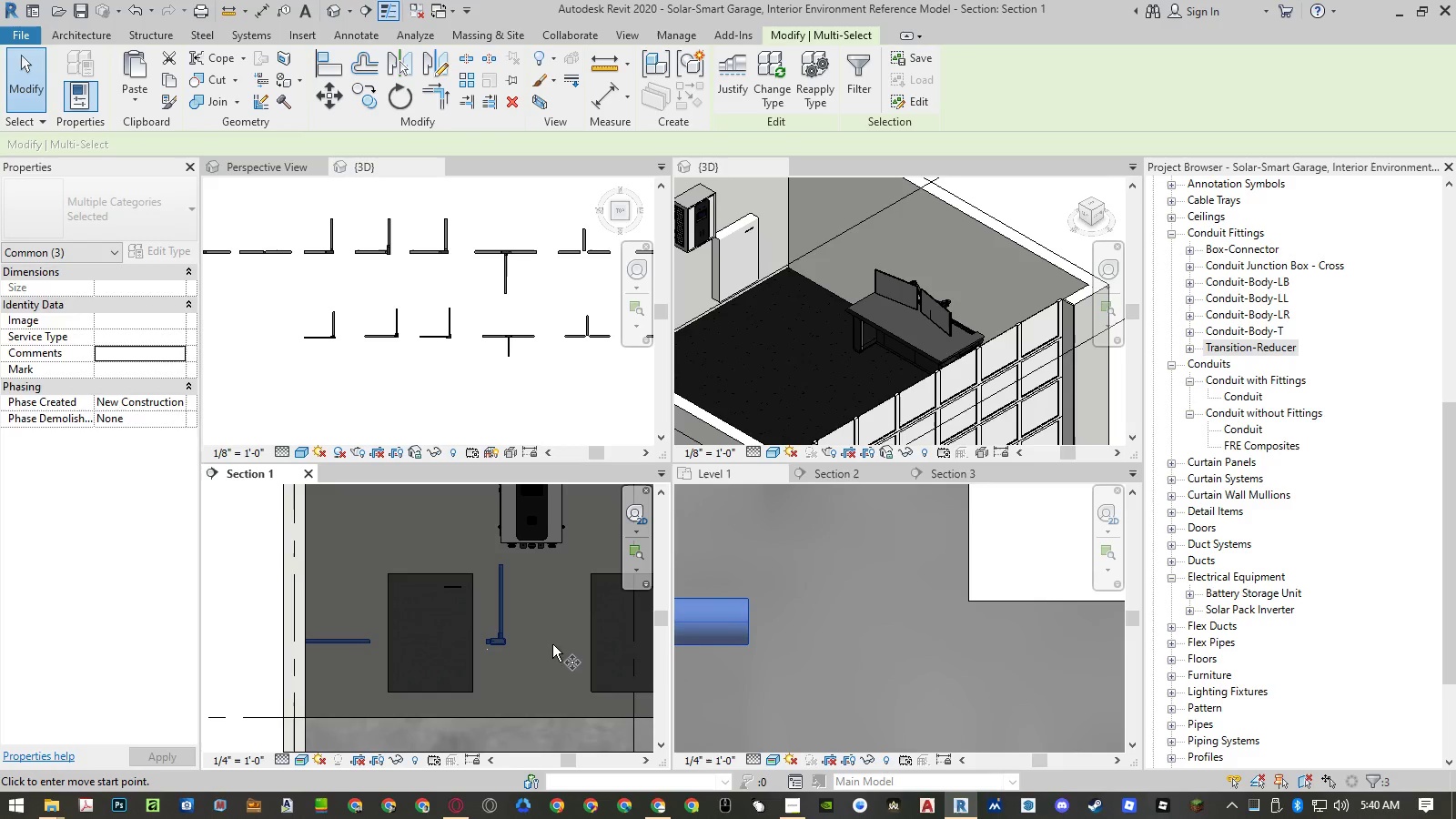 
left_click([552, 644])
 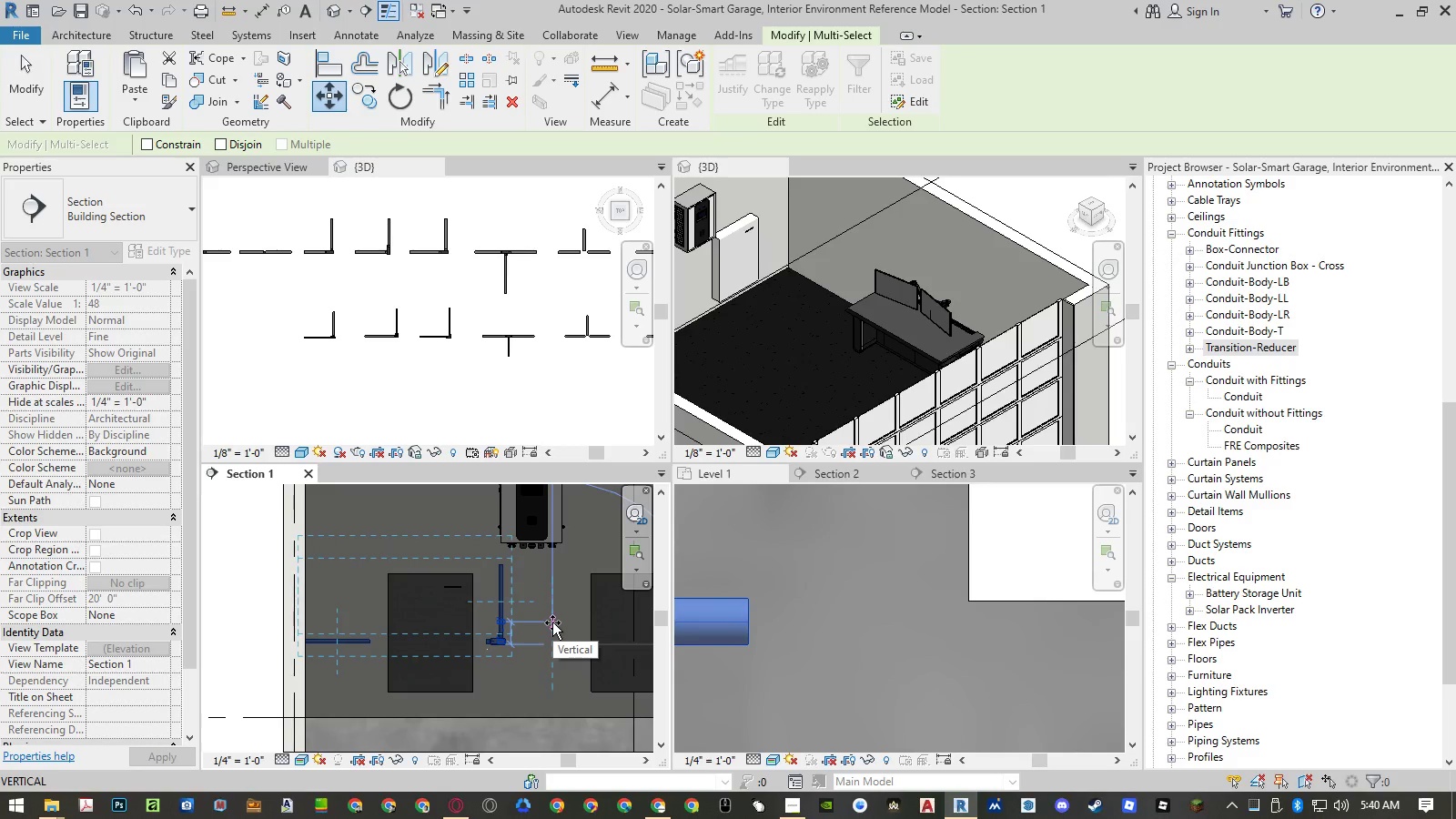 
key(Escape)
 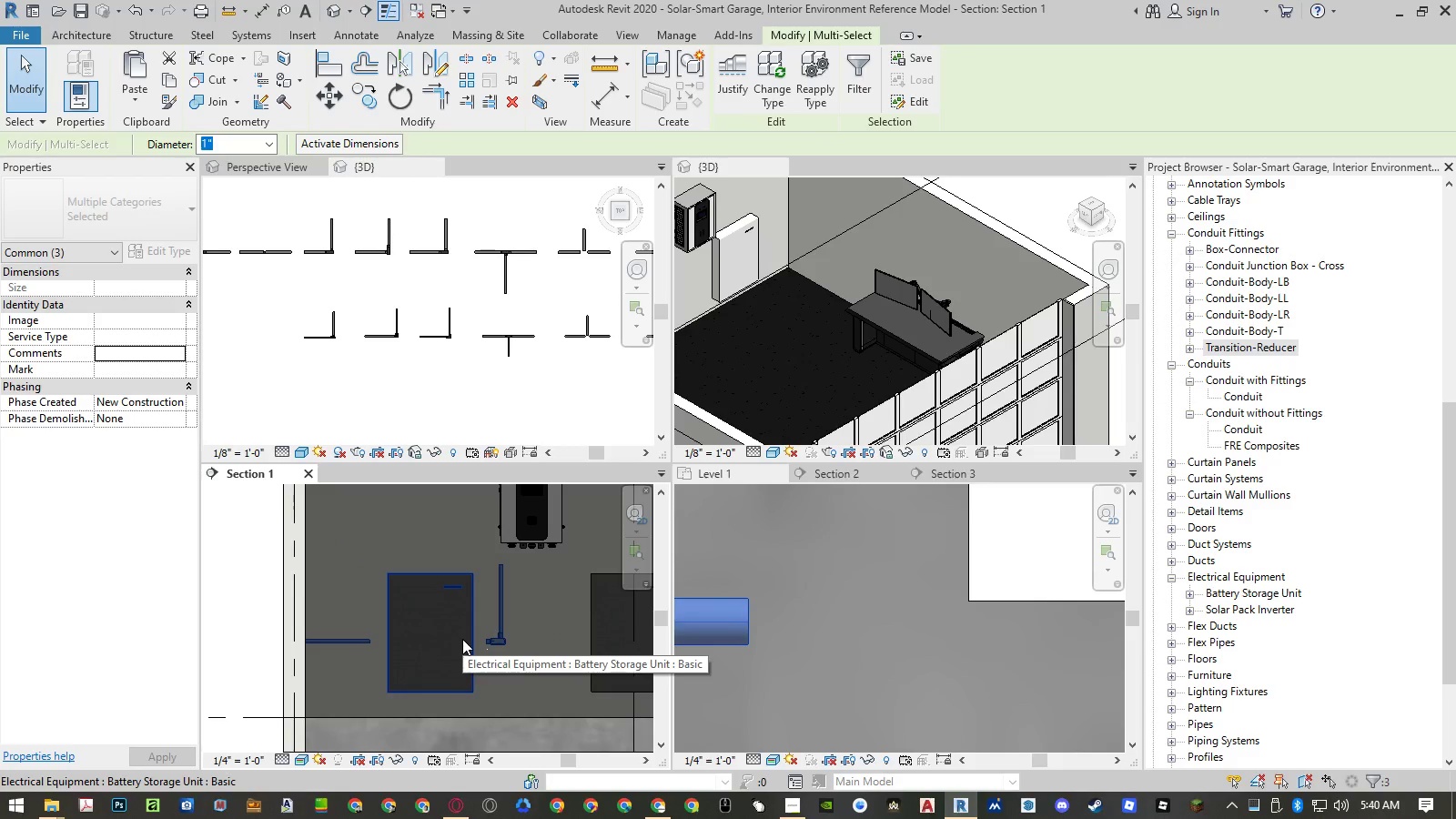 
type(mv)
 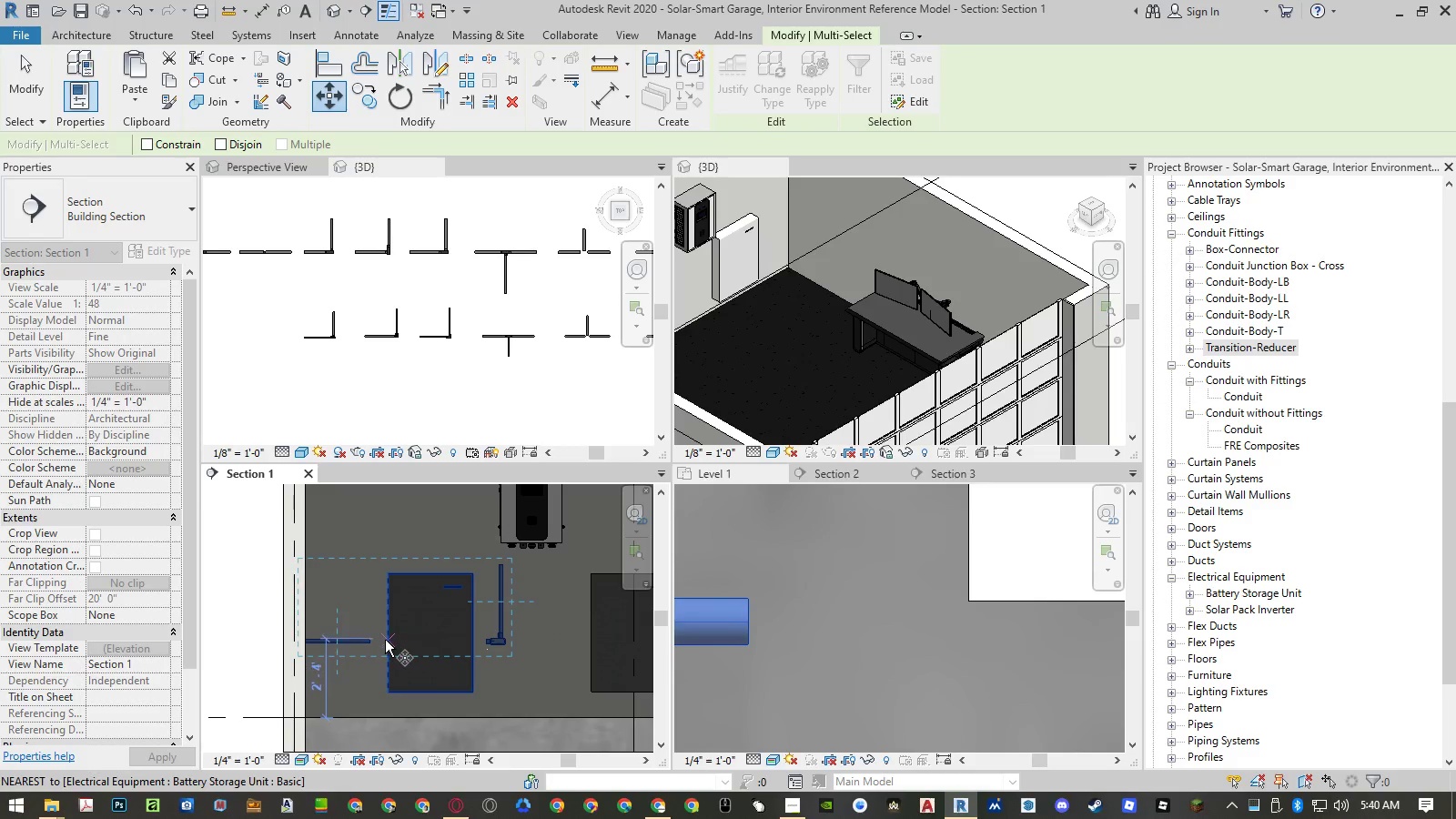 
left_click([385, 640])
 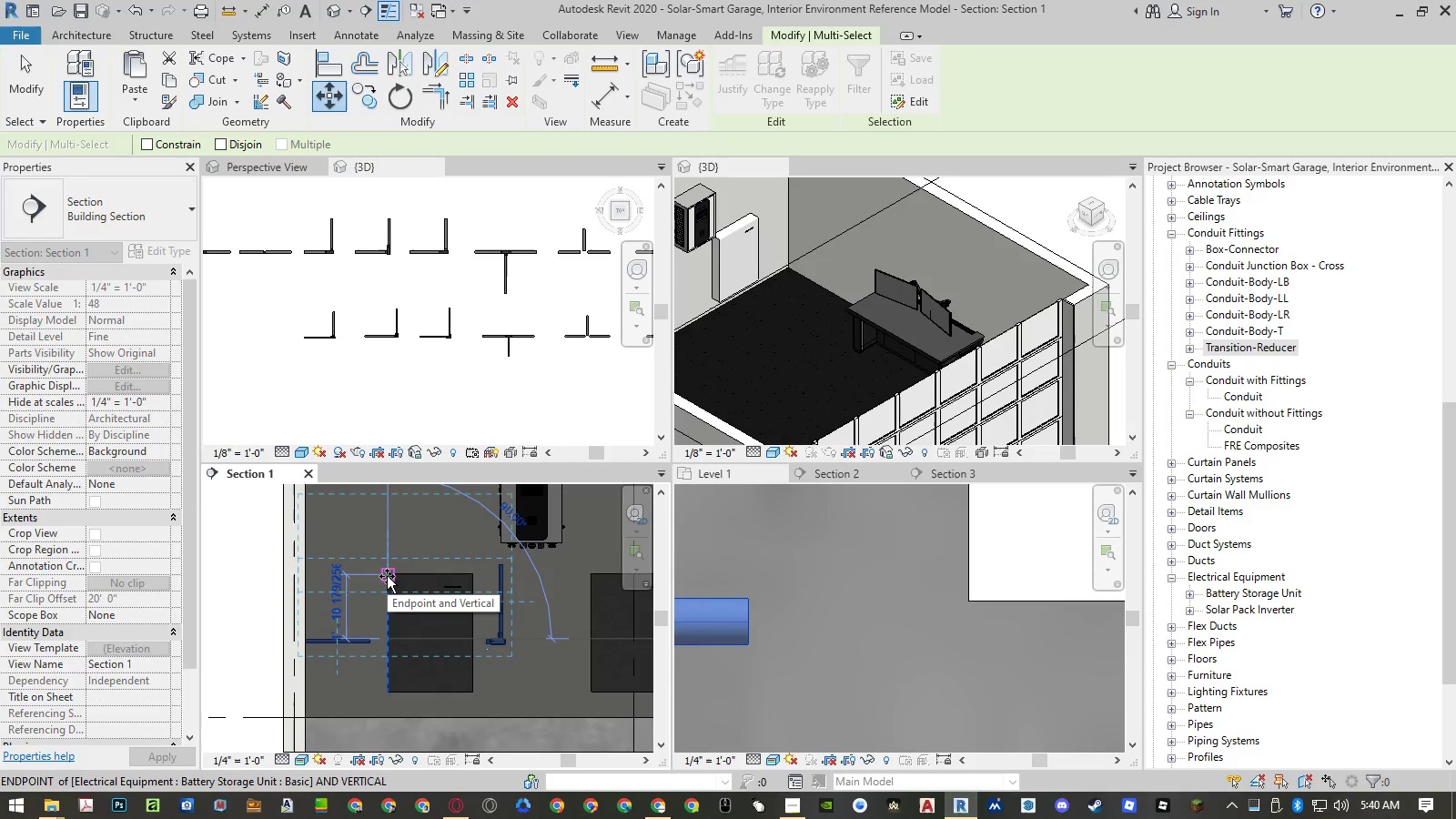 
key(NumpadDecimal)
 